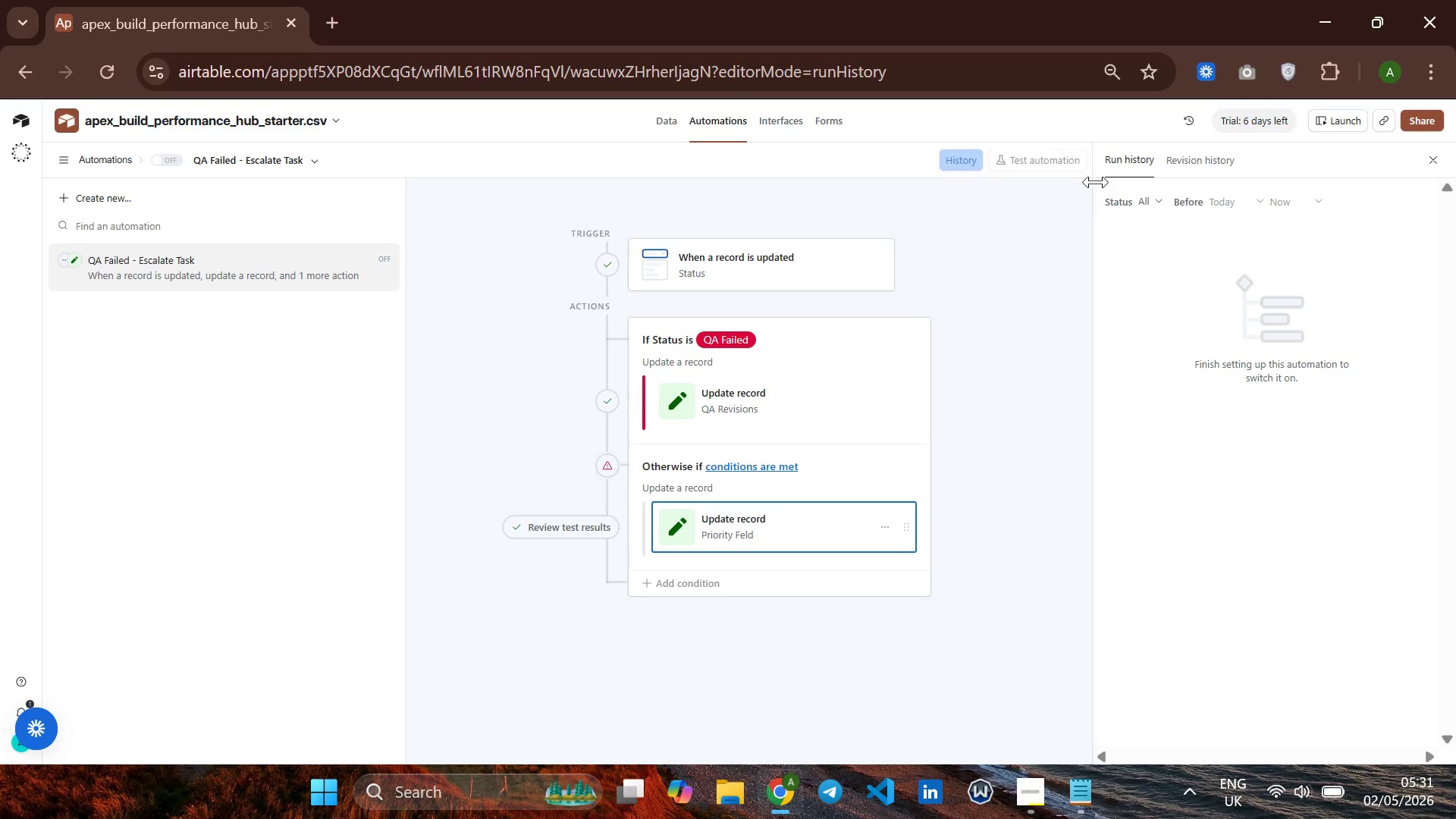 
left_click([738, 259])
 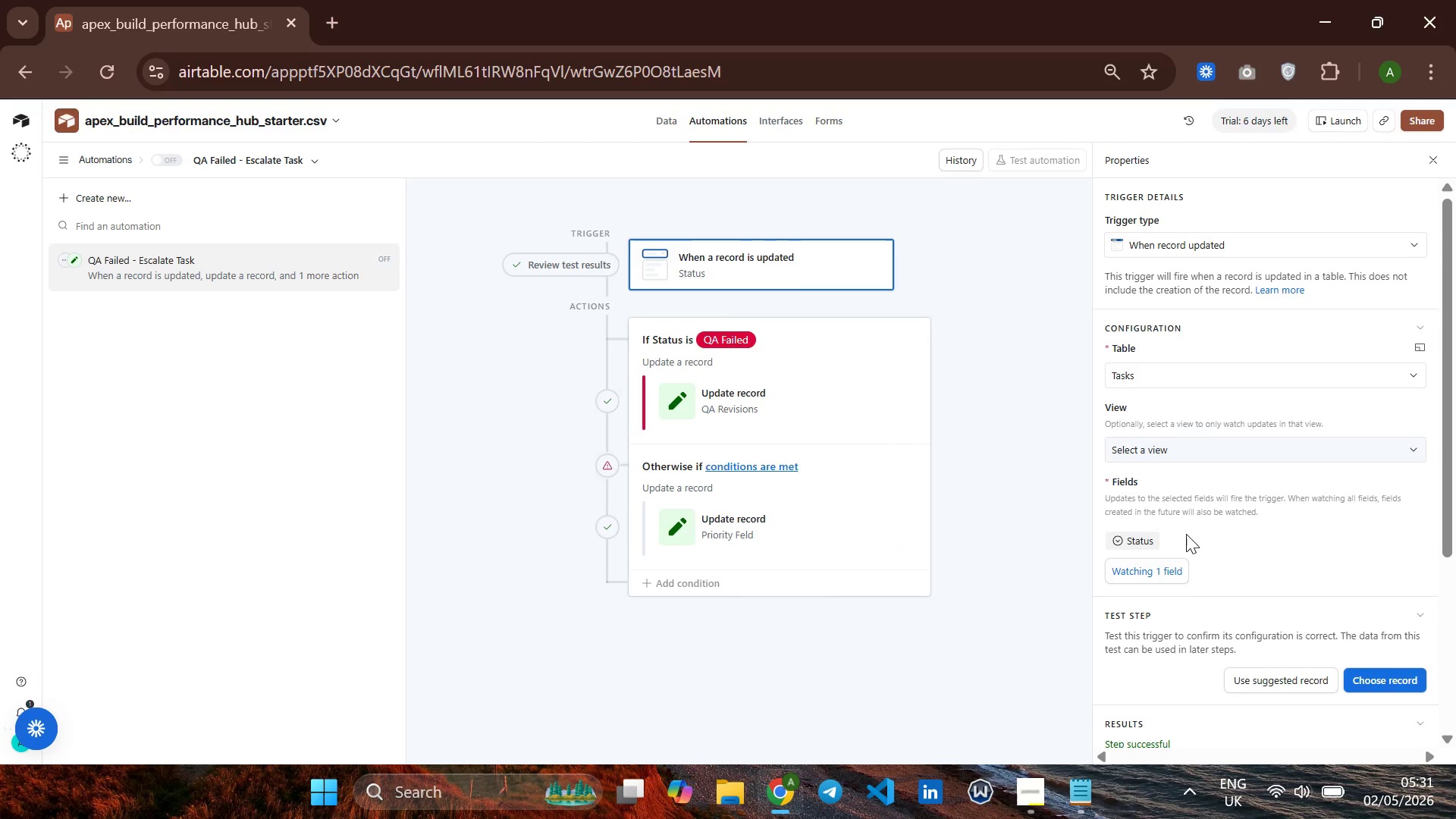 
scroll: coordinate [1191, 541], scroll_direction: down, amount: 4.0
 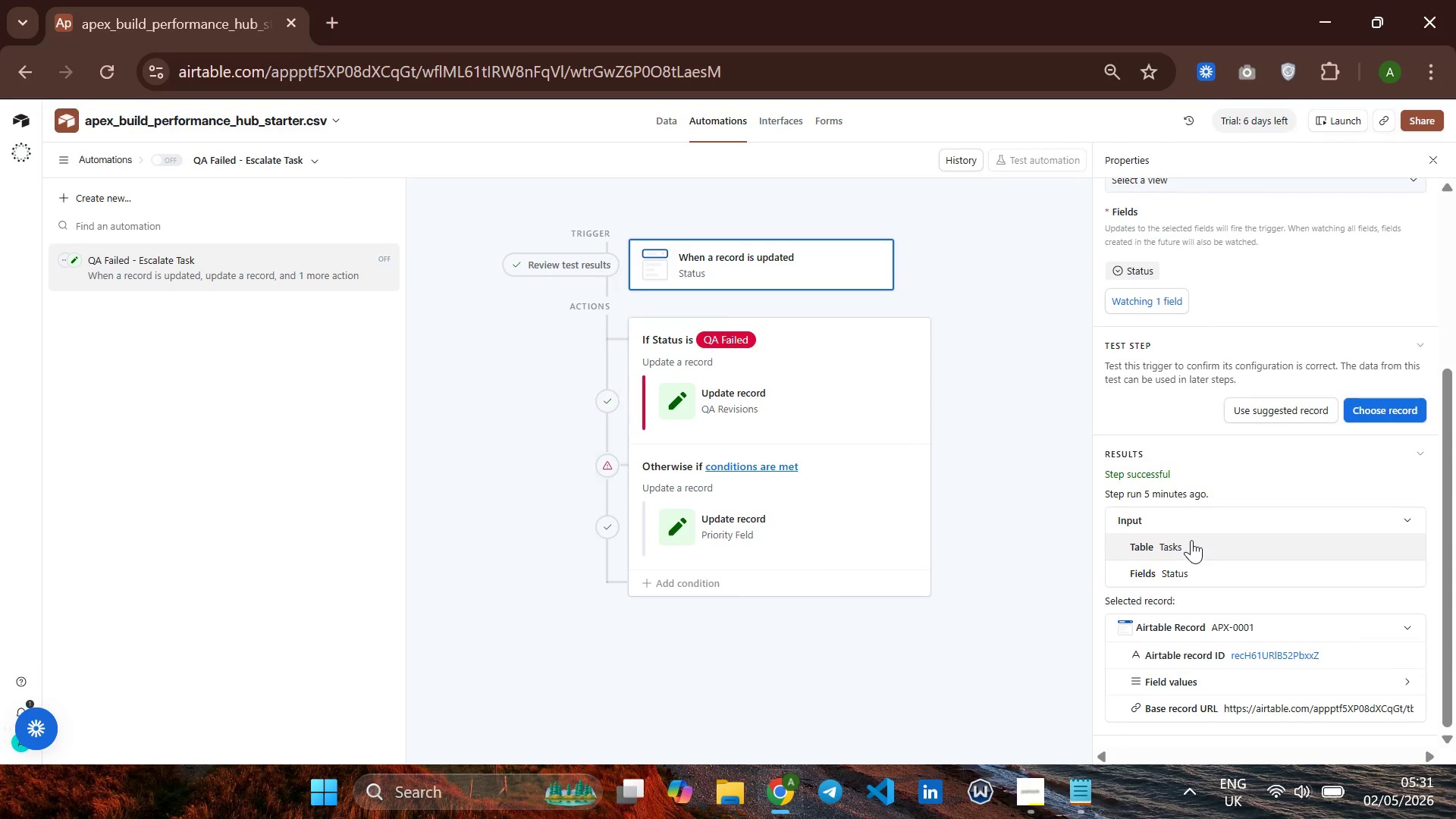 
scroll: coordinate [1191, 535], scroll_direction: up, amount: 3.0
 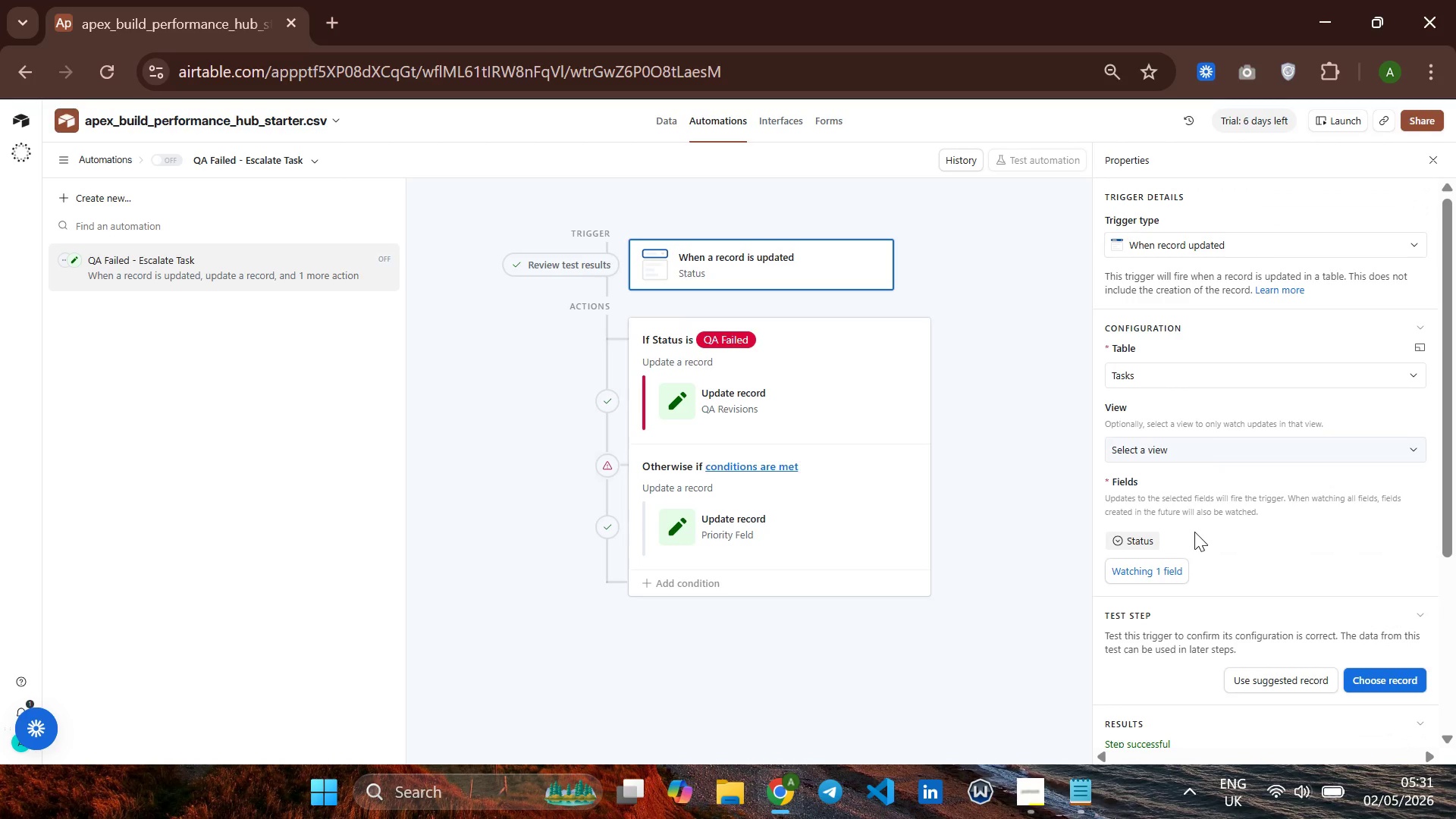 
wait(12.01)
 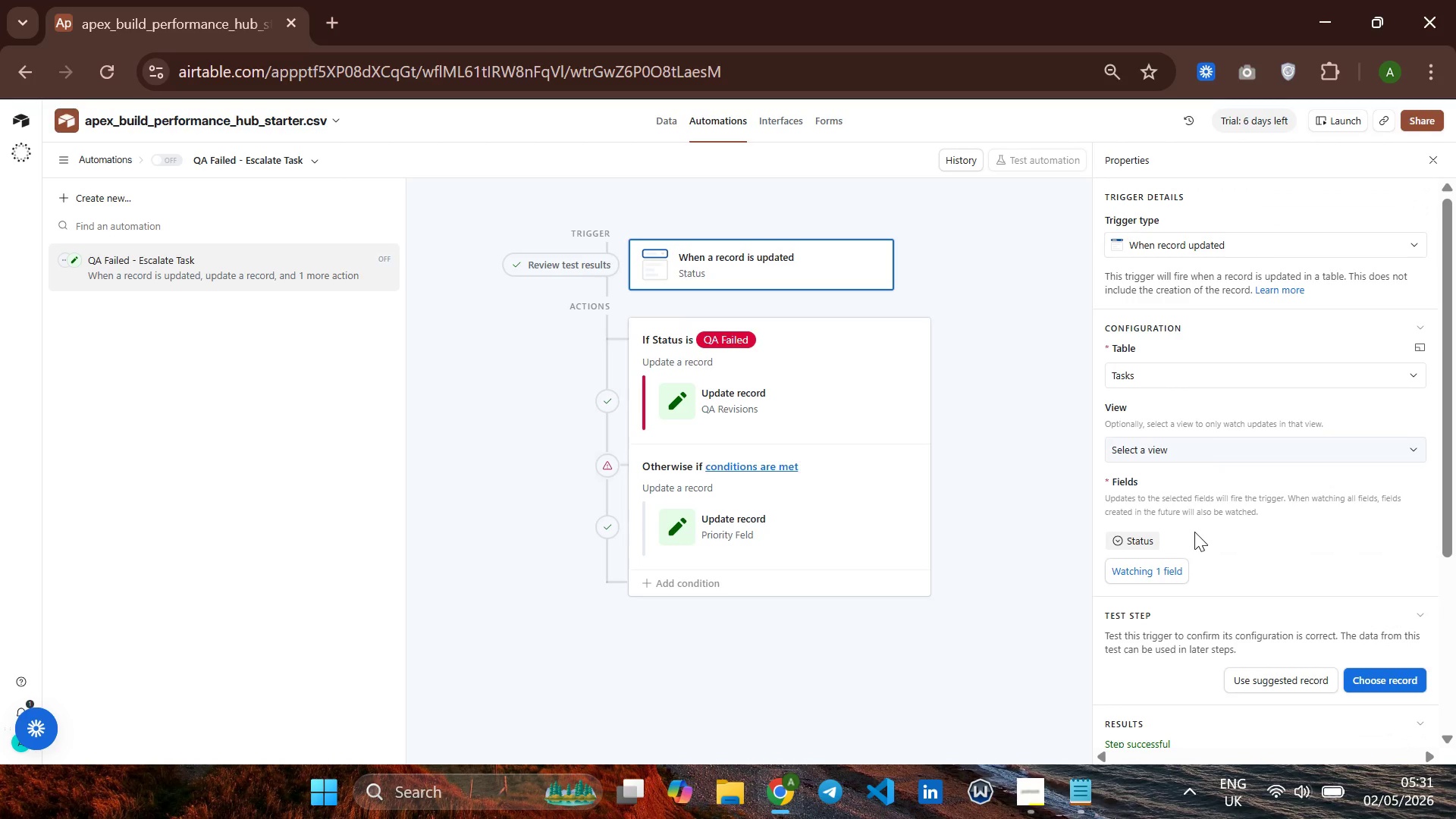 
left_click([670, 121])
 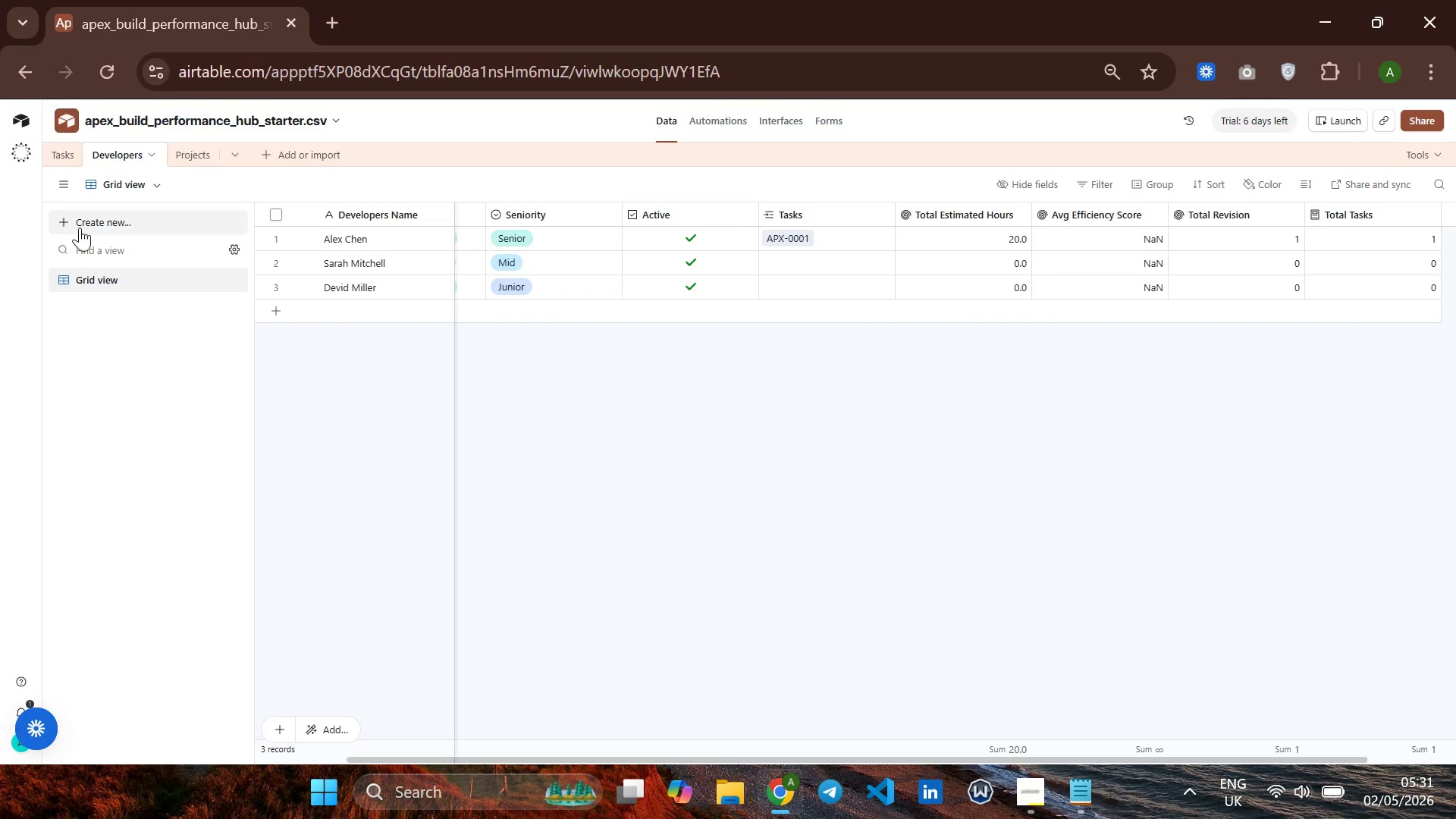 
mouse_move([129, 276])
 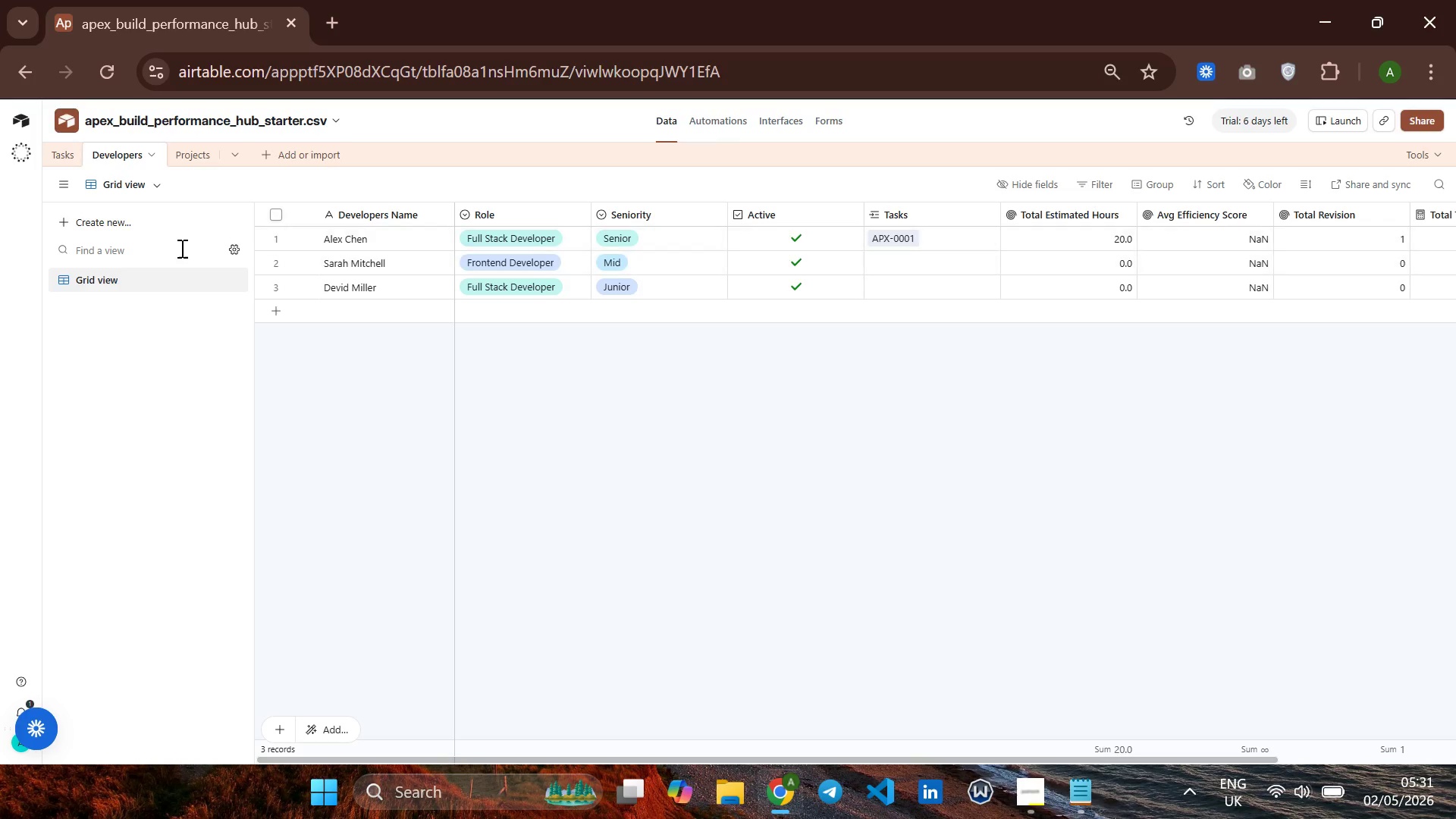 
wait(6.26)
 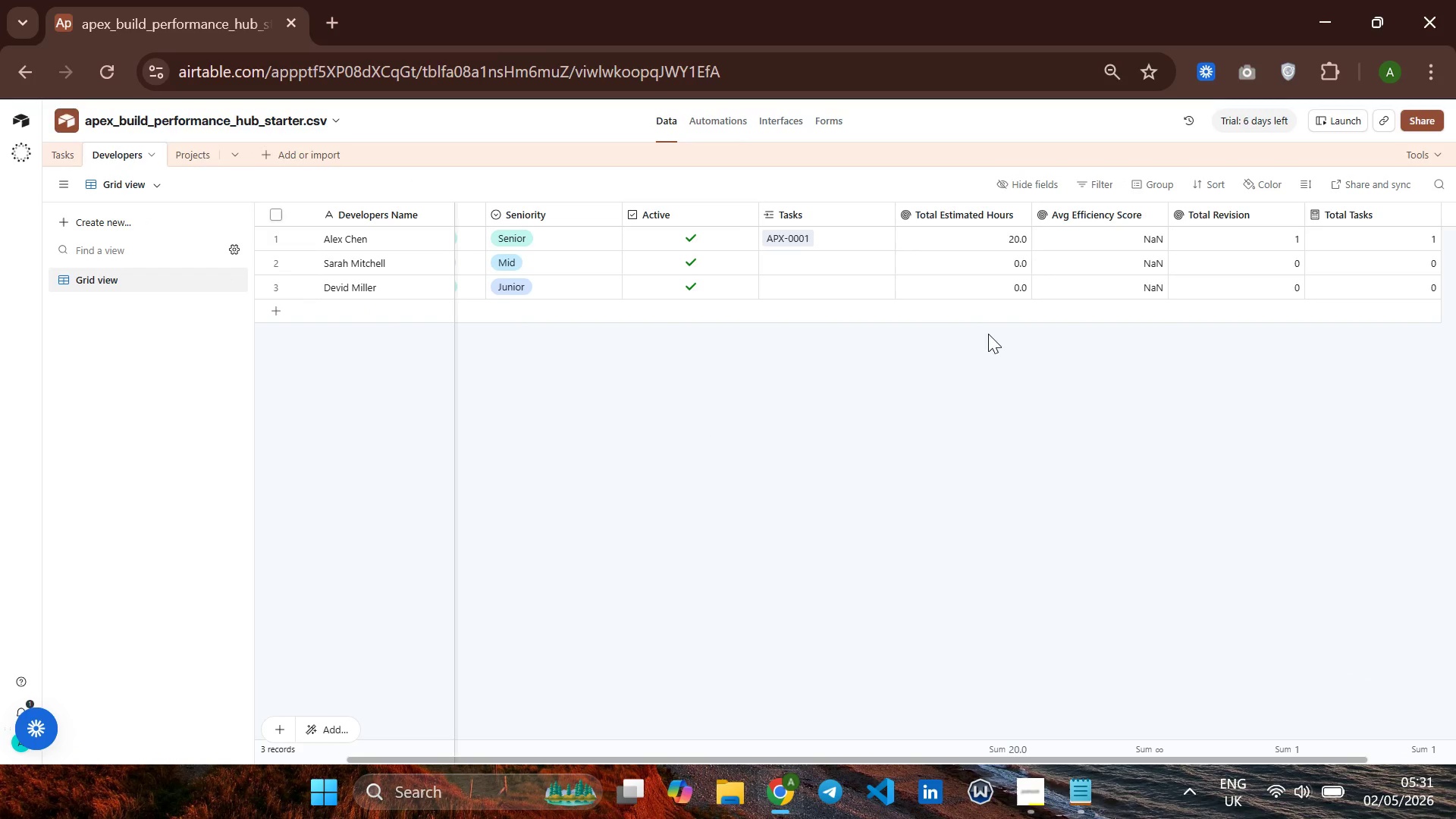 
left_click([67, 158])
 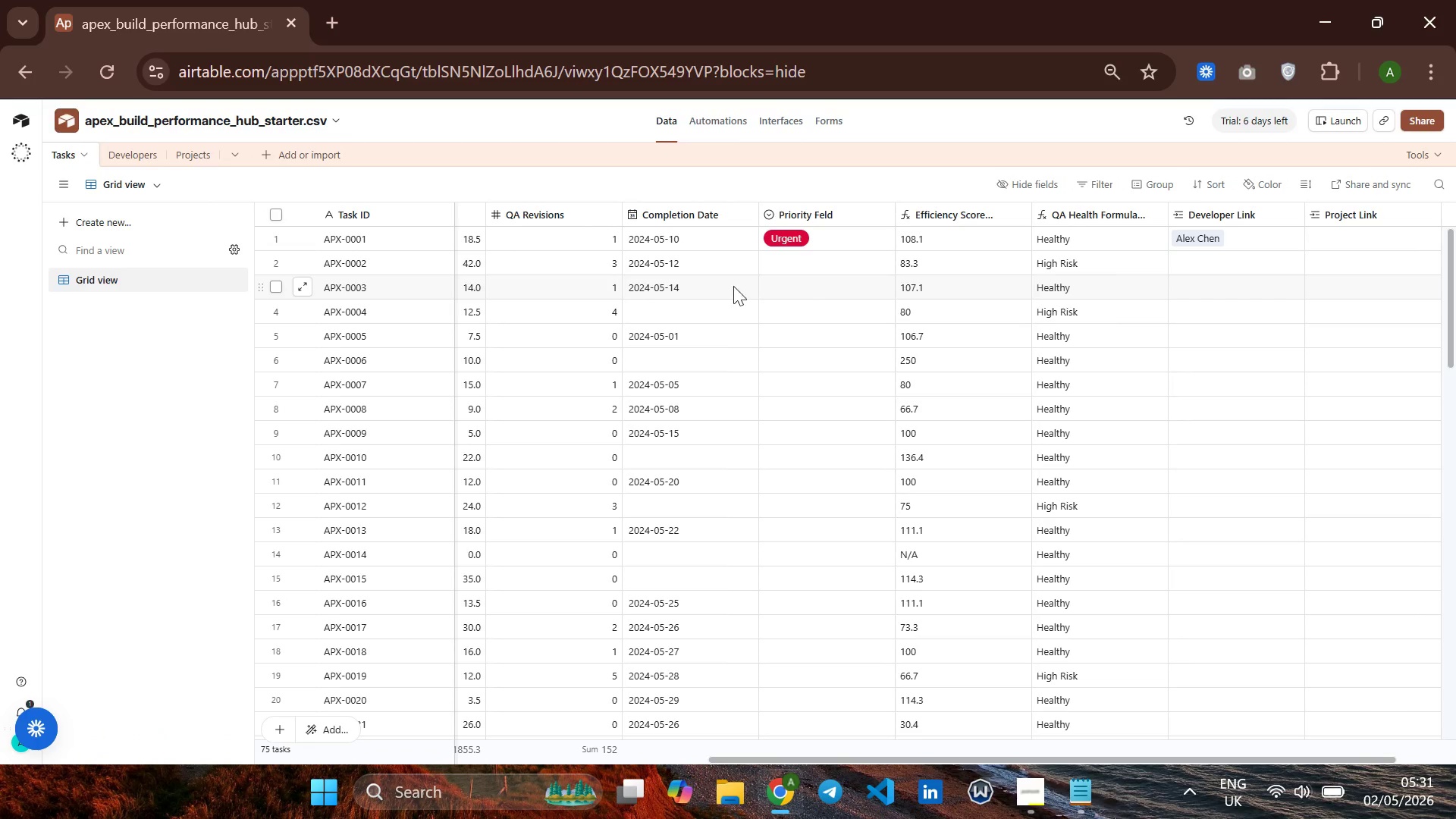 
mouse_move([578, 282])
 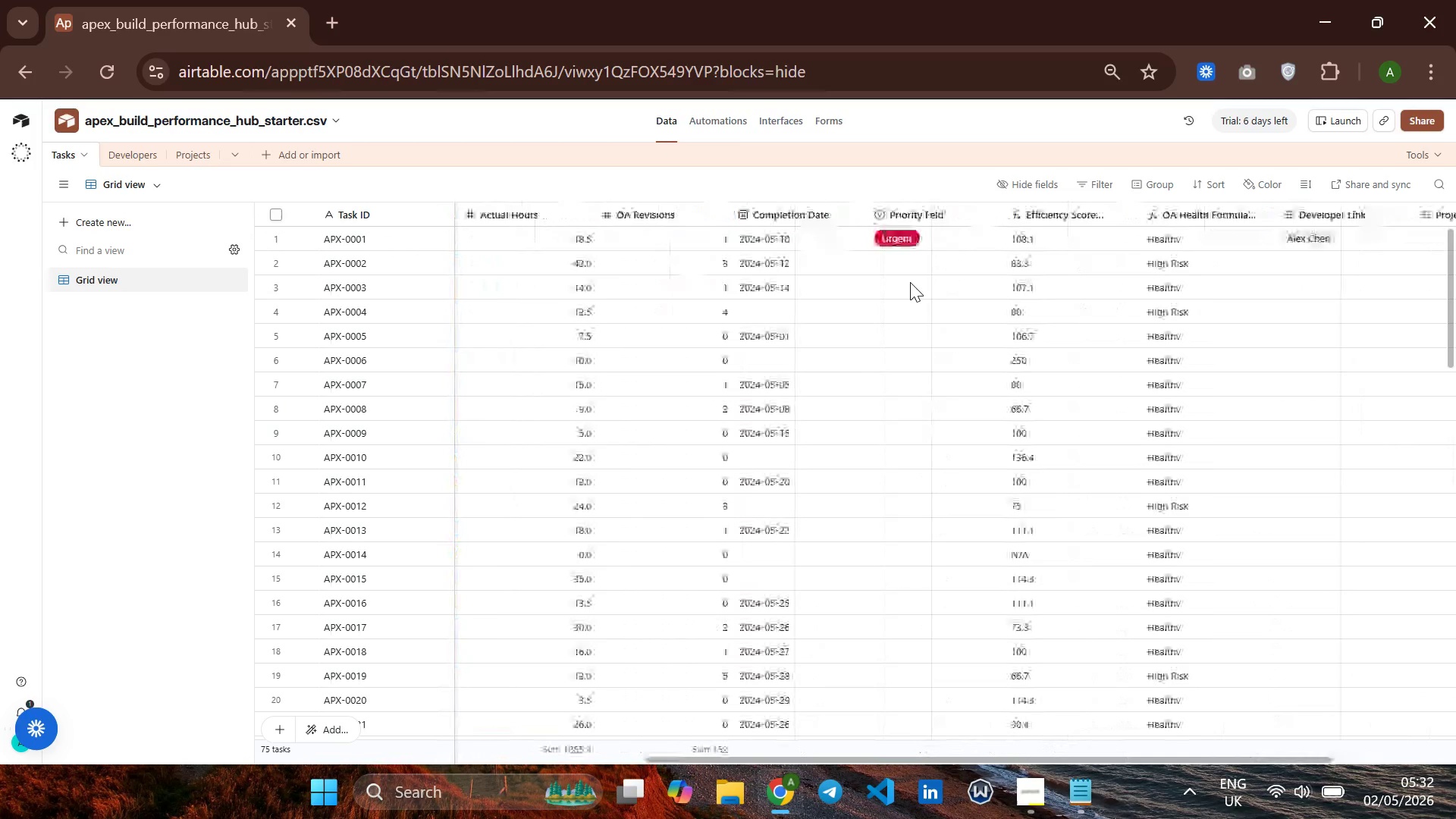 
wait(9.65)
 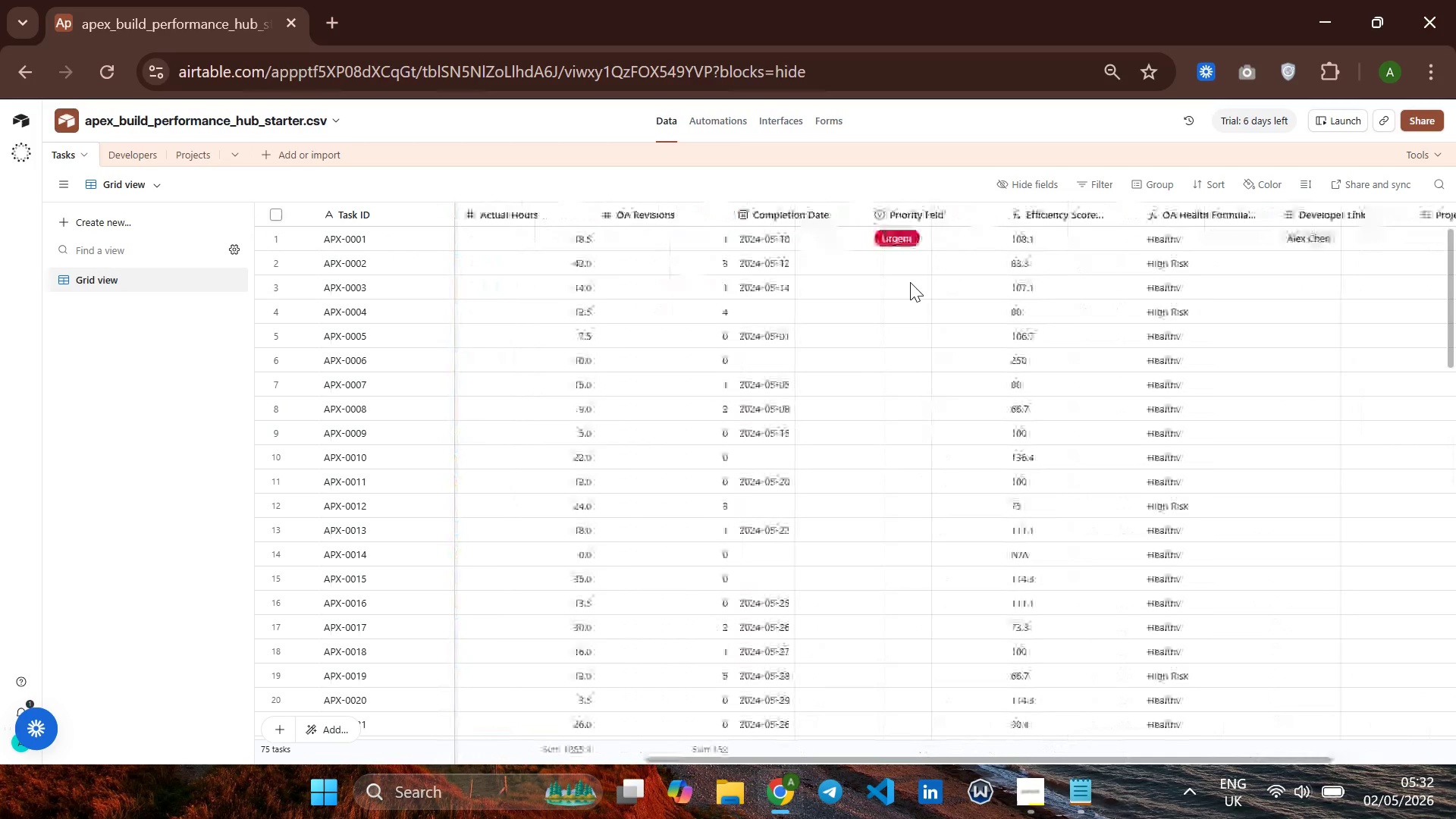 
left_click([940, 267])
 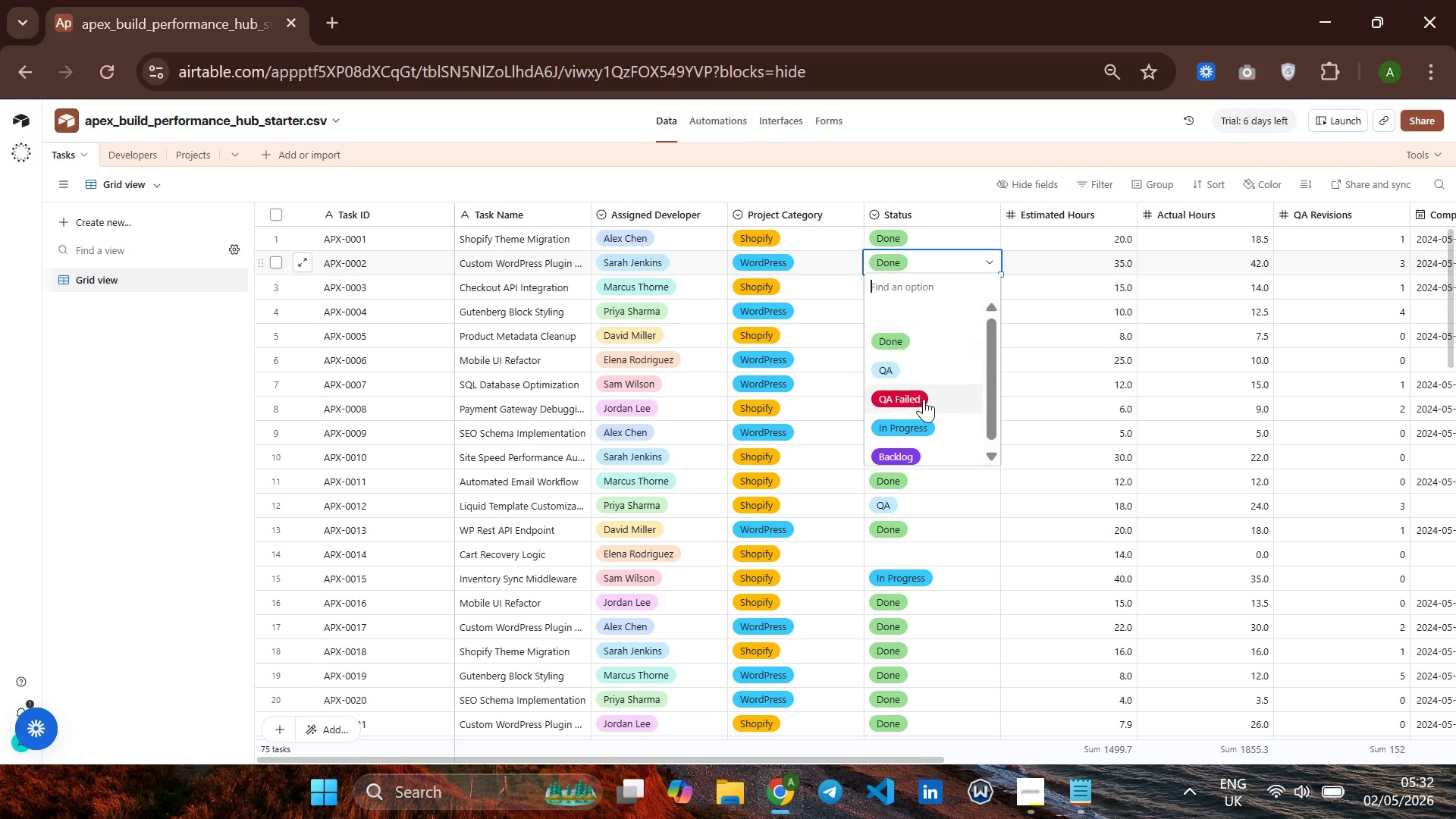 
left_click([924, 401])
 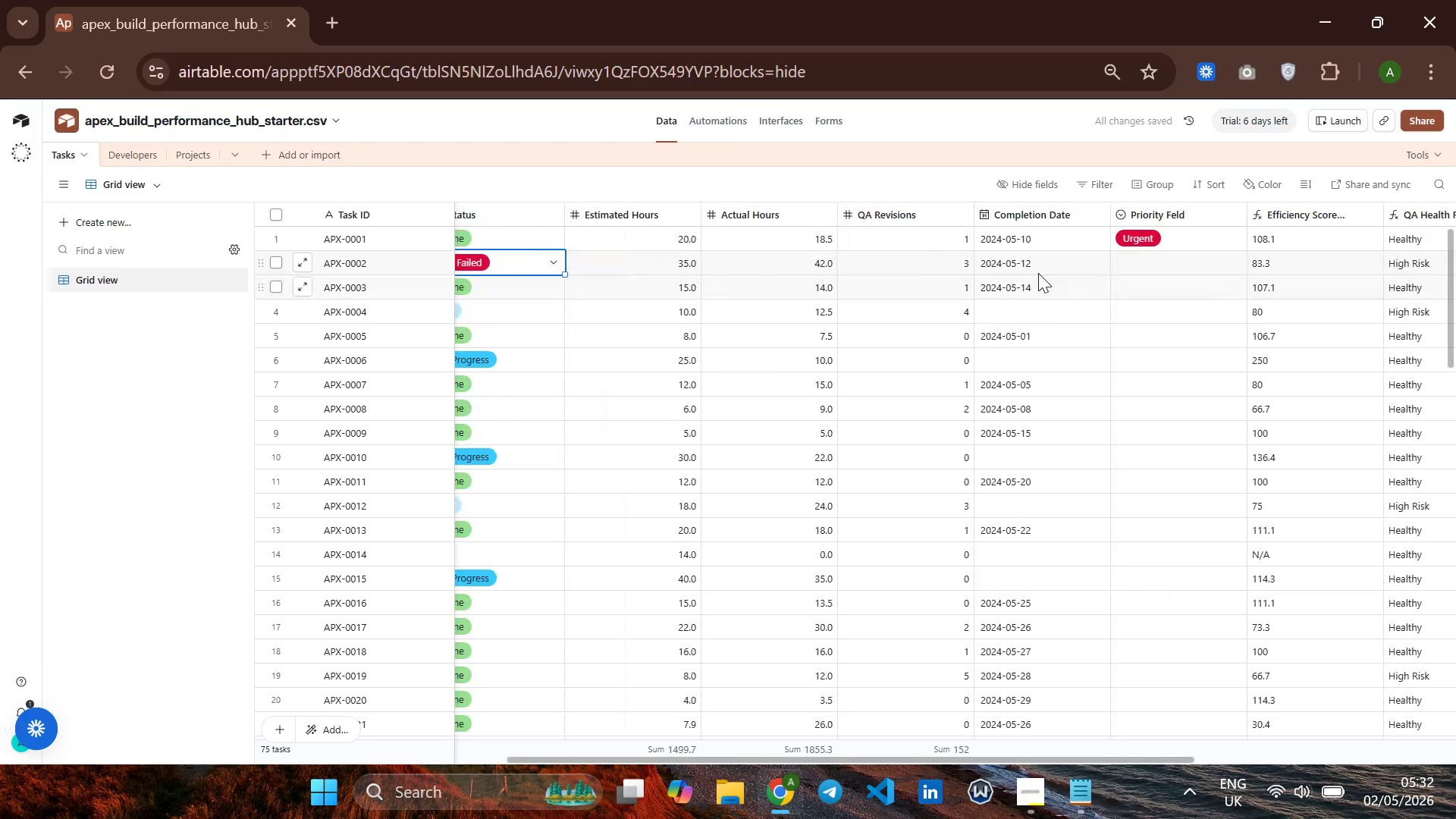 
wait(7.88)
 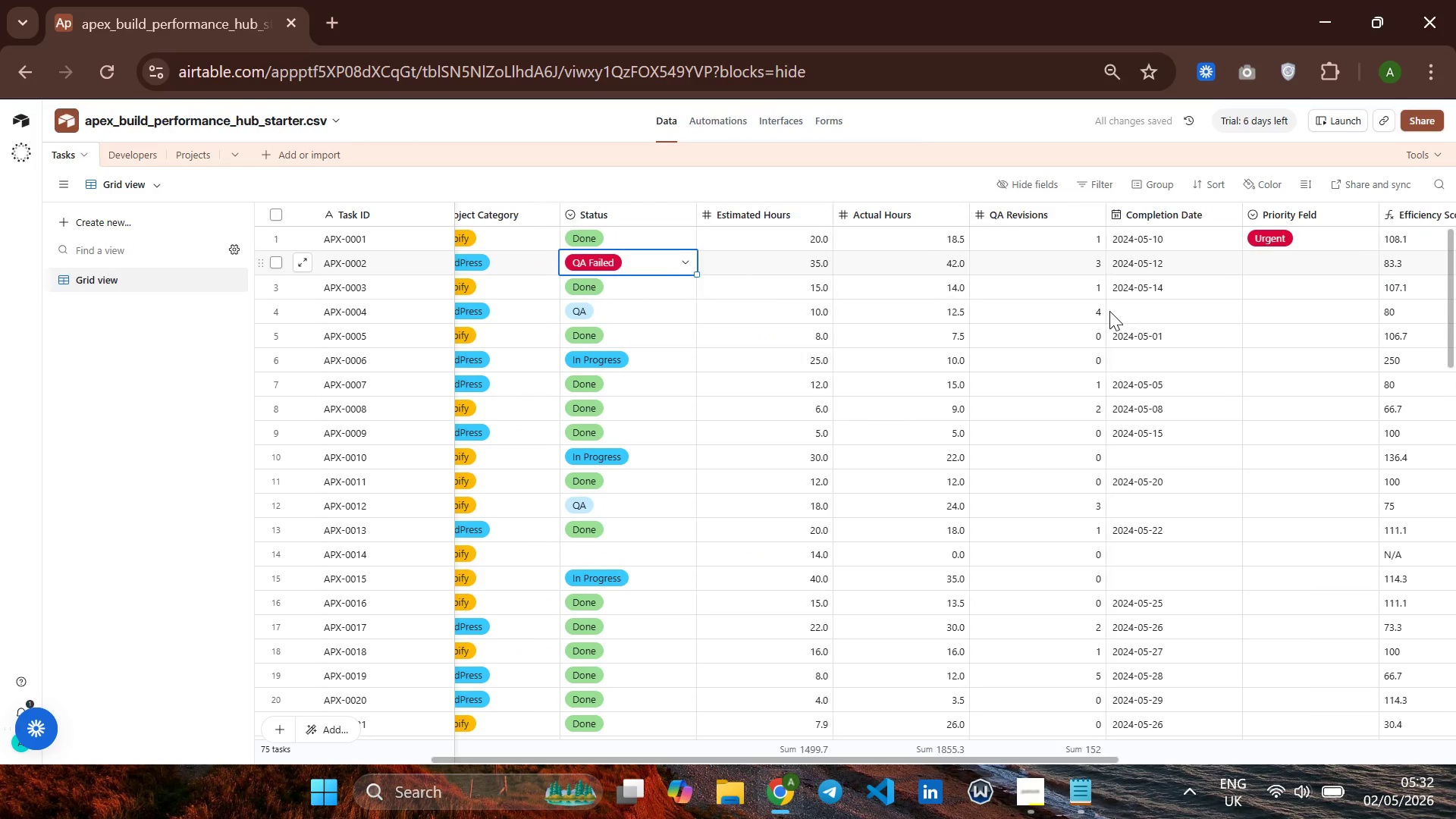 
left_click([644, 174])
 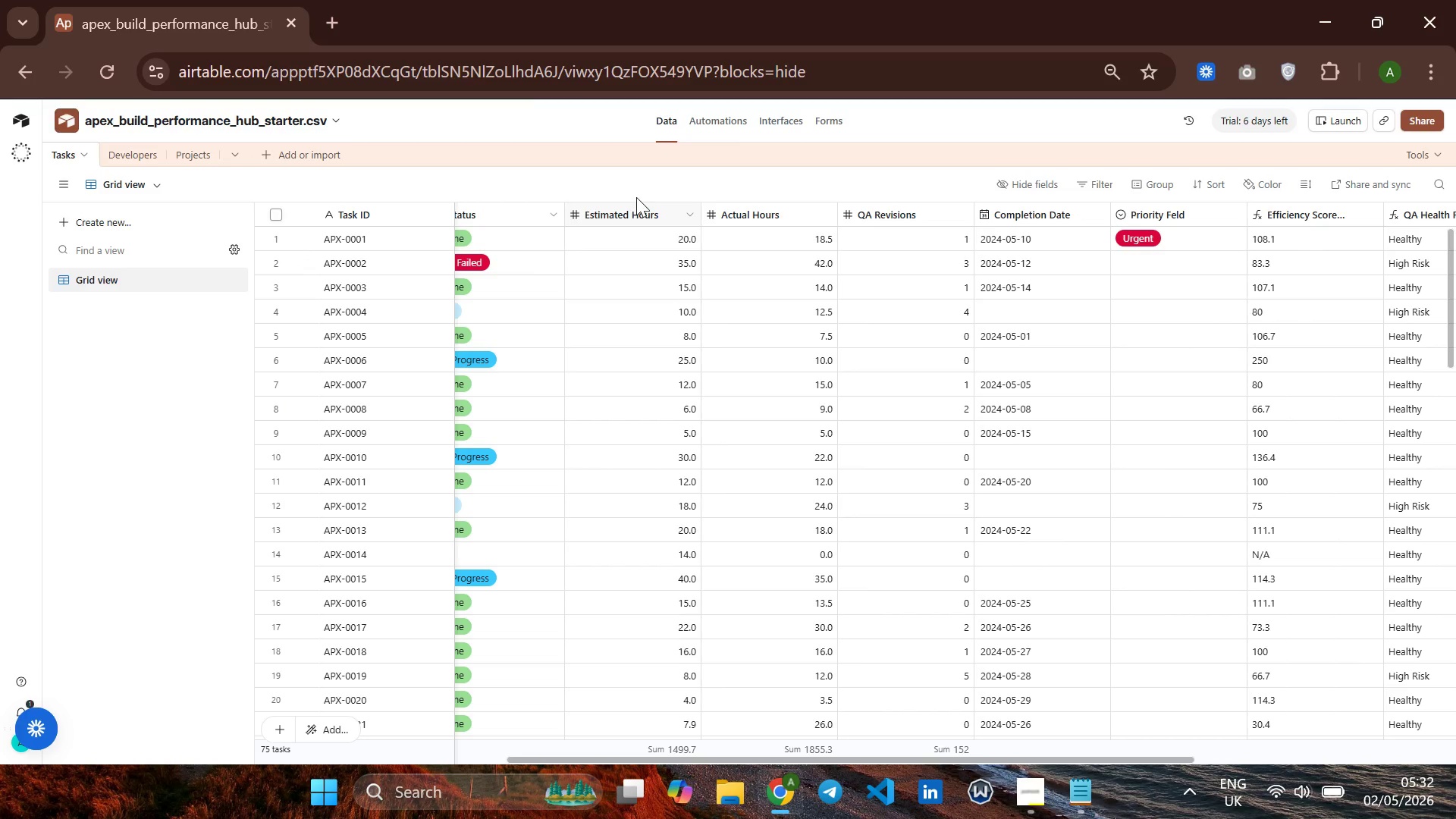 
wait(6.12)
 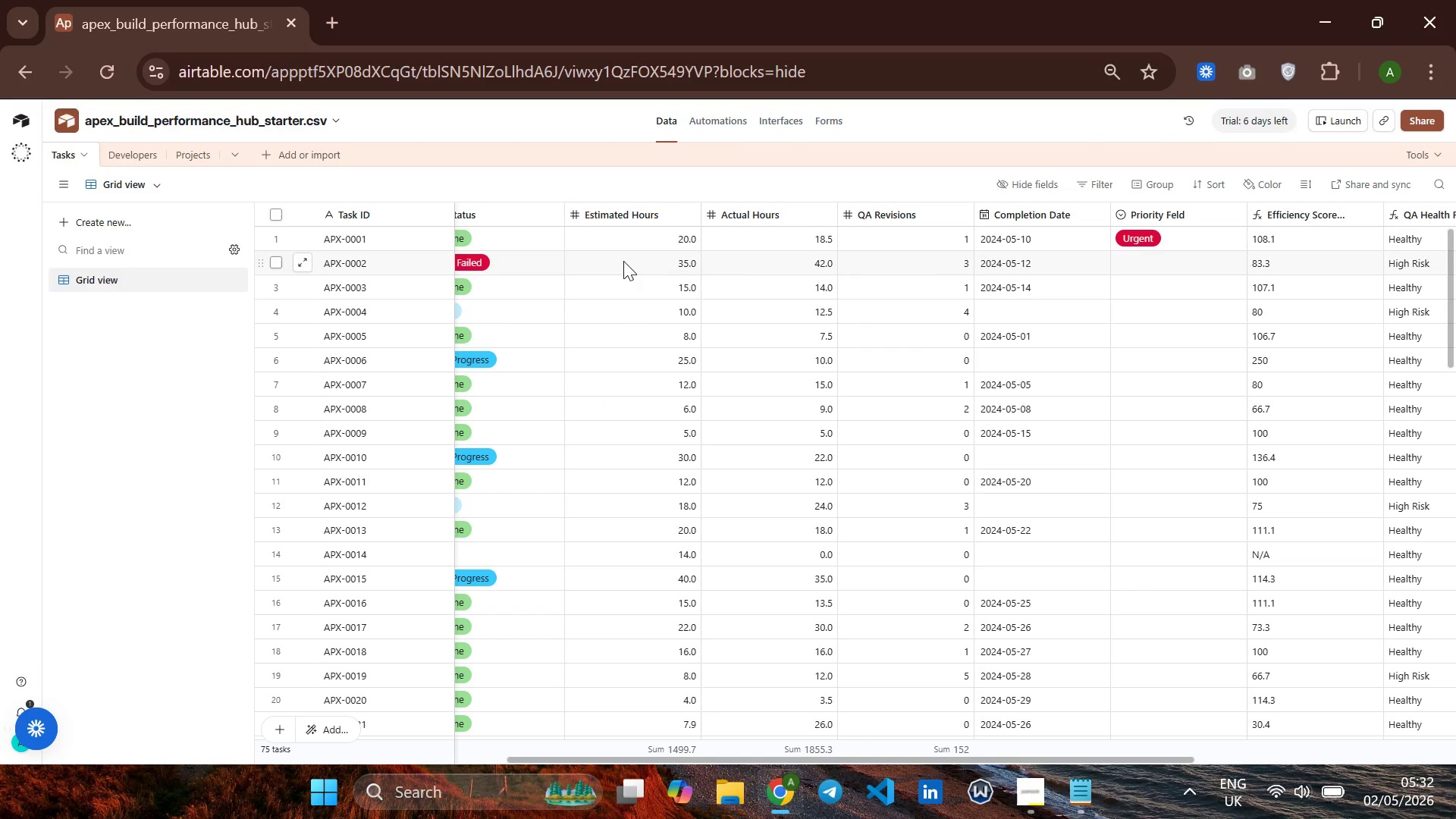 
left_click([709, 122])
 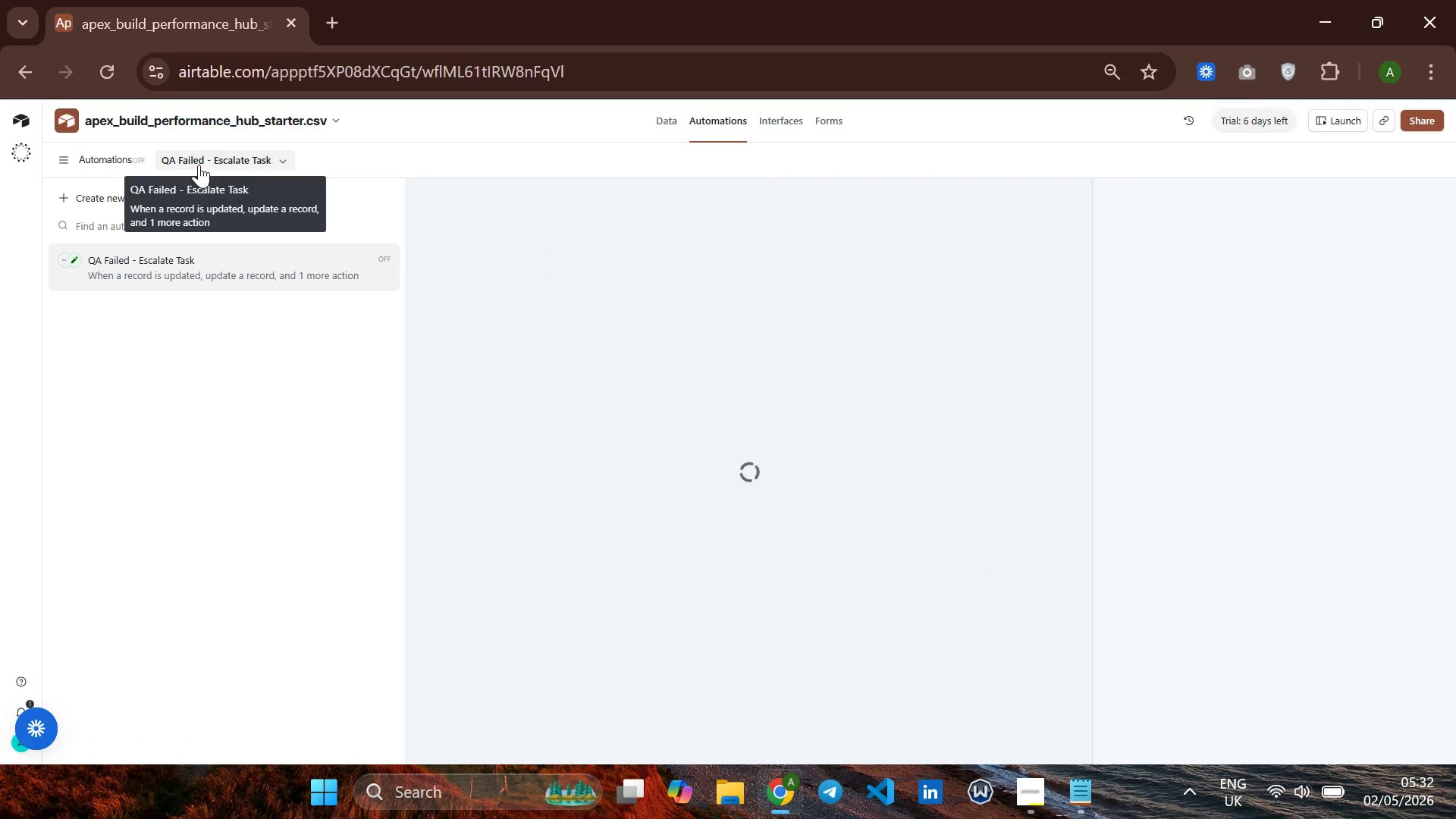 
wait(7.44)
 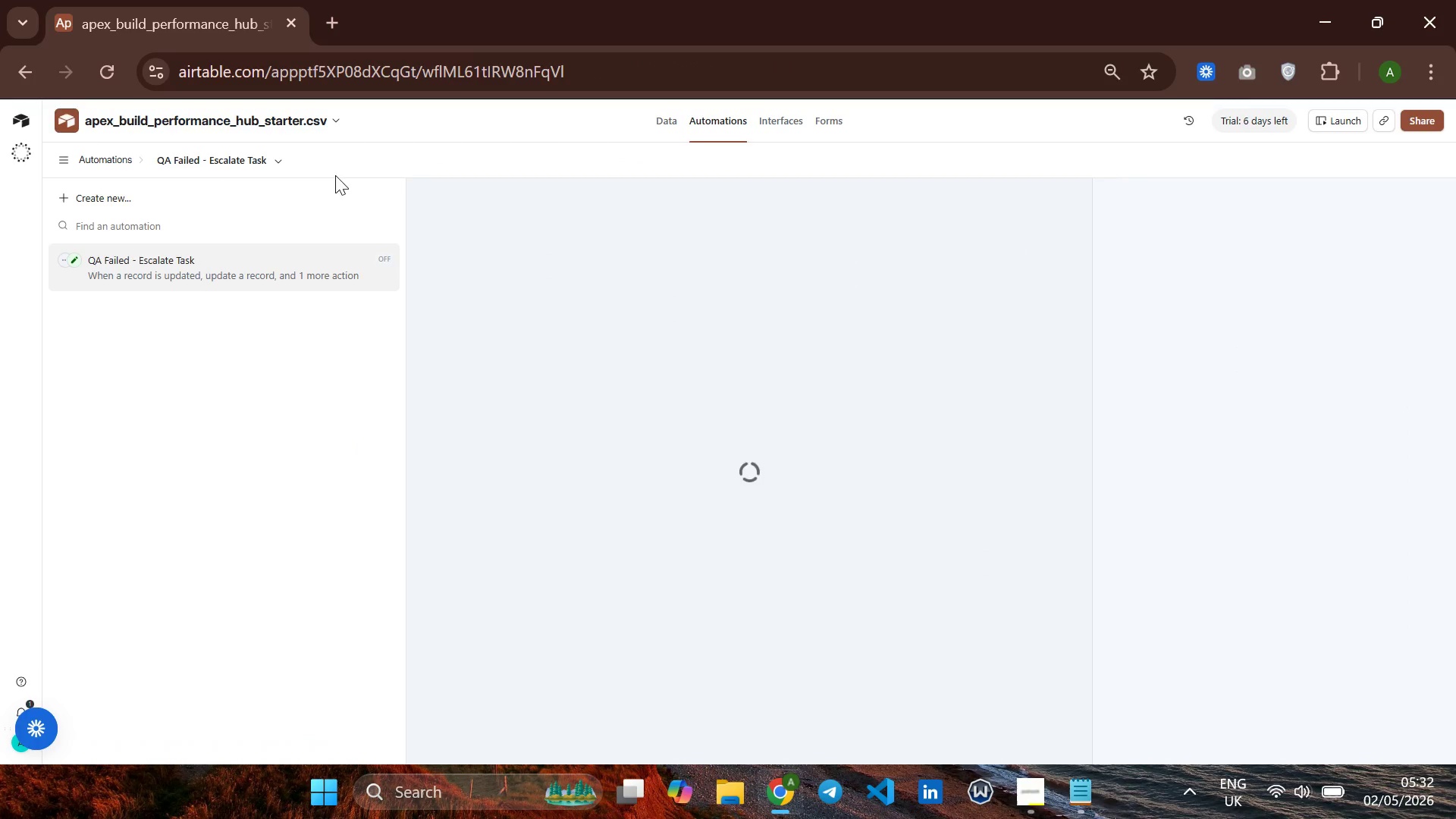 
left_click([172, 162])
 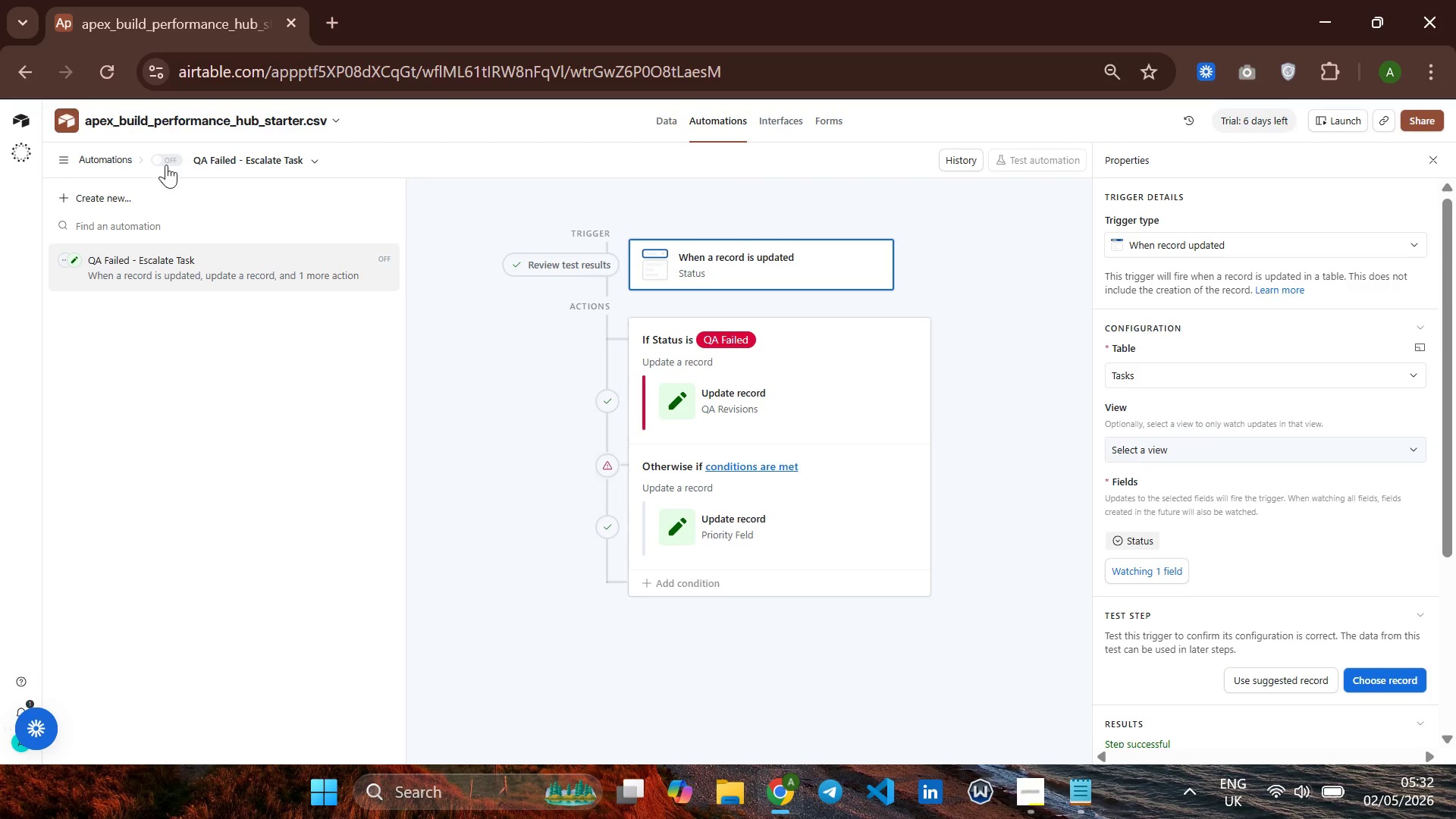 
left_click([166, 162])
 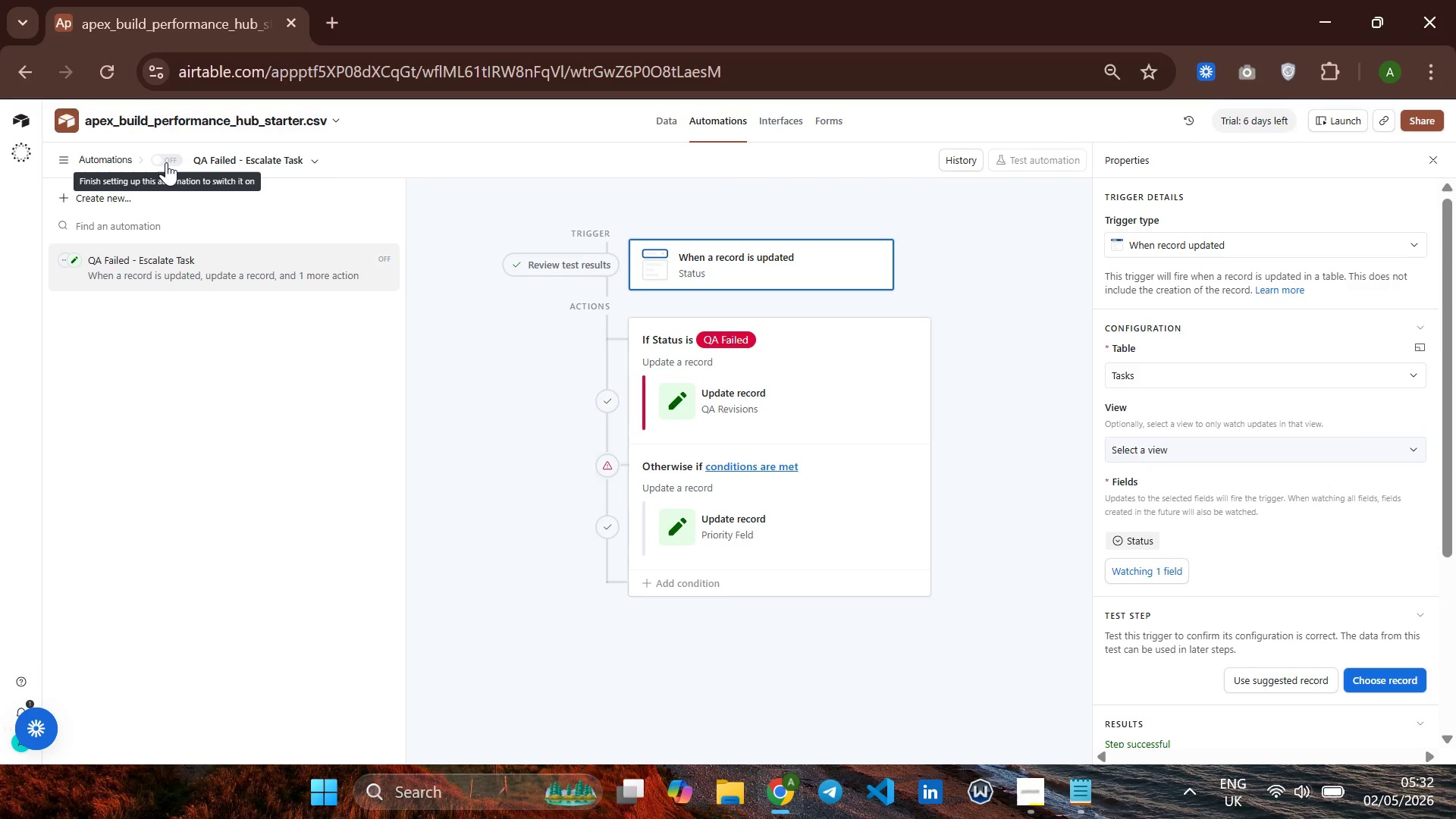 
left_click([166, 162])
 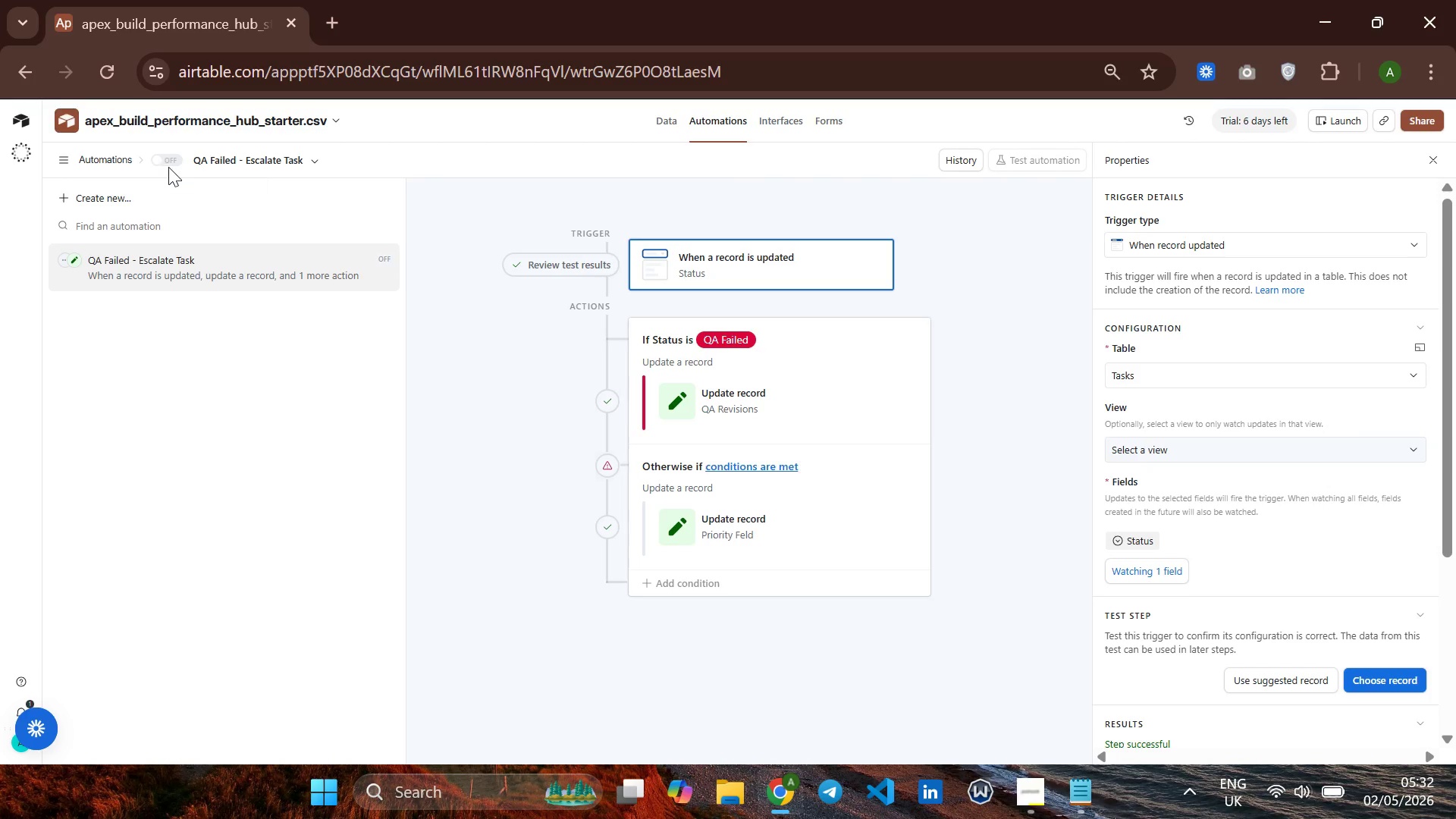 
left_click([168, 160])
 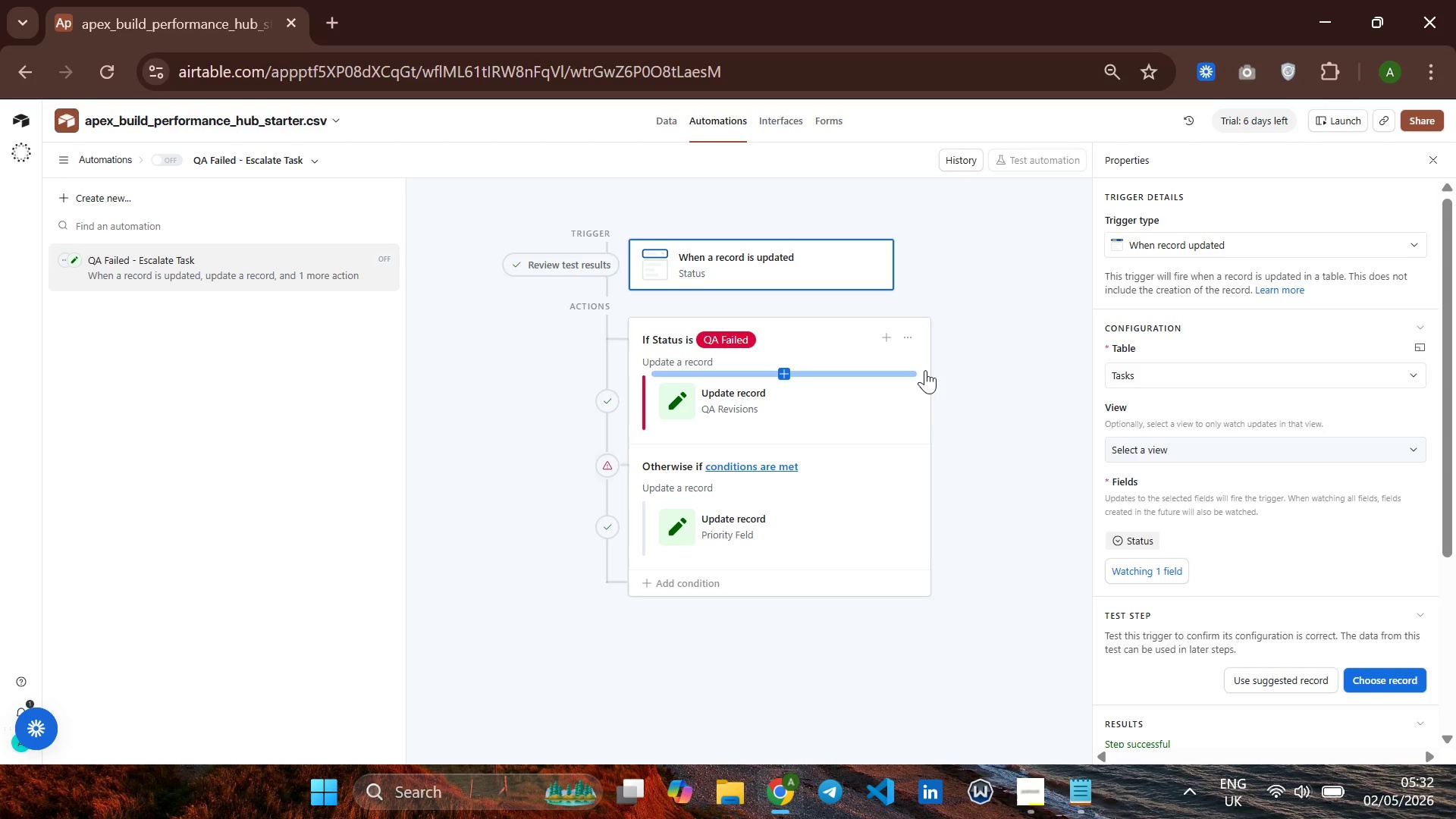 
left_click([972, 362])
 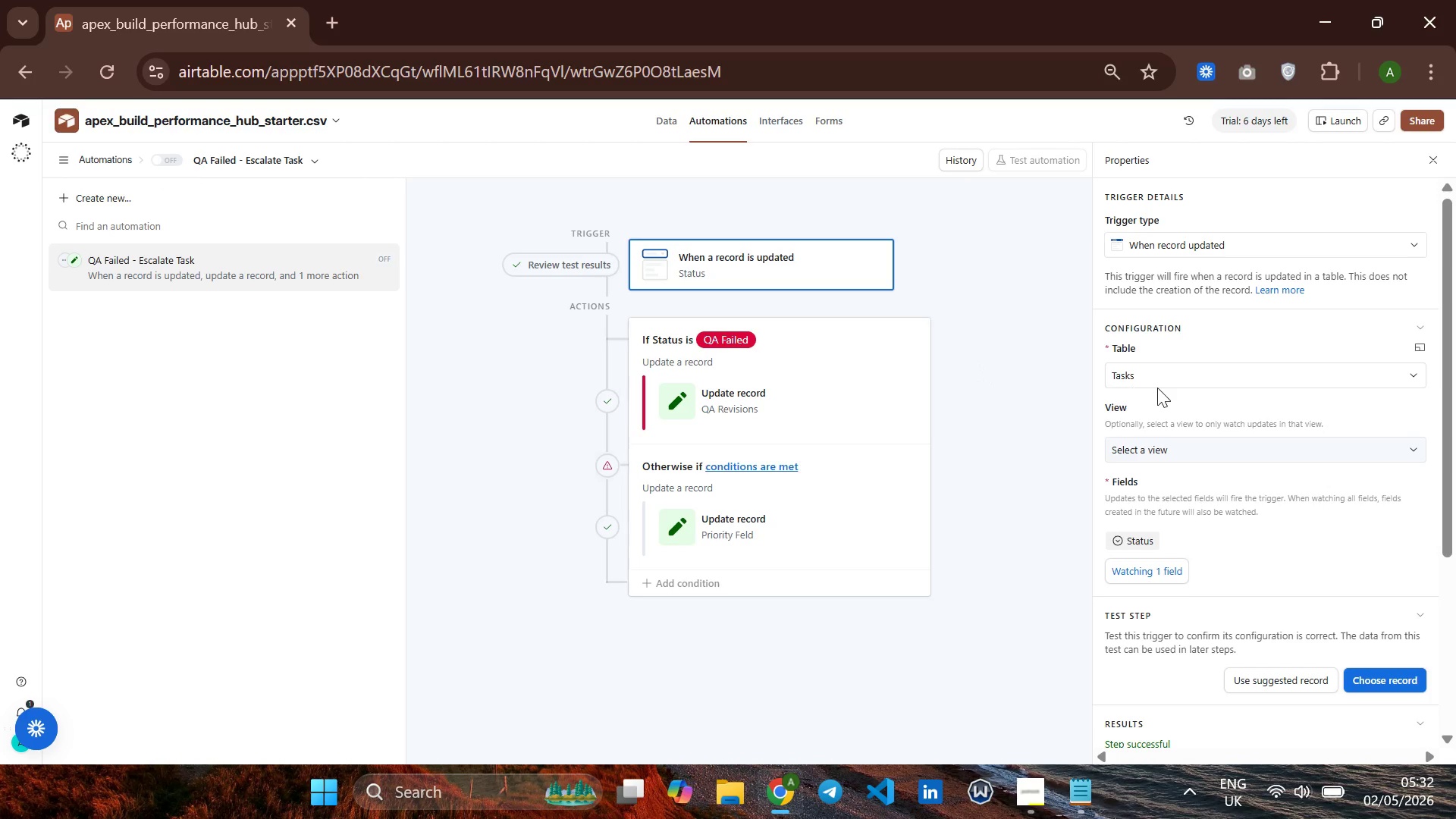 
scroll: coordinate [847, 419], scroll_direction: down, amount: 12.0
 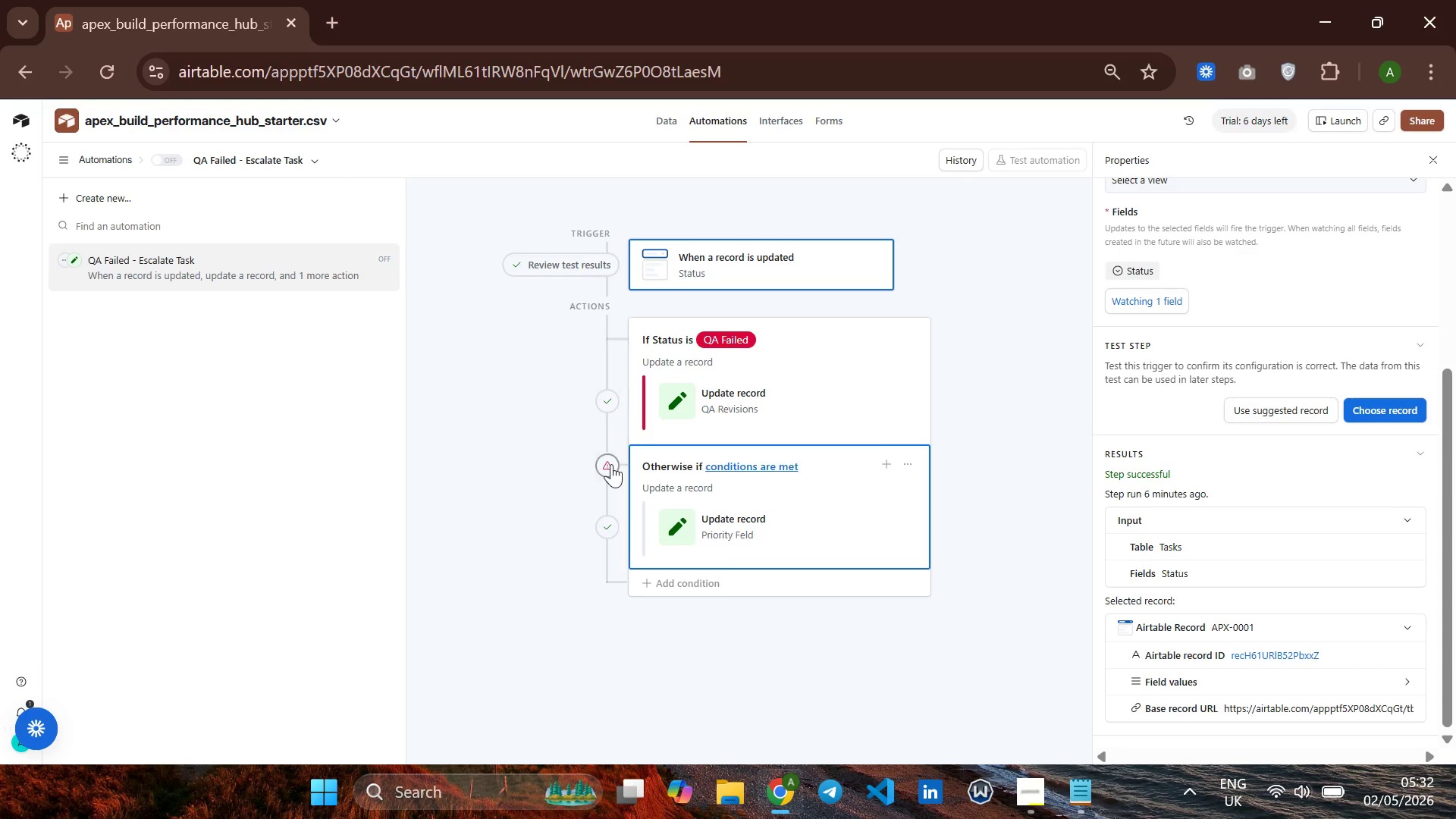 
left_click([611, 464])
 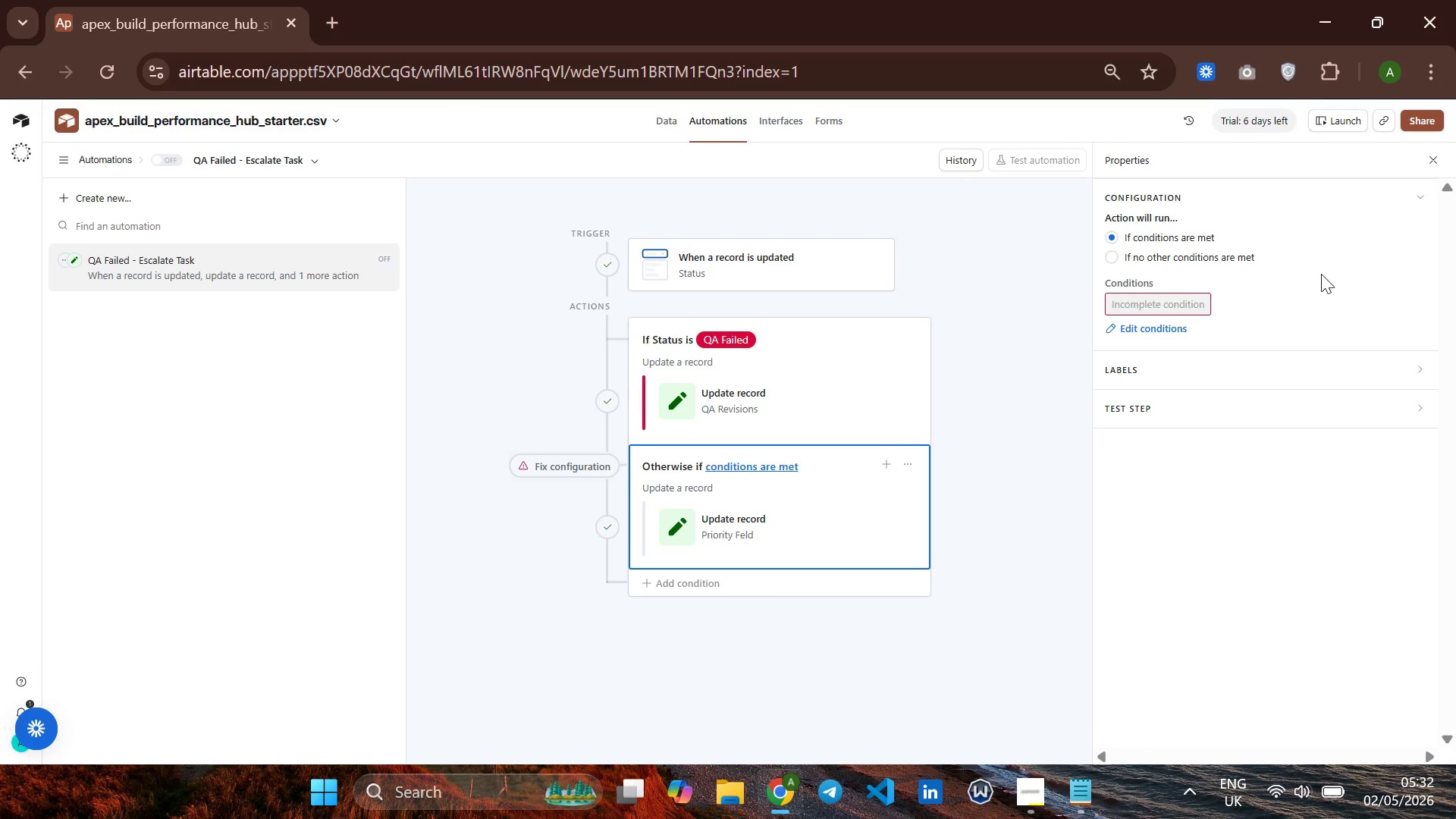 
wait(12.92)
 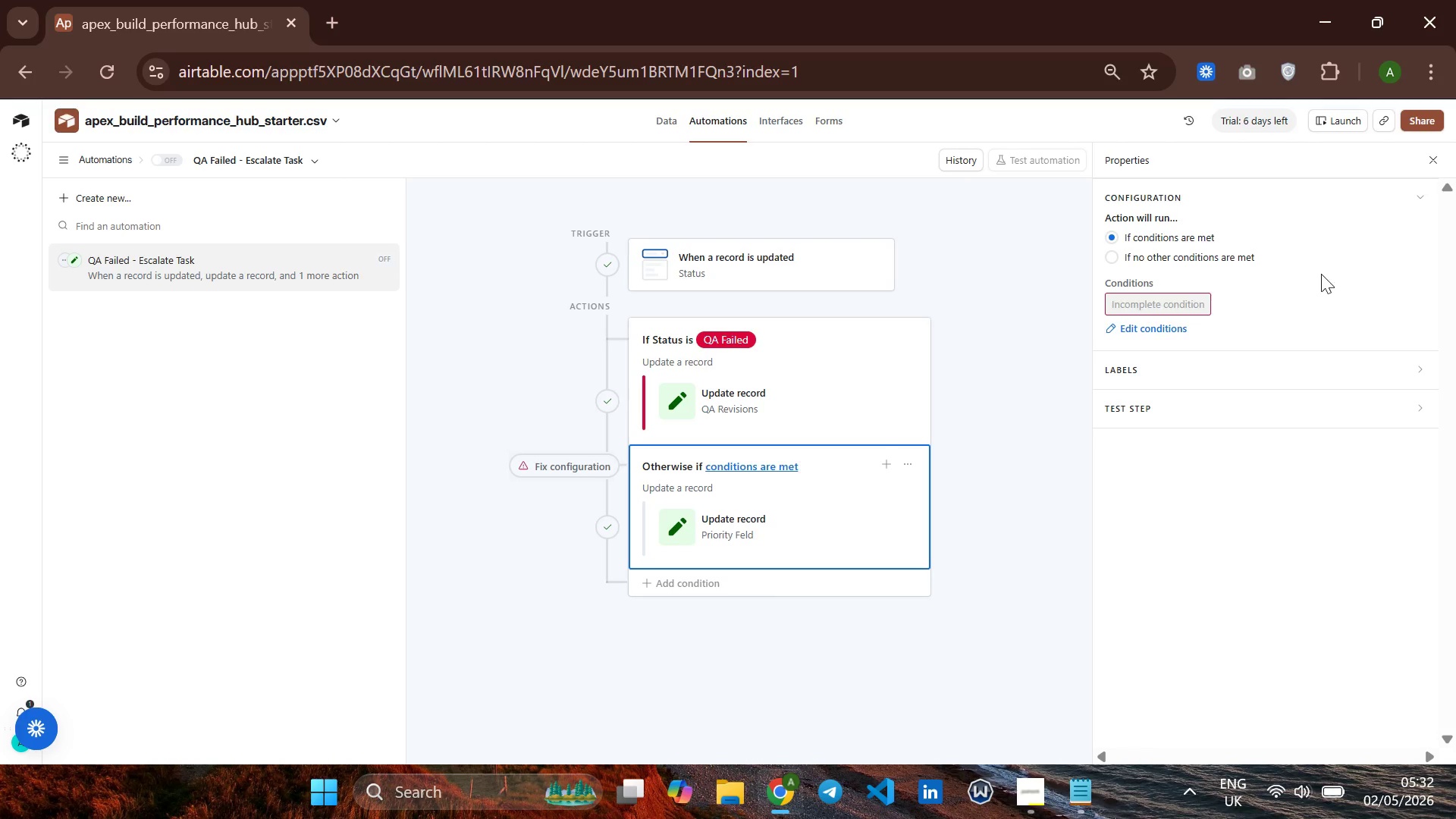 
left_click([886, 461])
 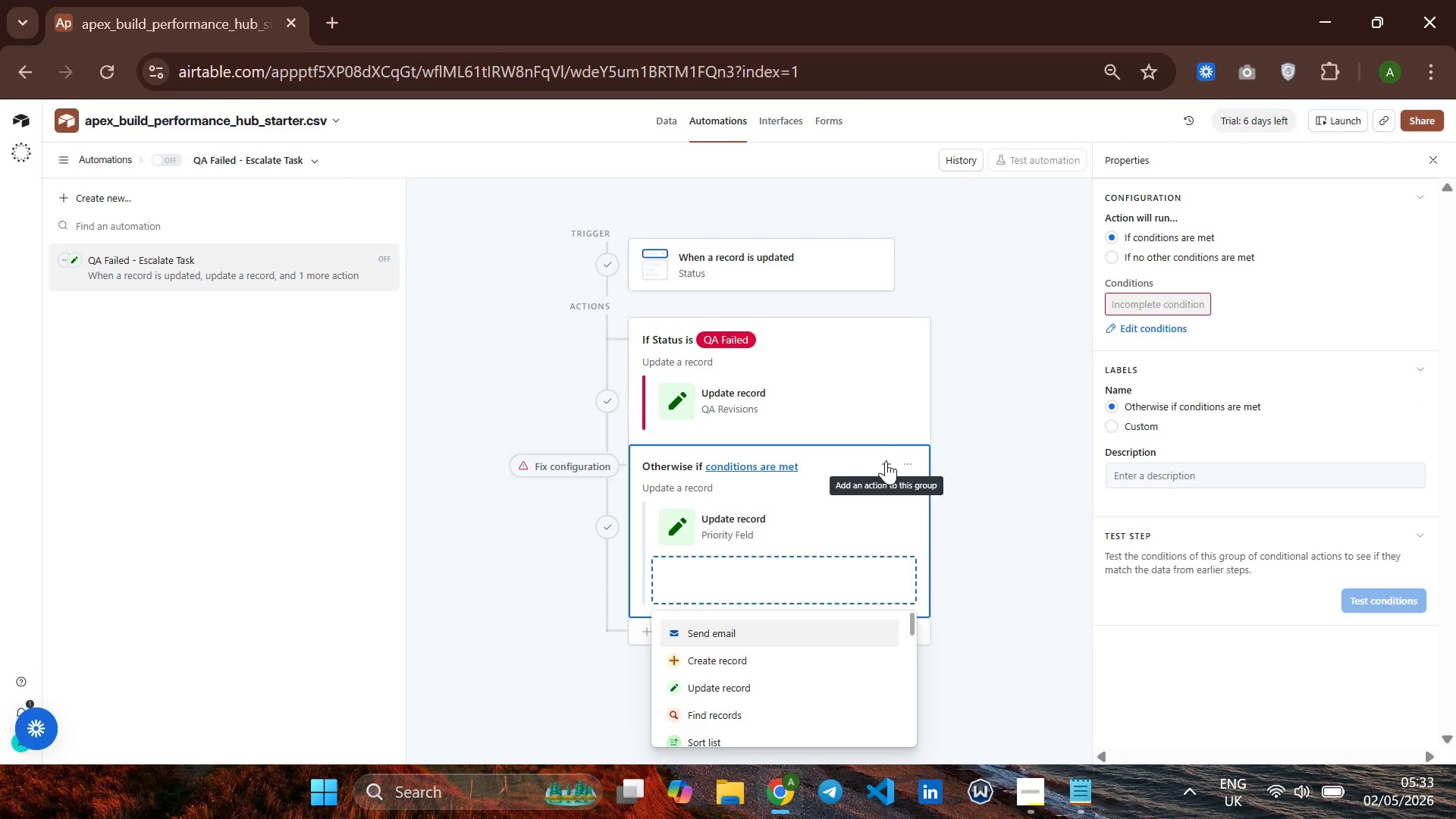 
left_click([886, 461])
 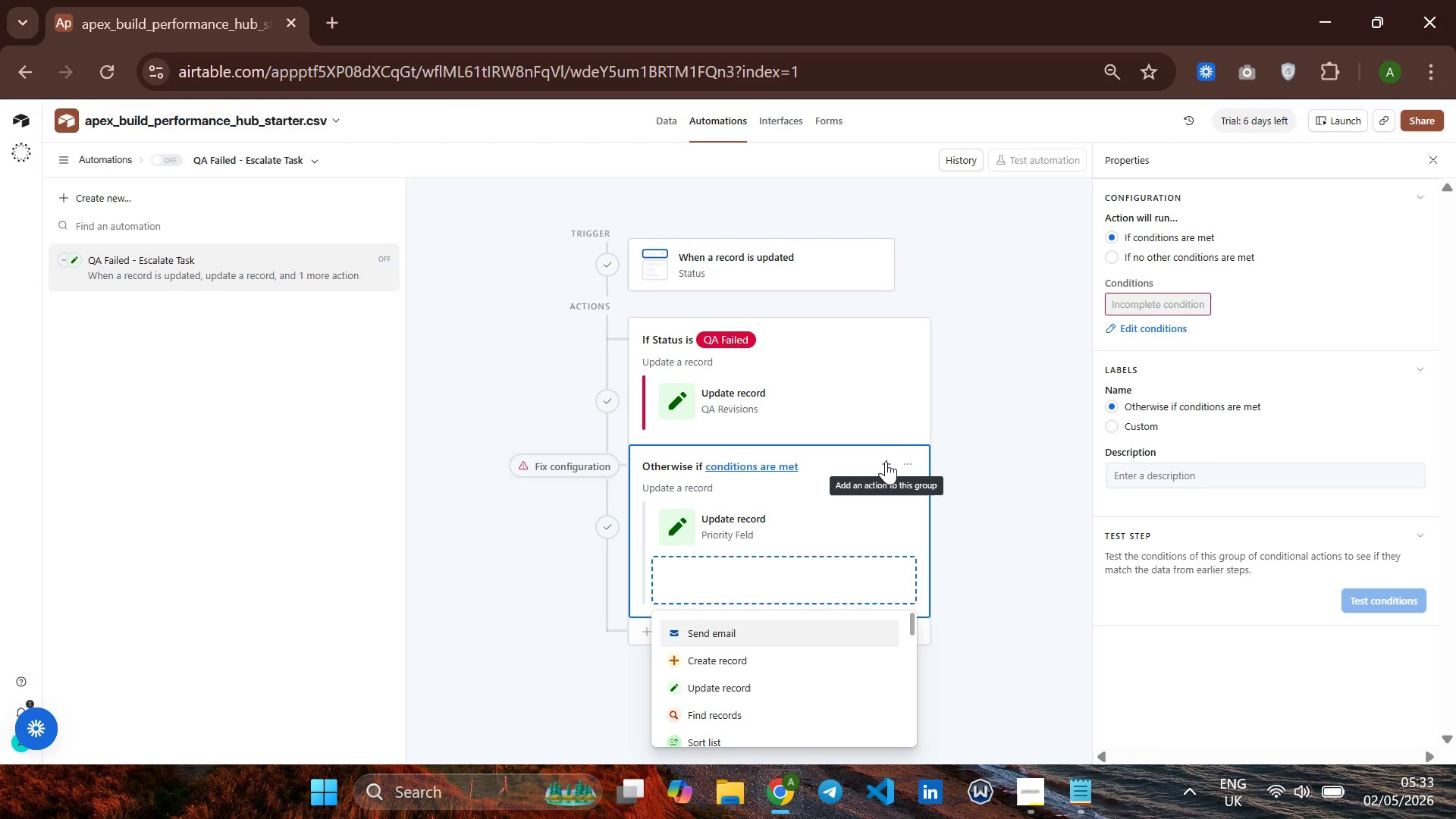 
left_click([886, 461])
 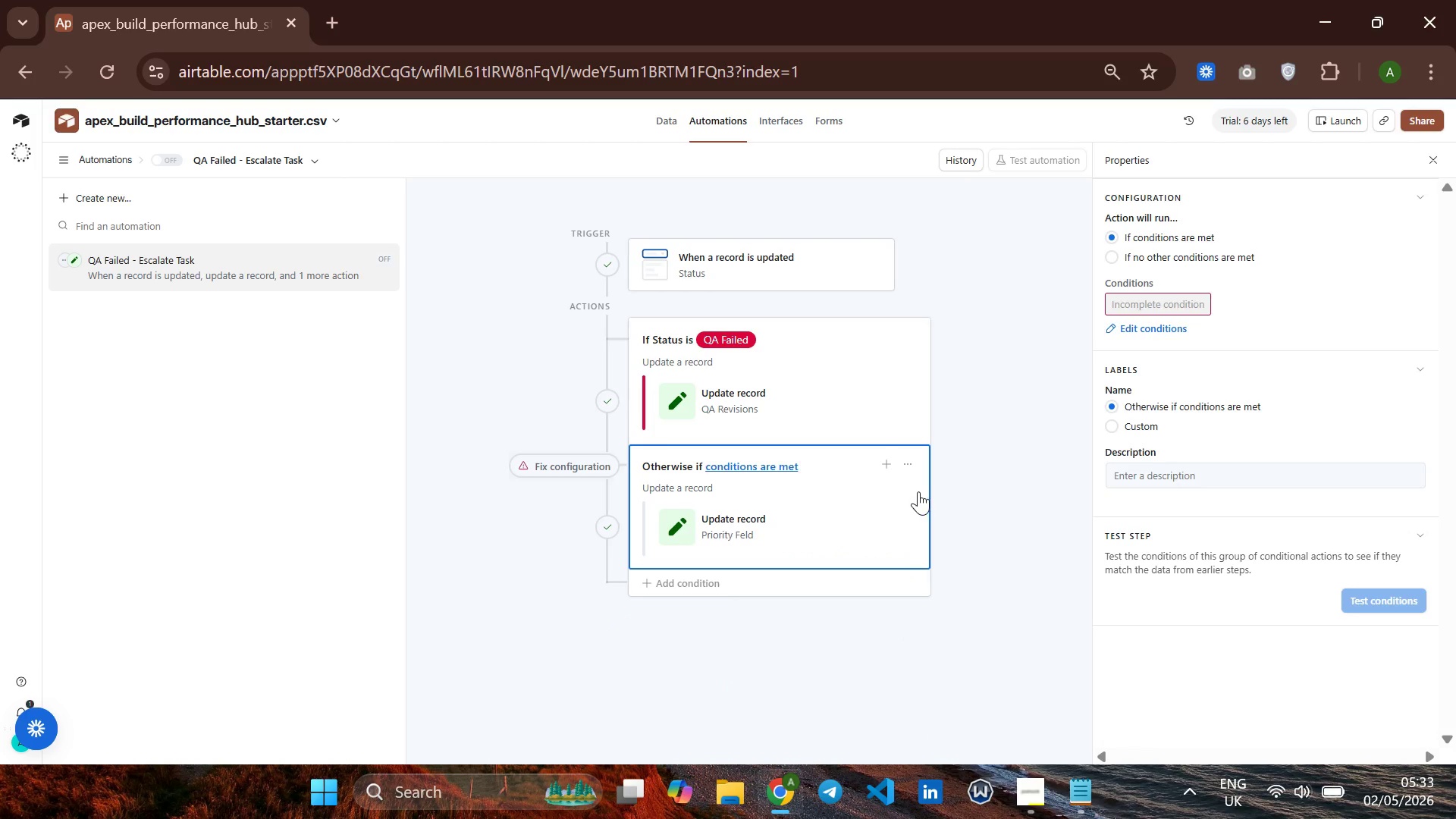 
left_click([908, 469])
 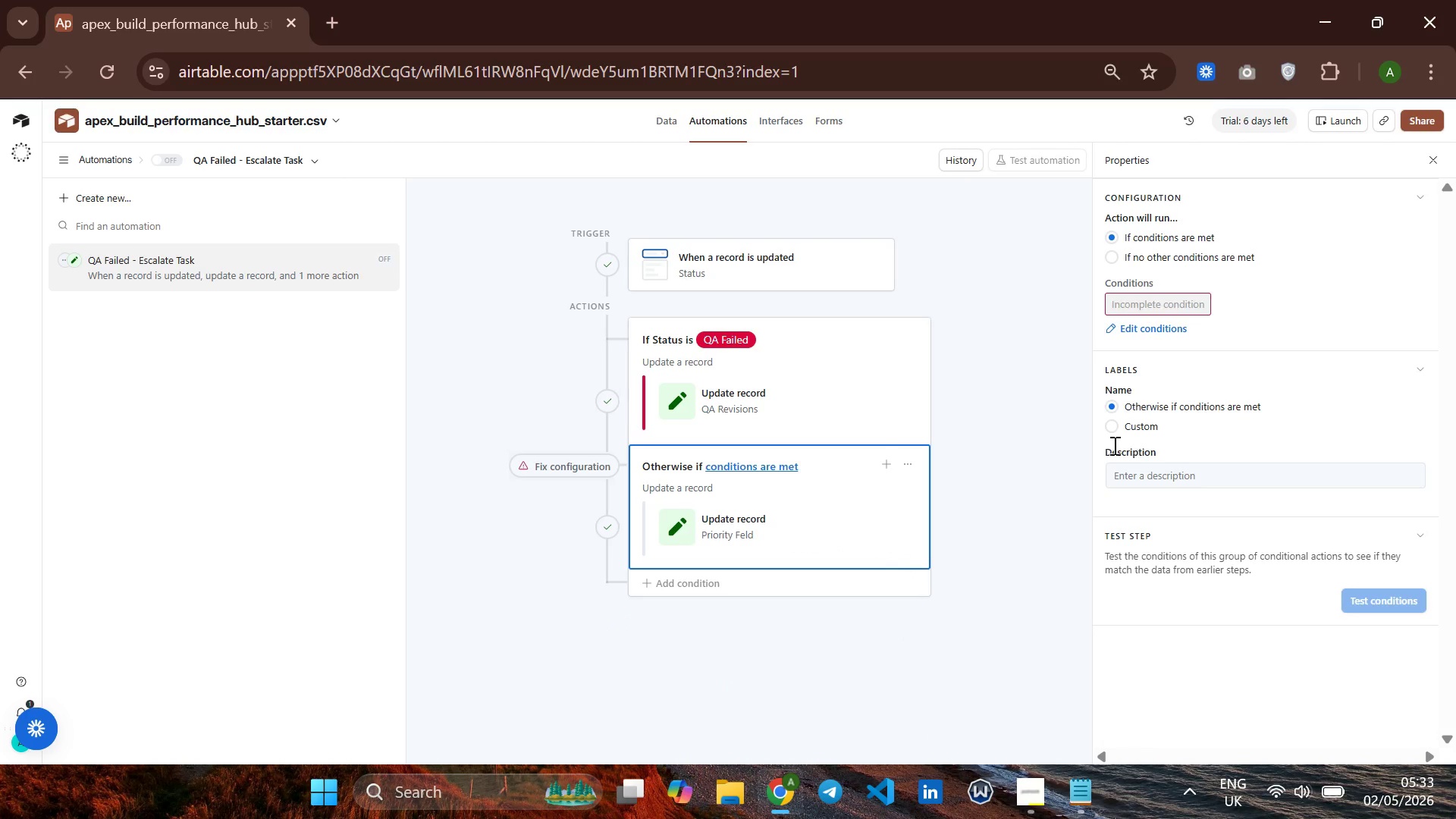 
wait(7.25)
 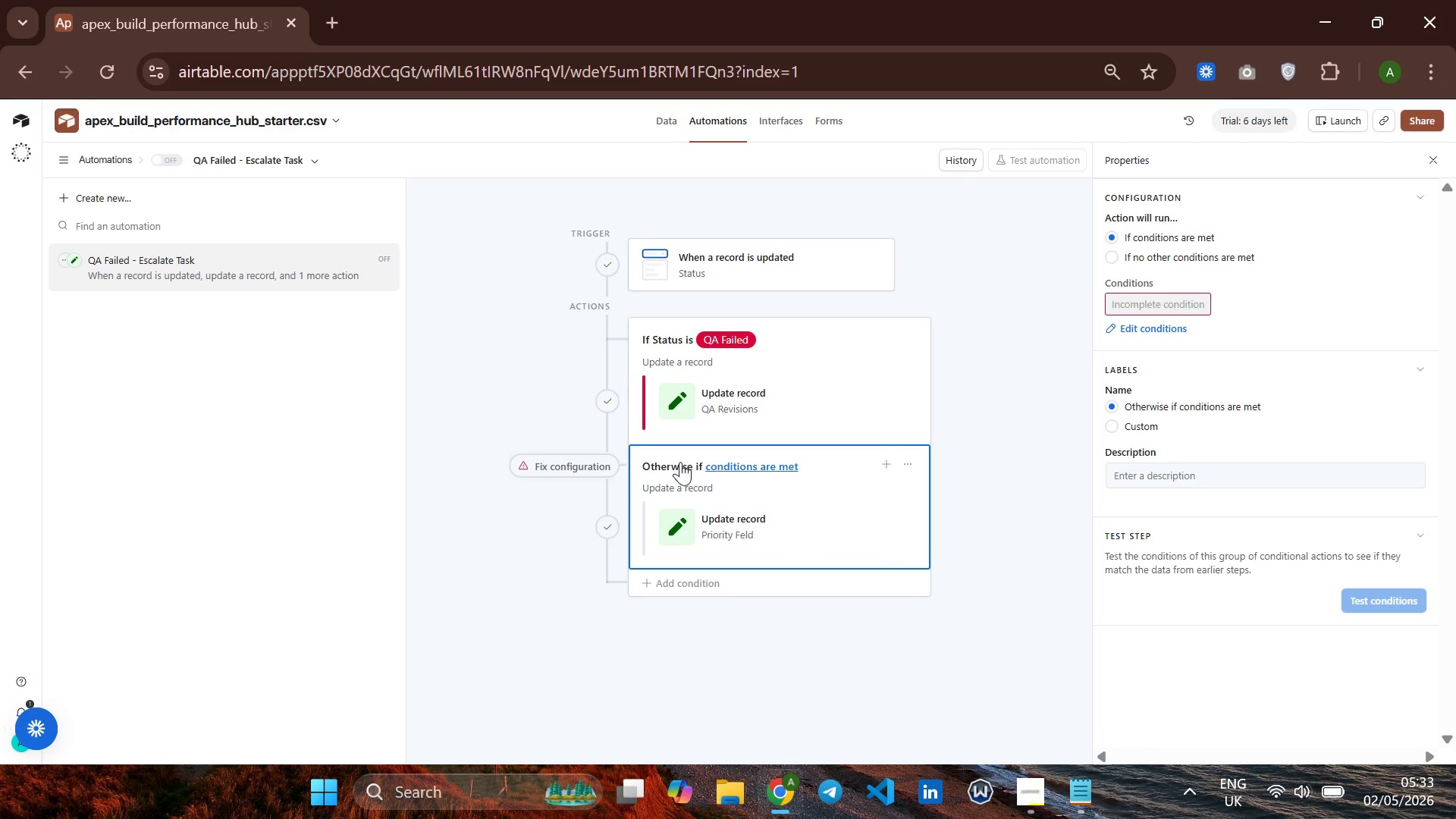 
left_click([1112, 440])
 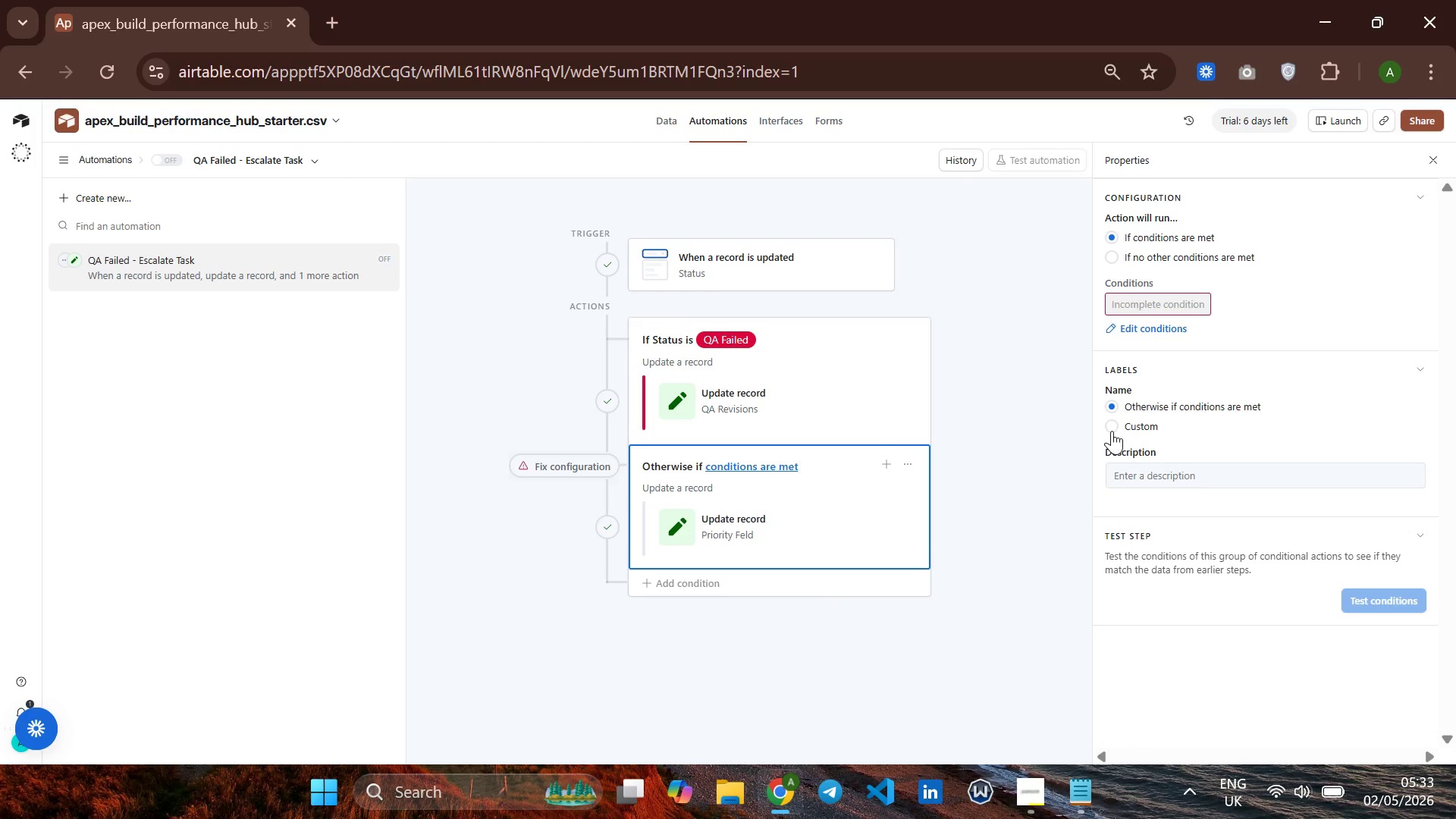 
left_click([1112, 431])
 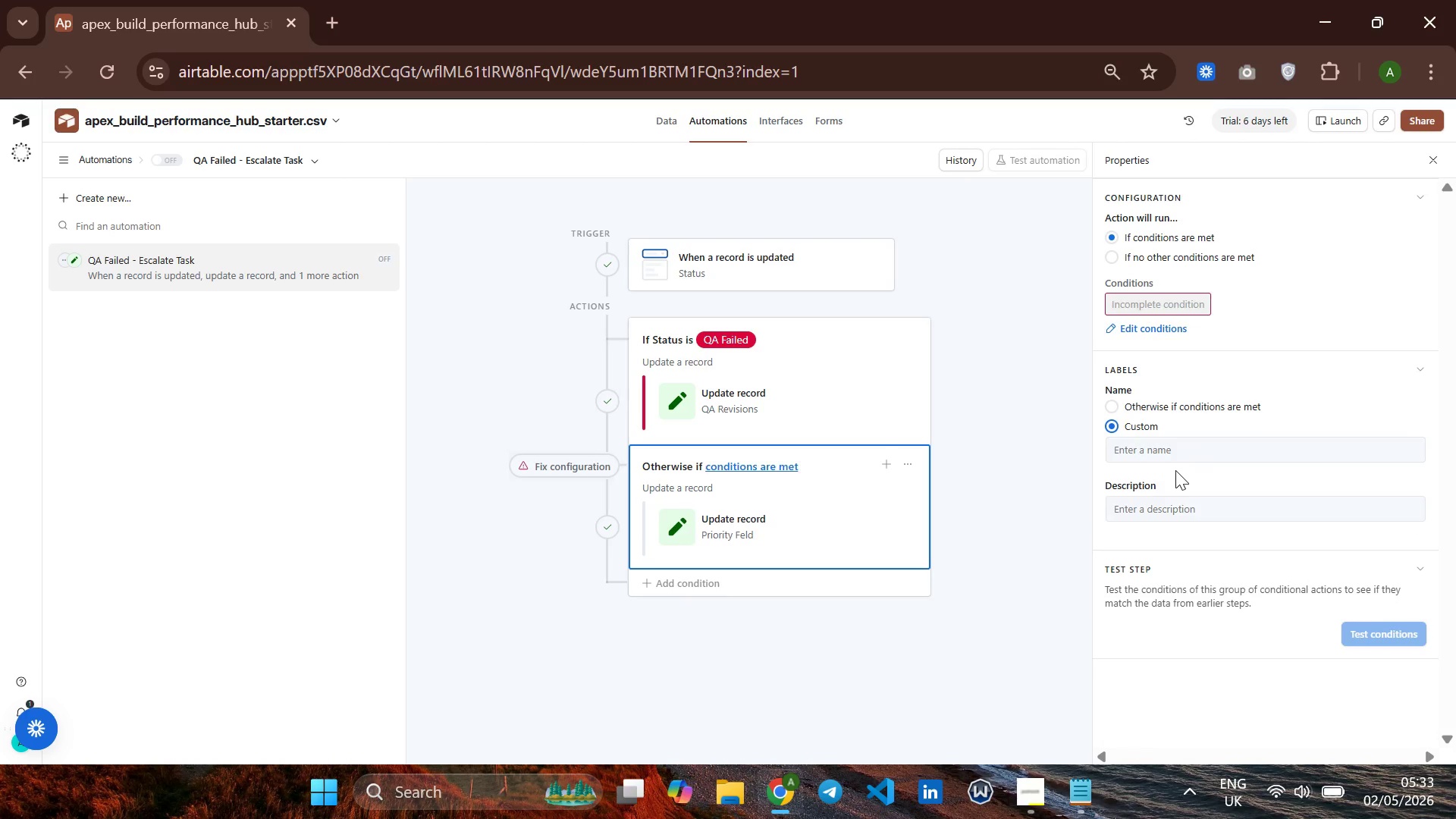 
mouse_move([1196, 472])
 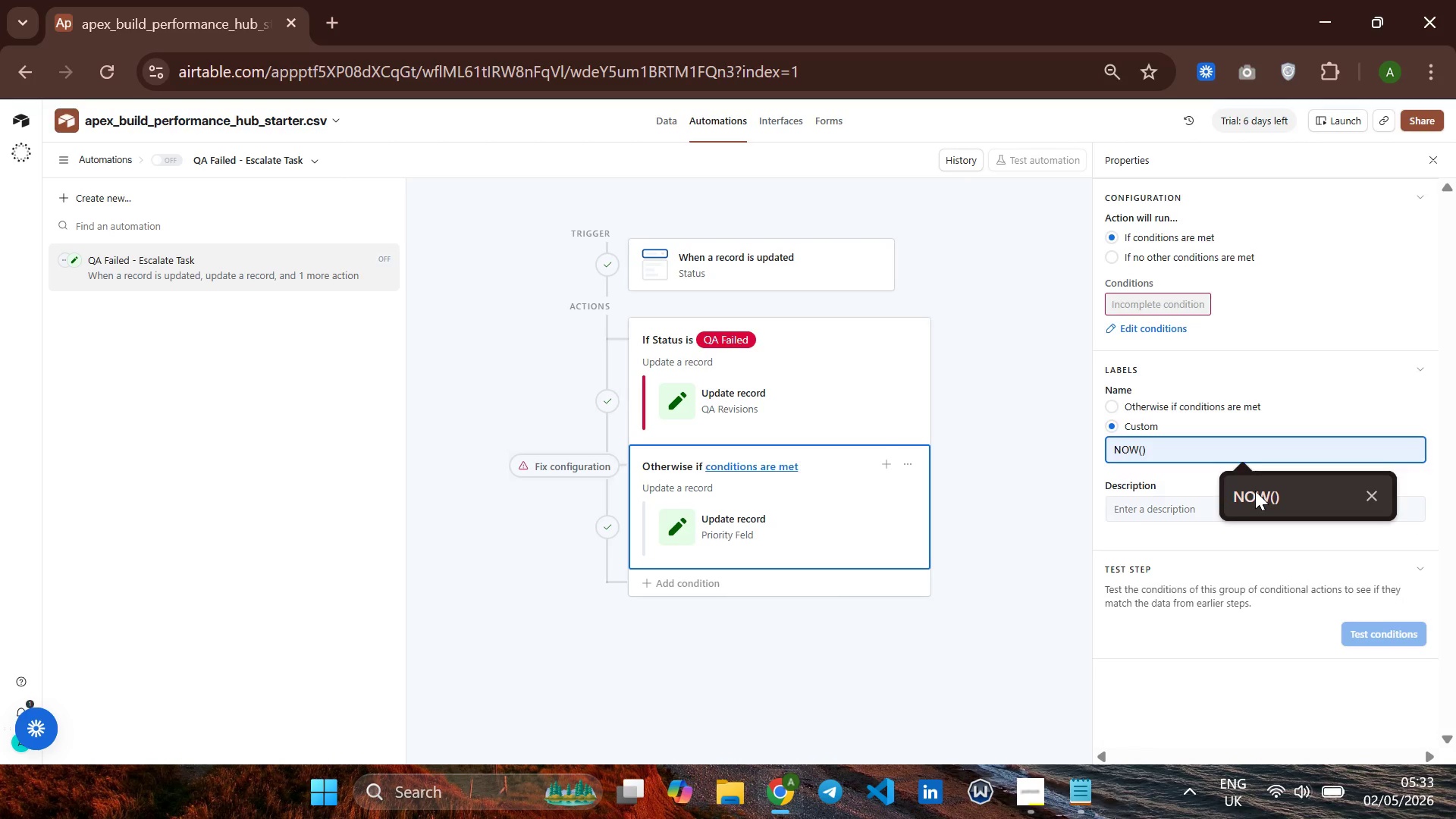 
left_click_drag(start_coordinate=[1255, 491], to_coordinate=[1260, 491])
 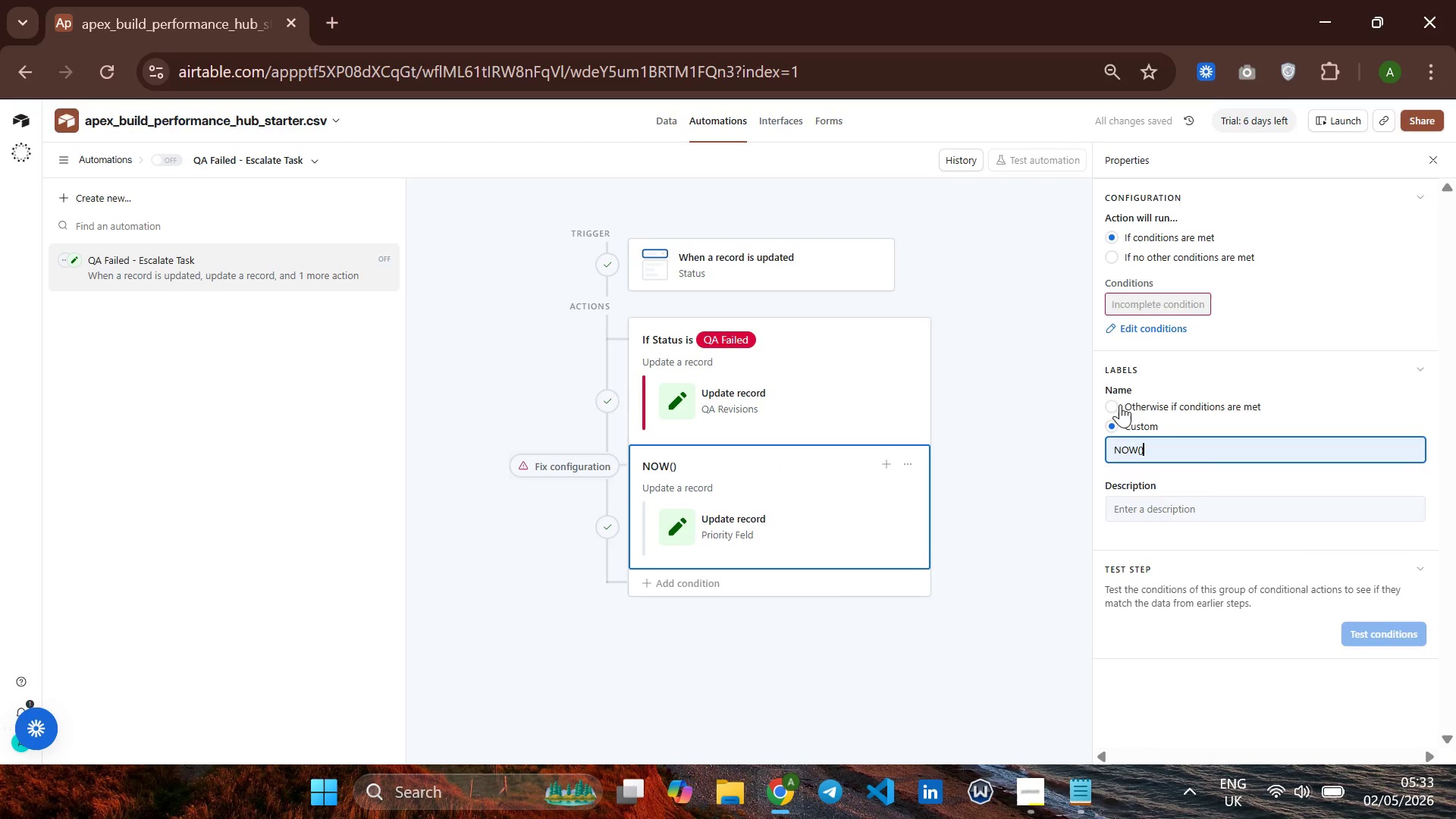 
left_click([1116, 405])
 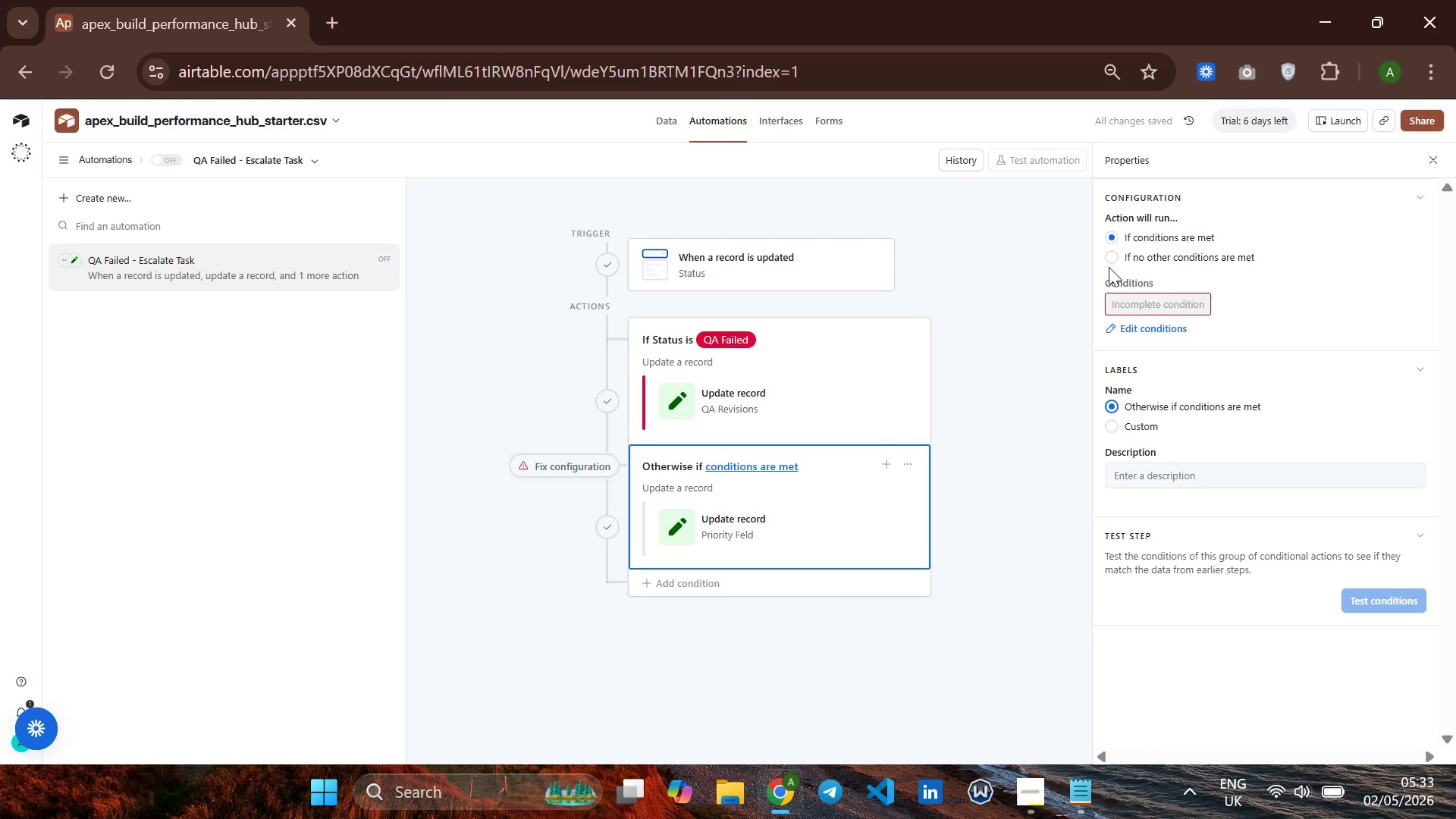 
wait(7.12)
 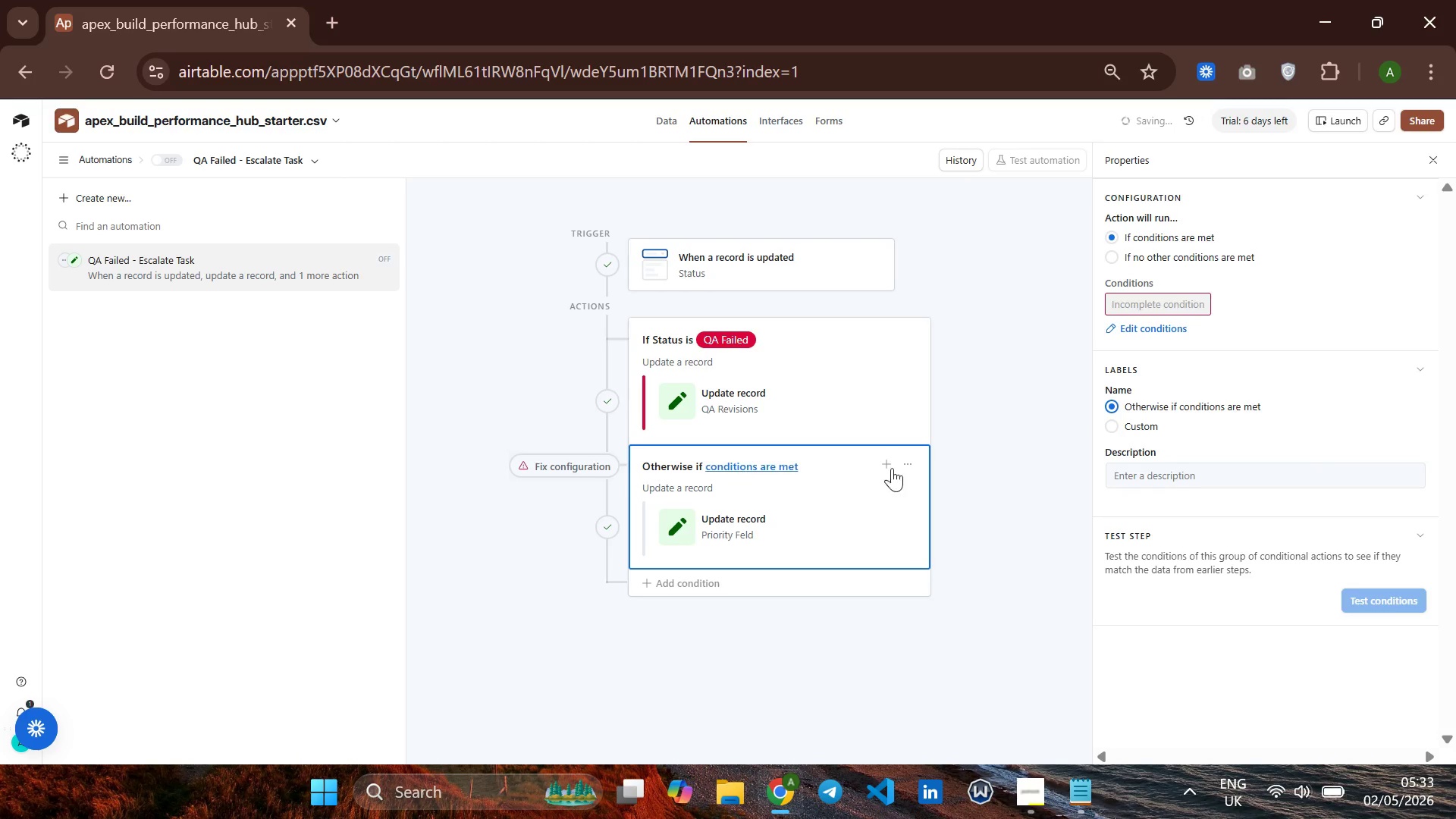 
left_click([1112, 255])
 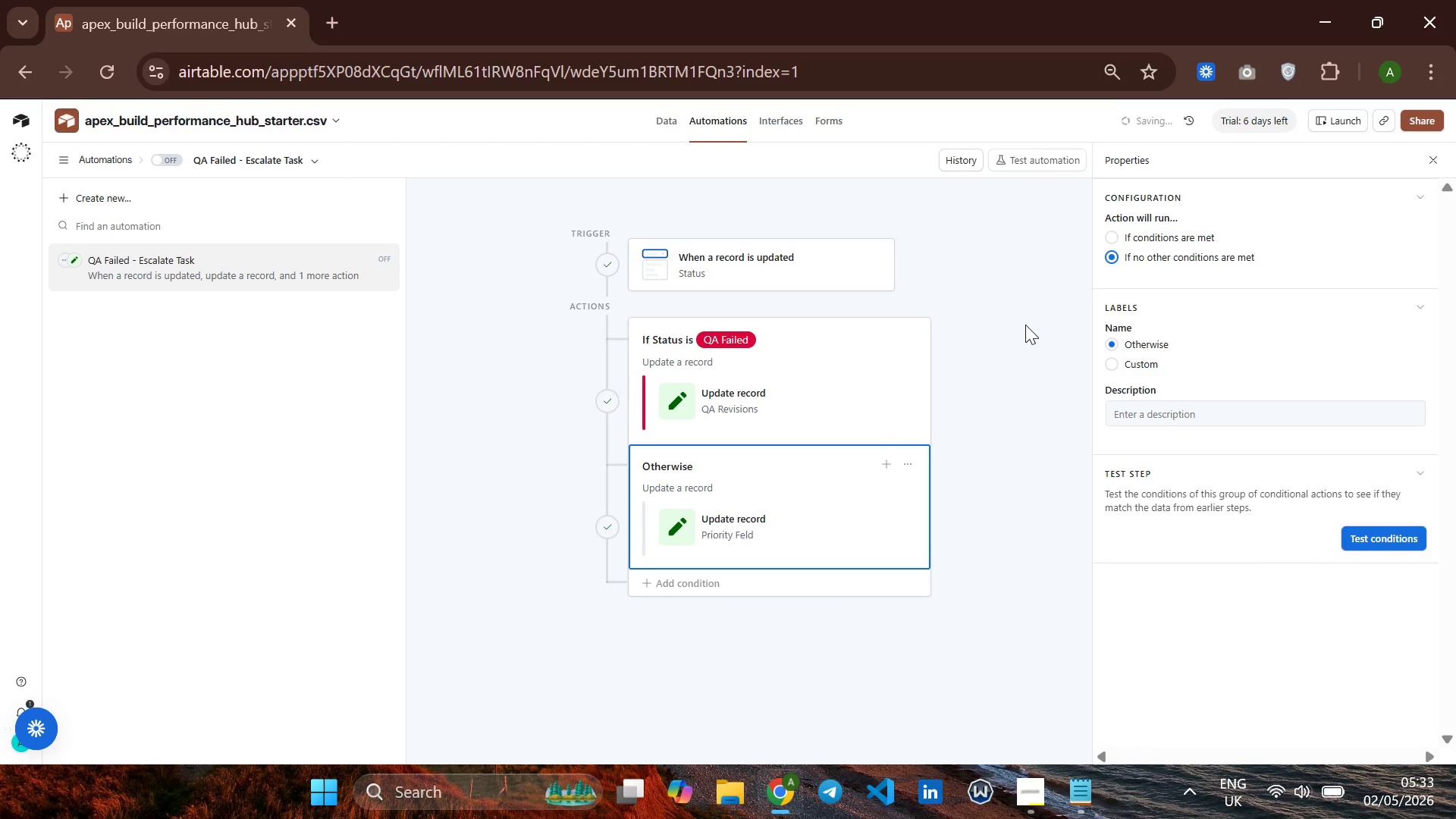 
left_click([1009, 328])
 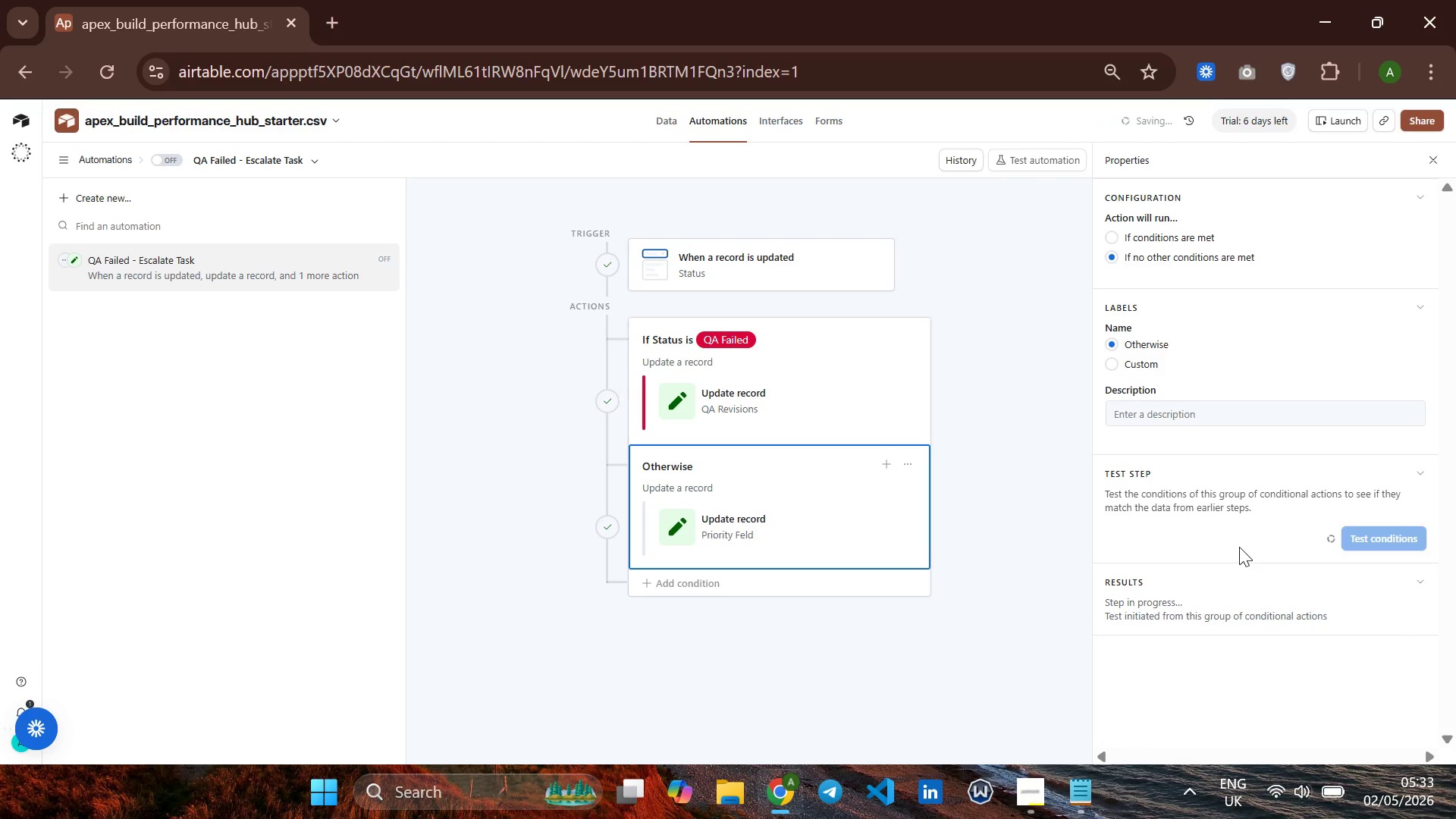 
wait(7.73)
 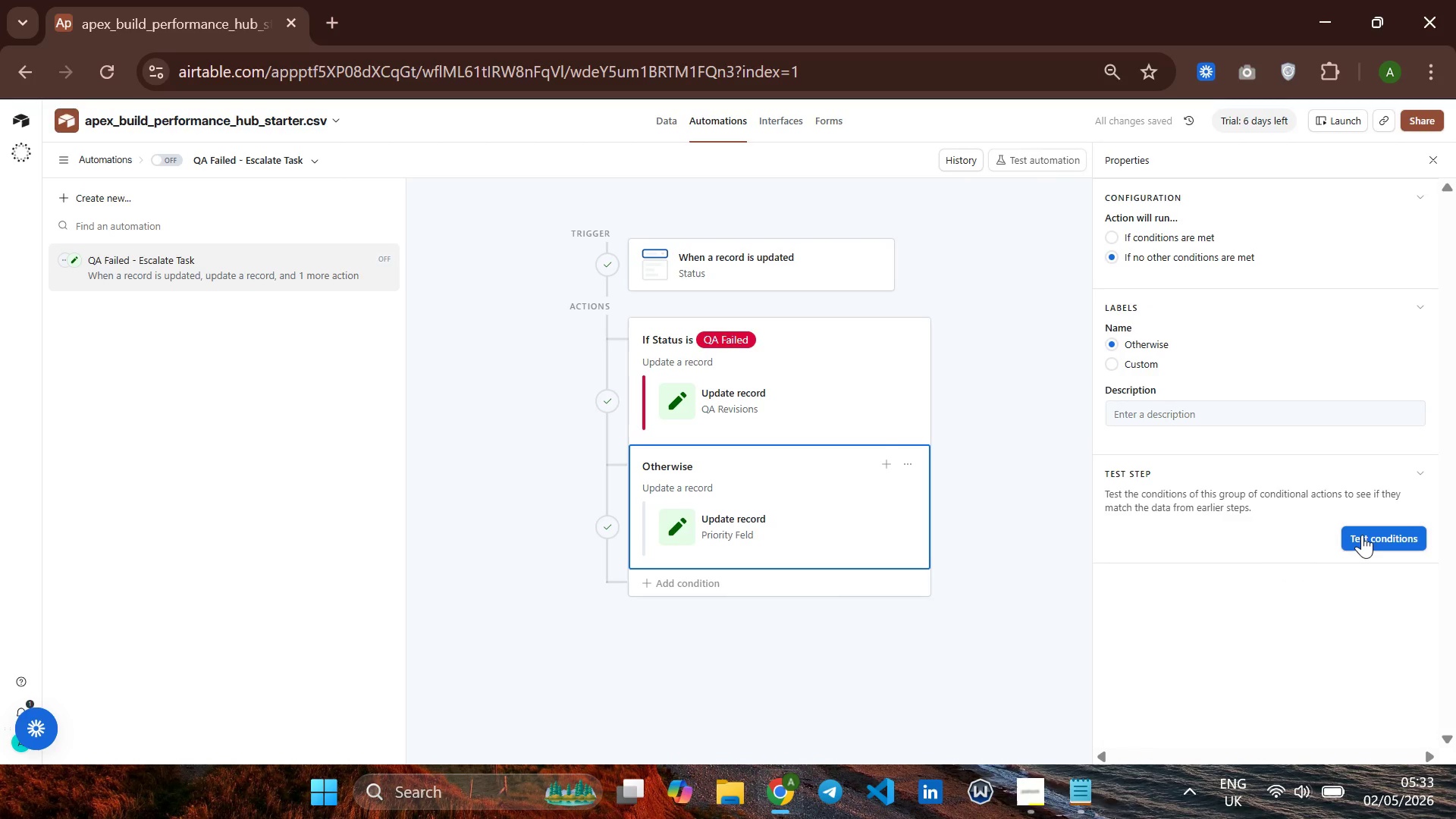 
scroll: coordinate [1219, 591], scroll_direction: down, amount: 6.0
 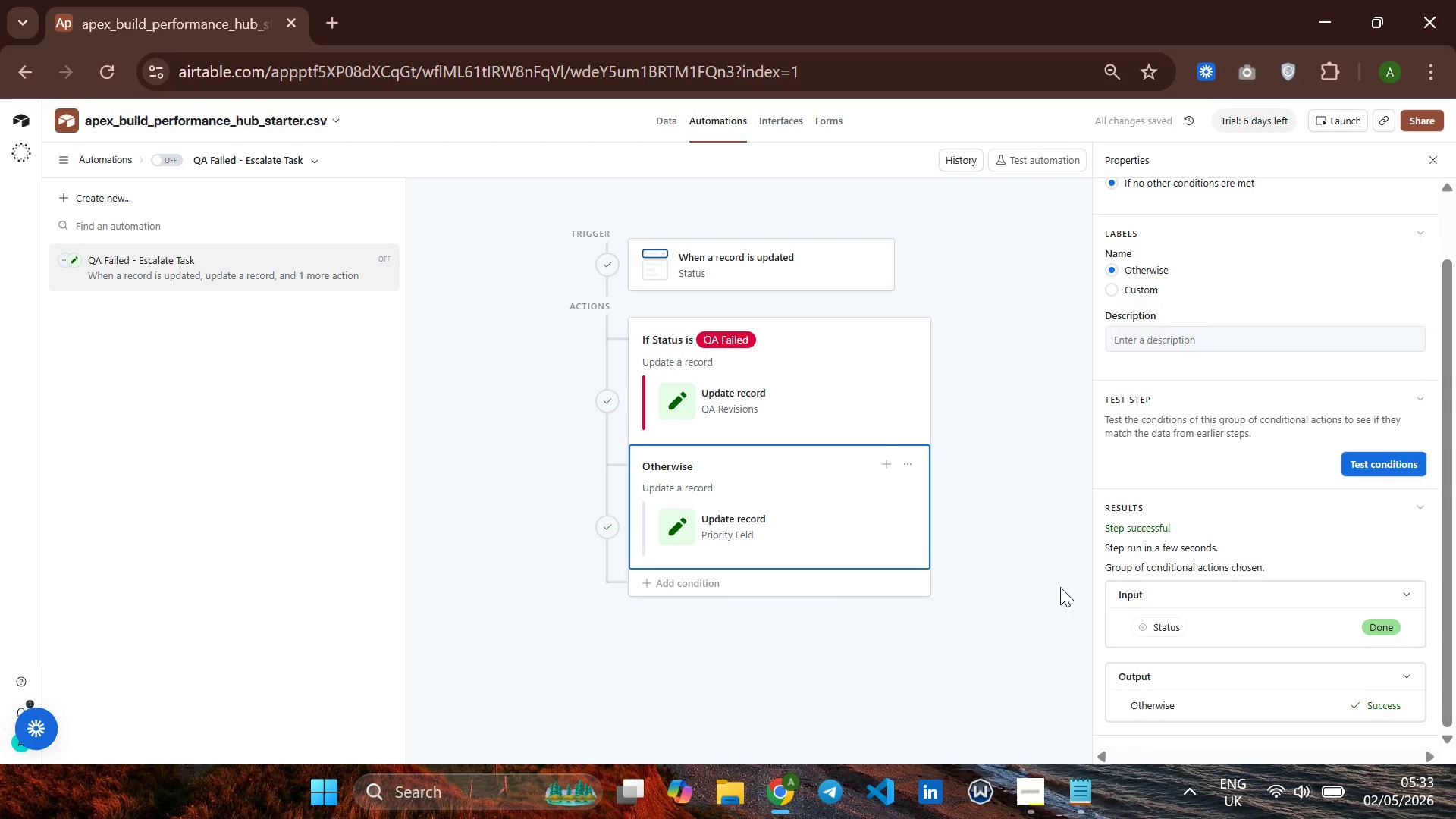 
left_click([1025, 601])
 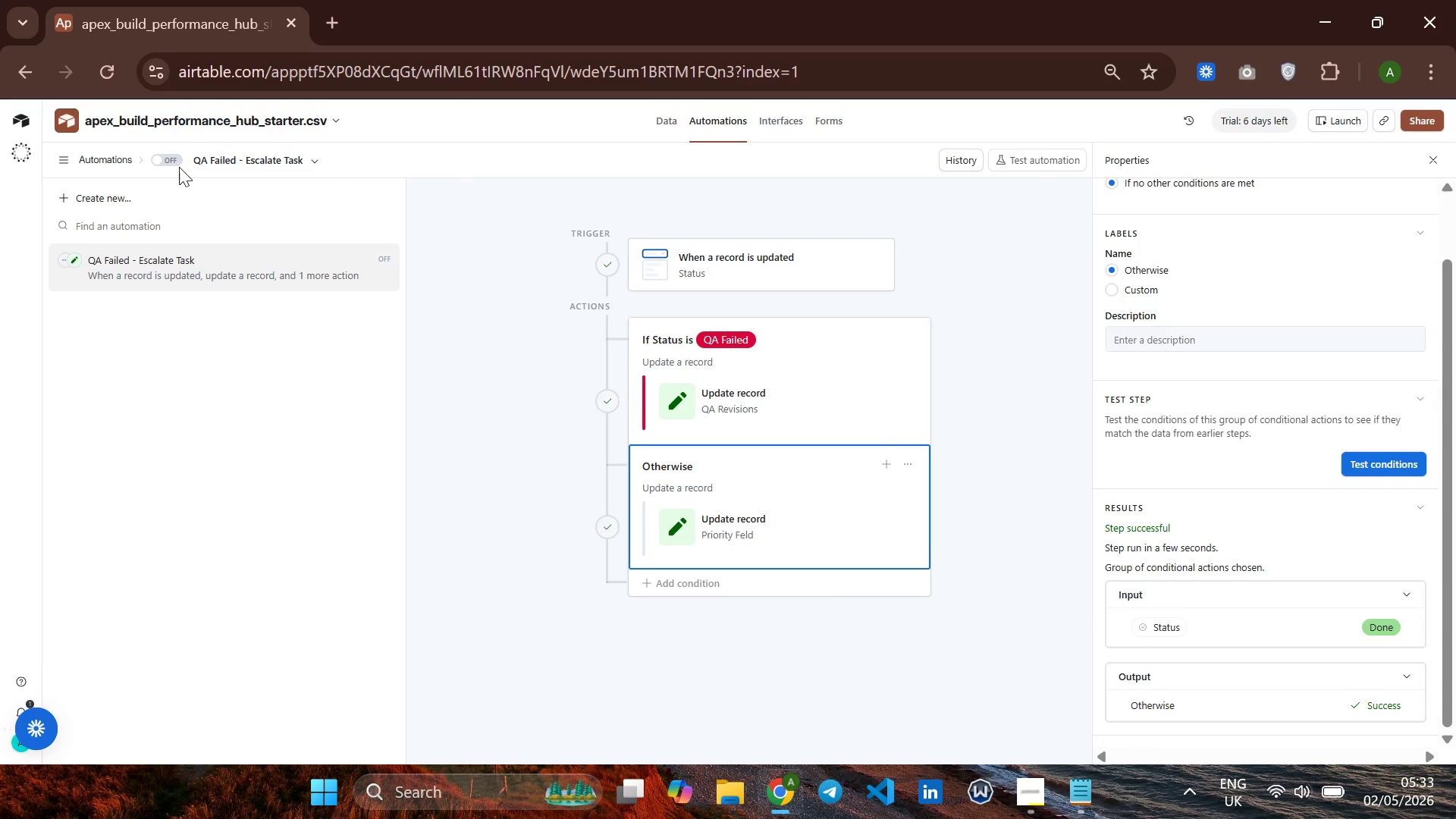 
left_click([161, 161])
 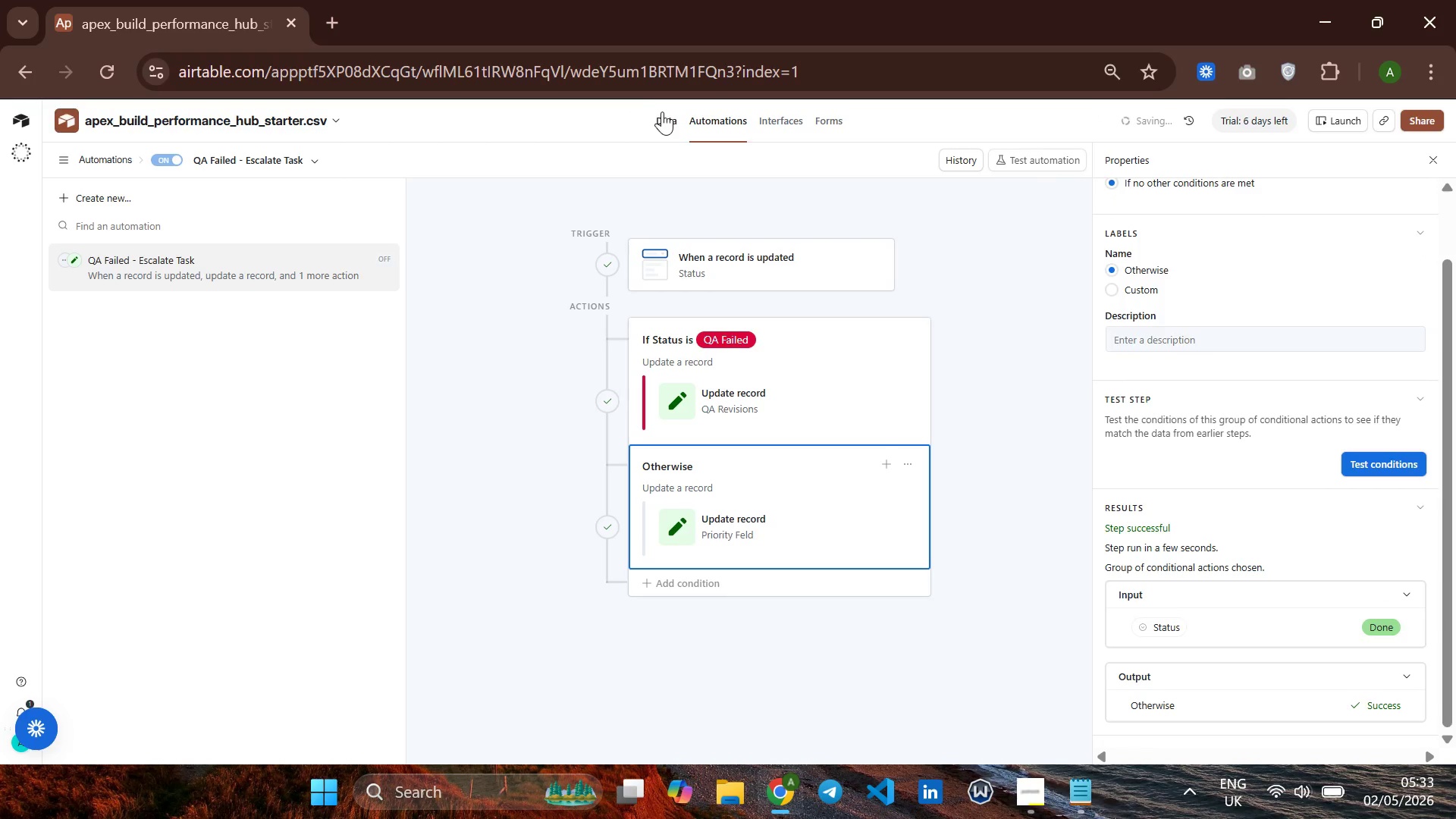 
left_click([664, 118])
 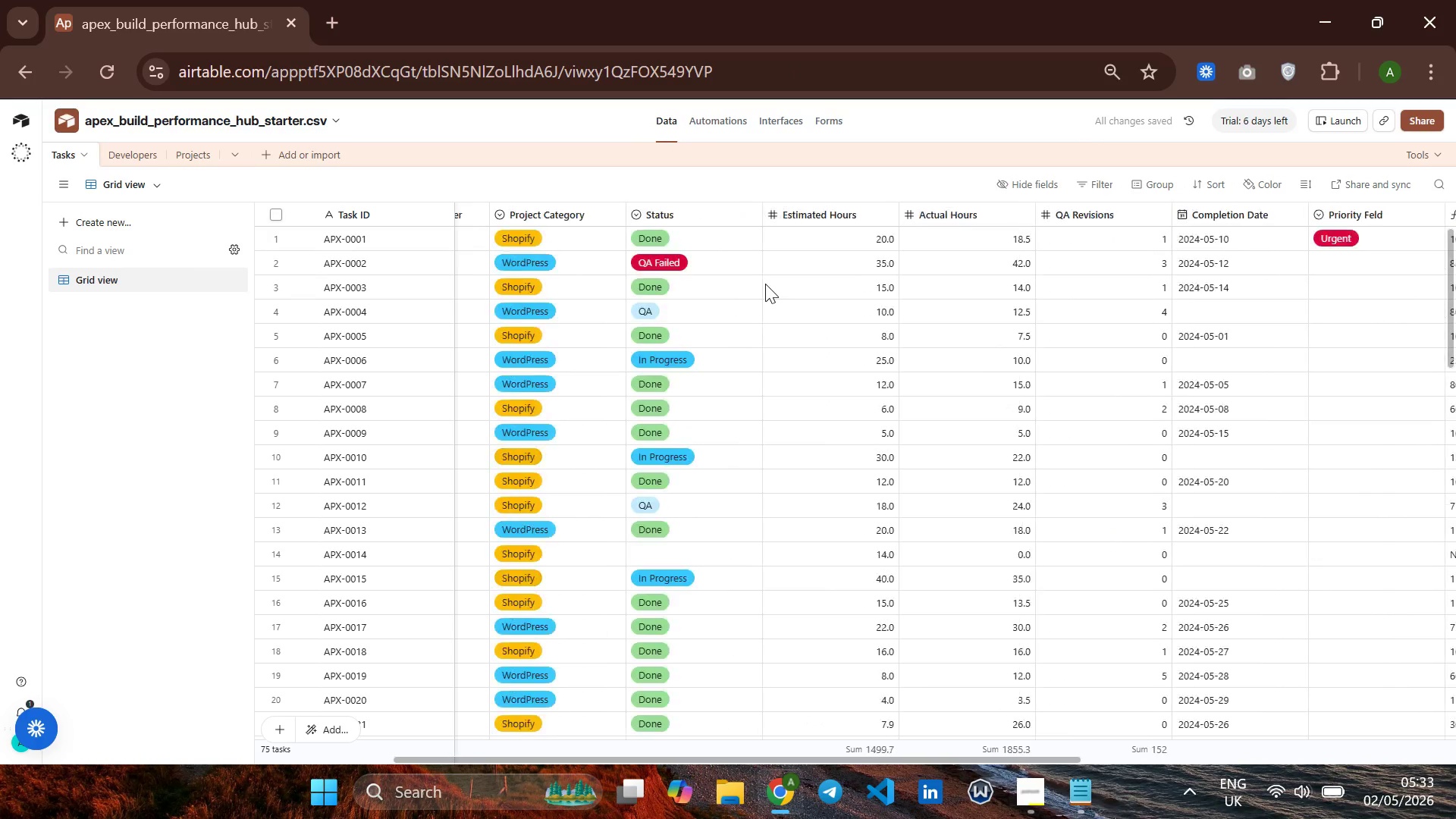 
wait(5.17)
 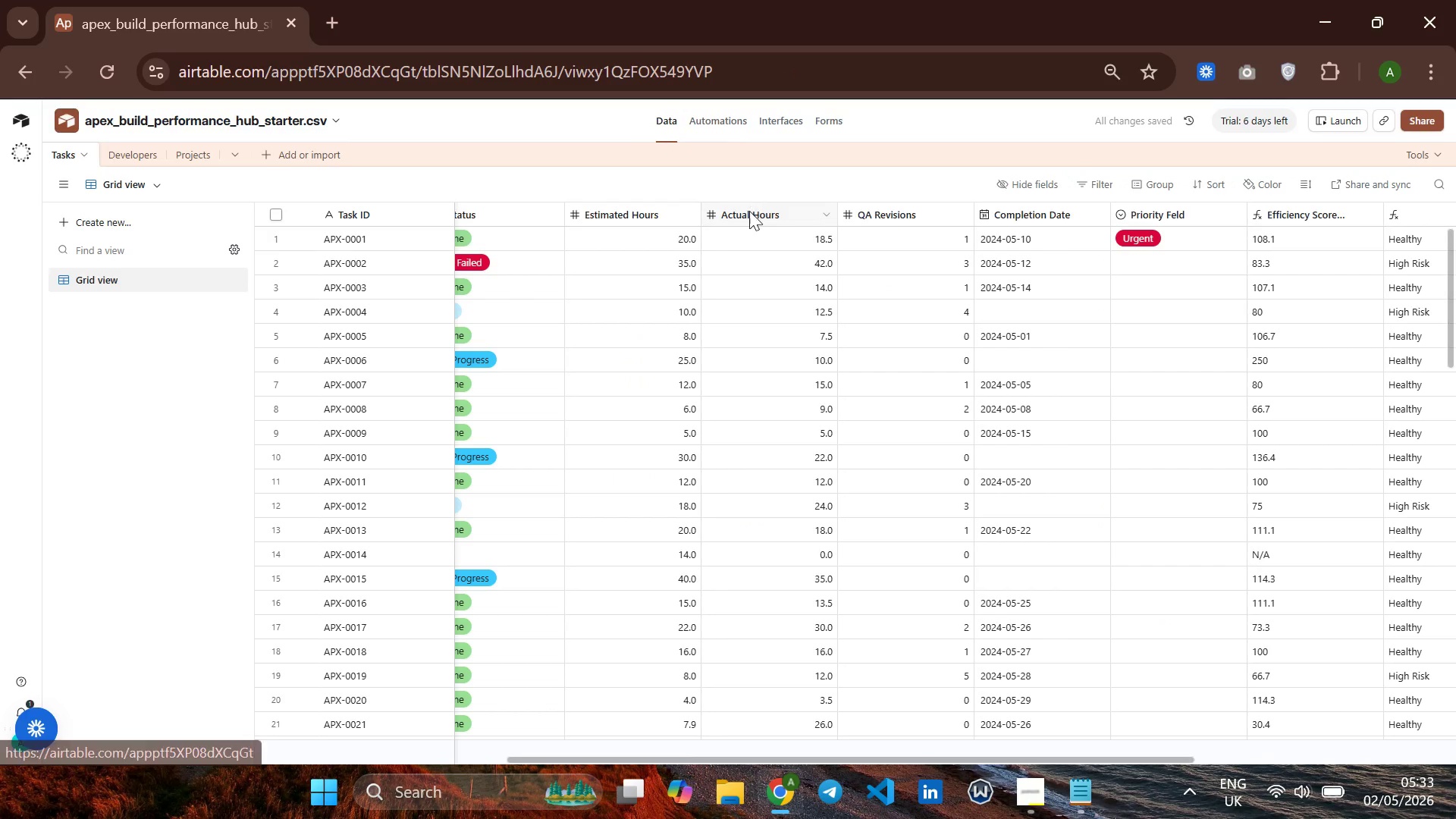 
left_click([877, 285])
 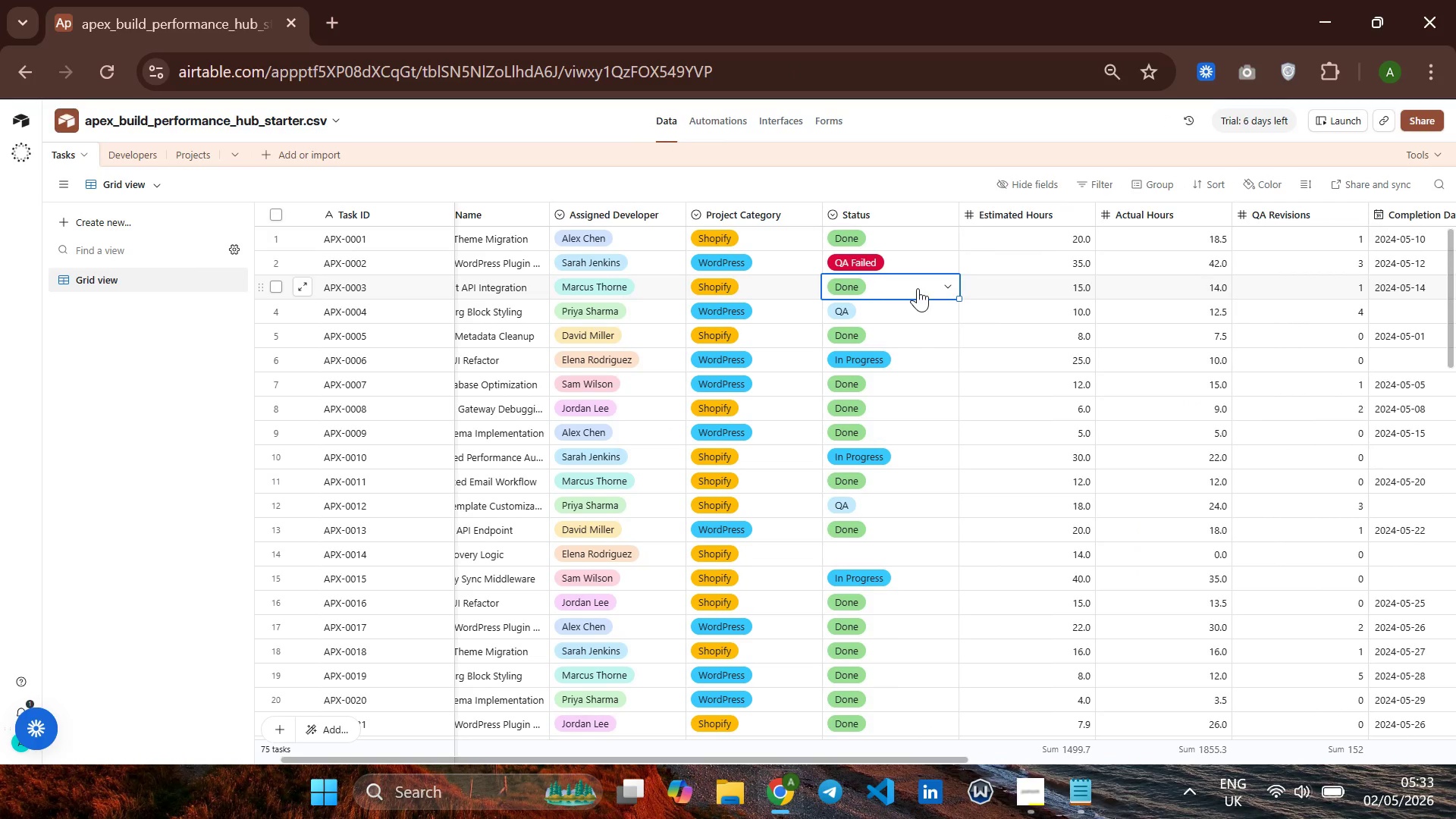 
left_click([914, 288])
 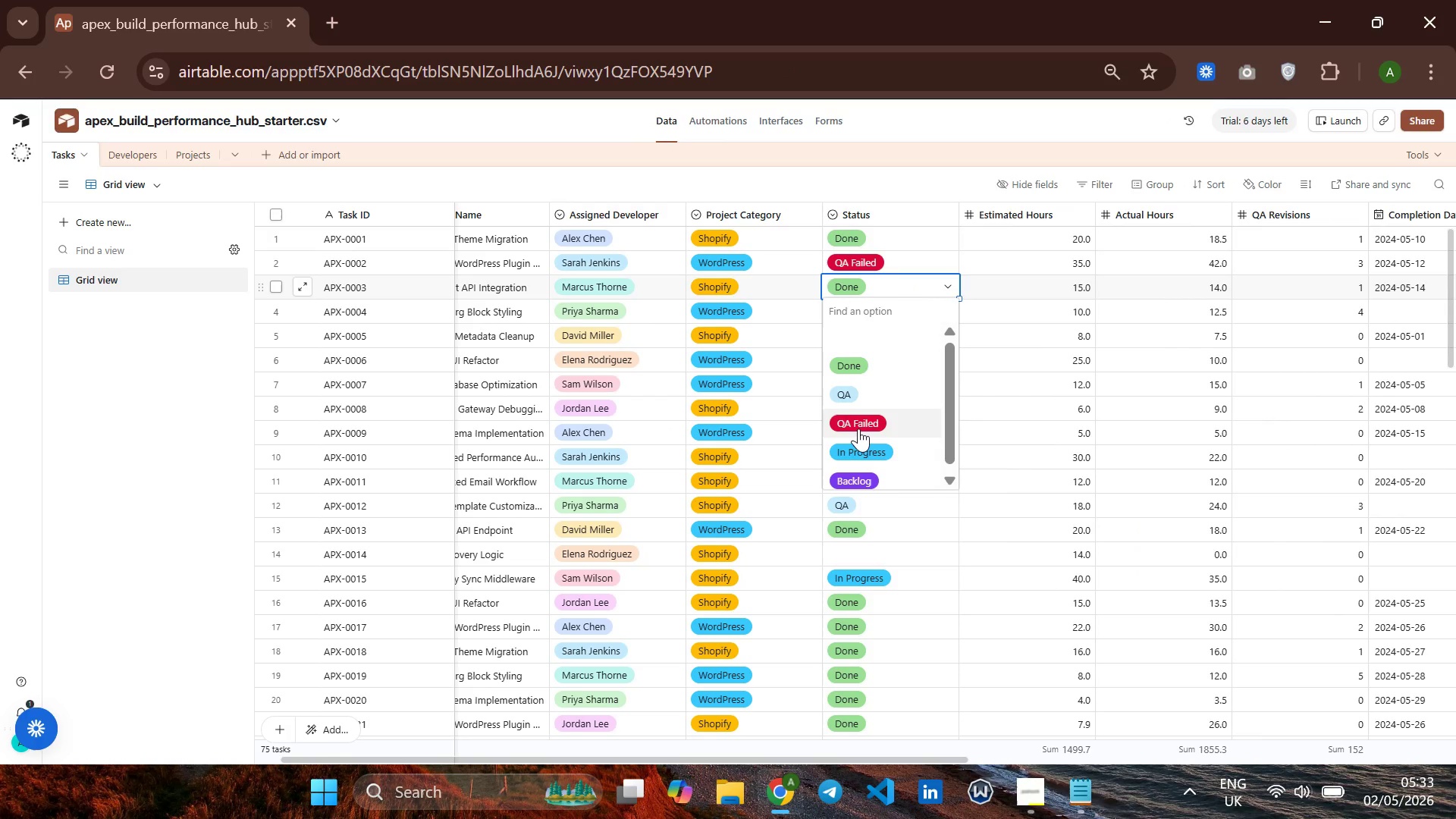 
left_click([858, 428])
 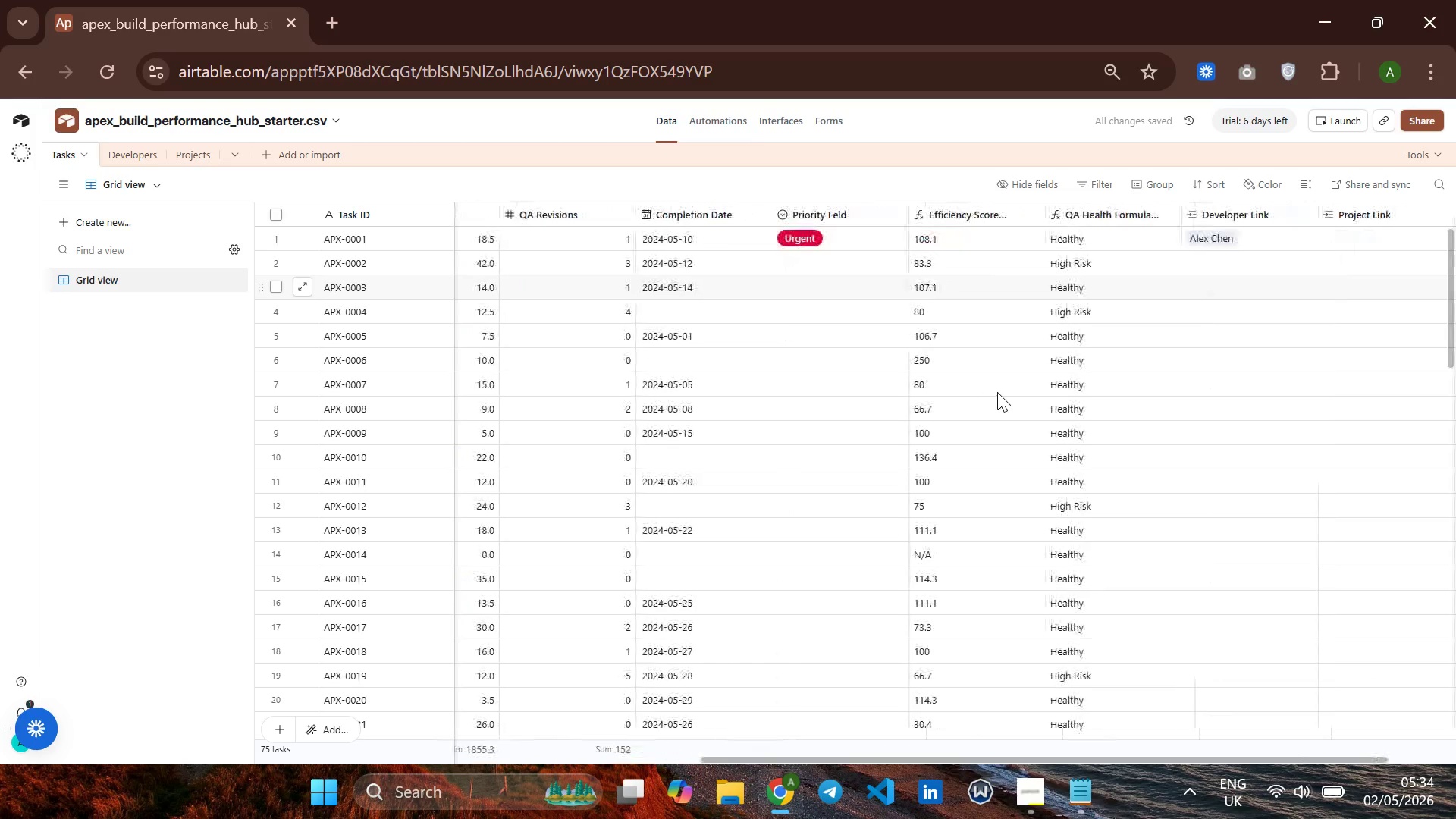 
wait(9.98)
 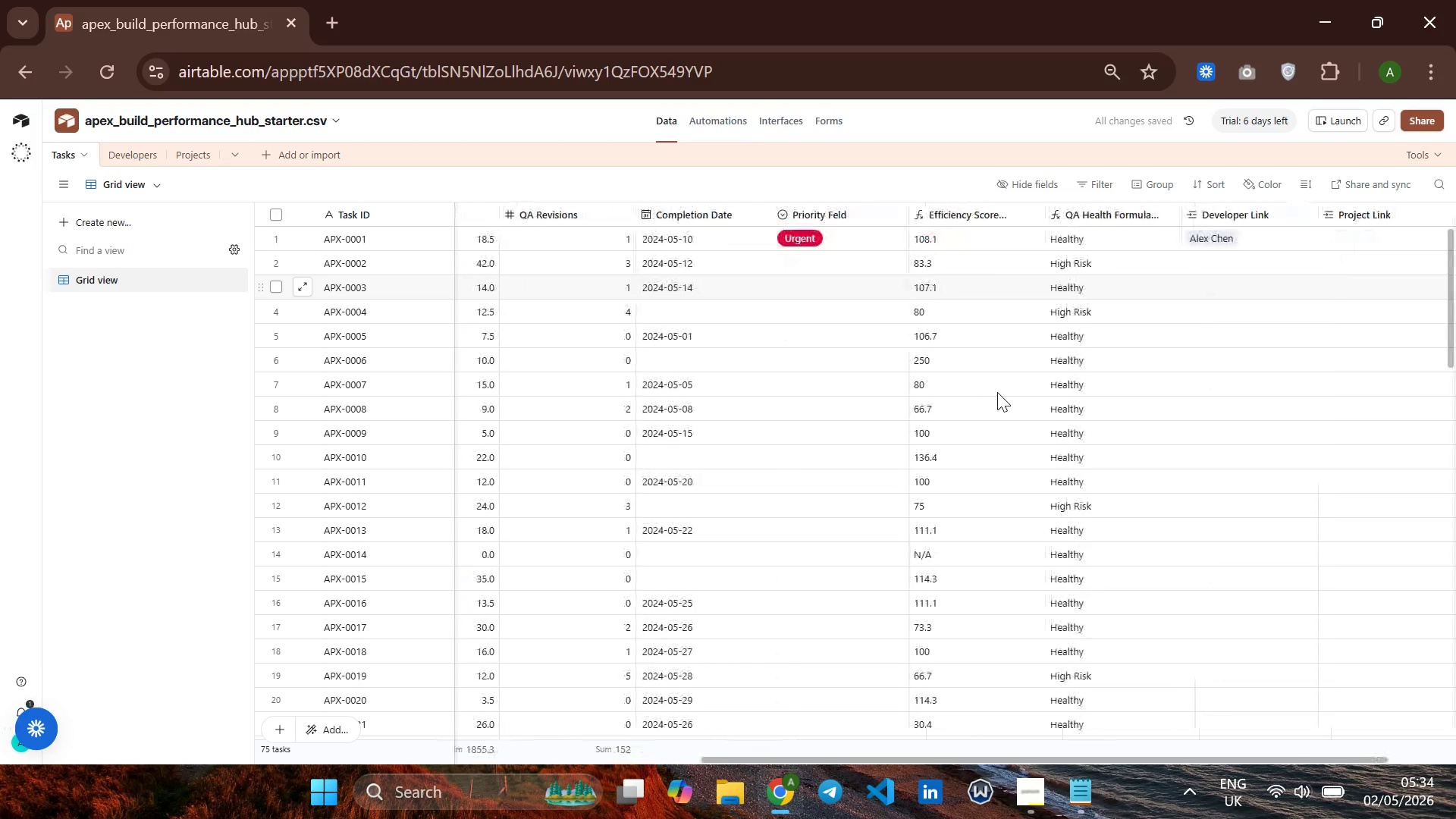 
left_click([825, 286])
 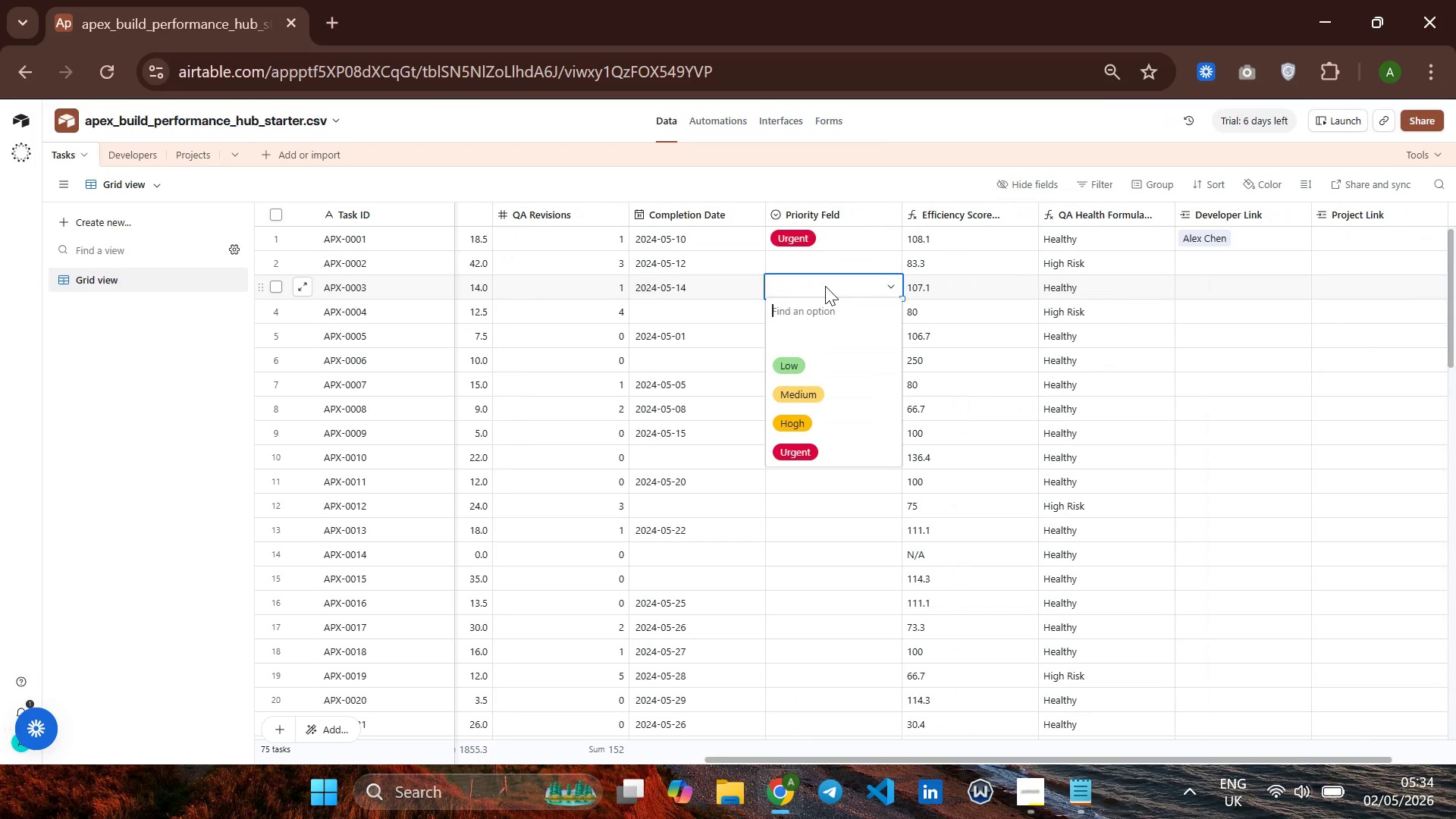 
left_click([825, 286])
 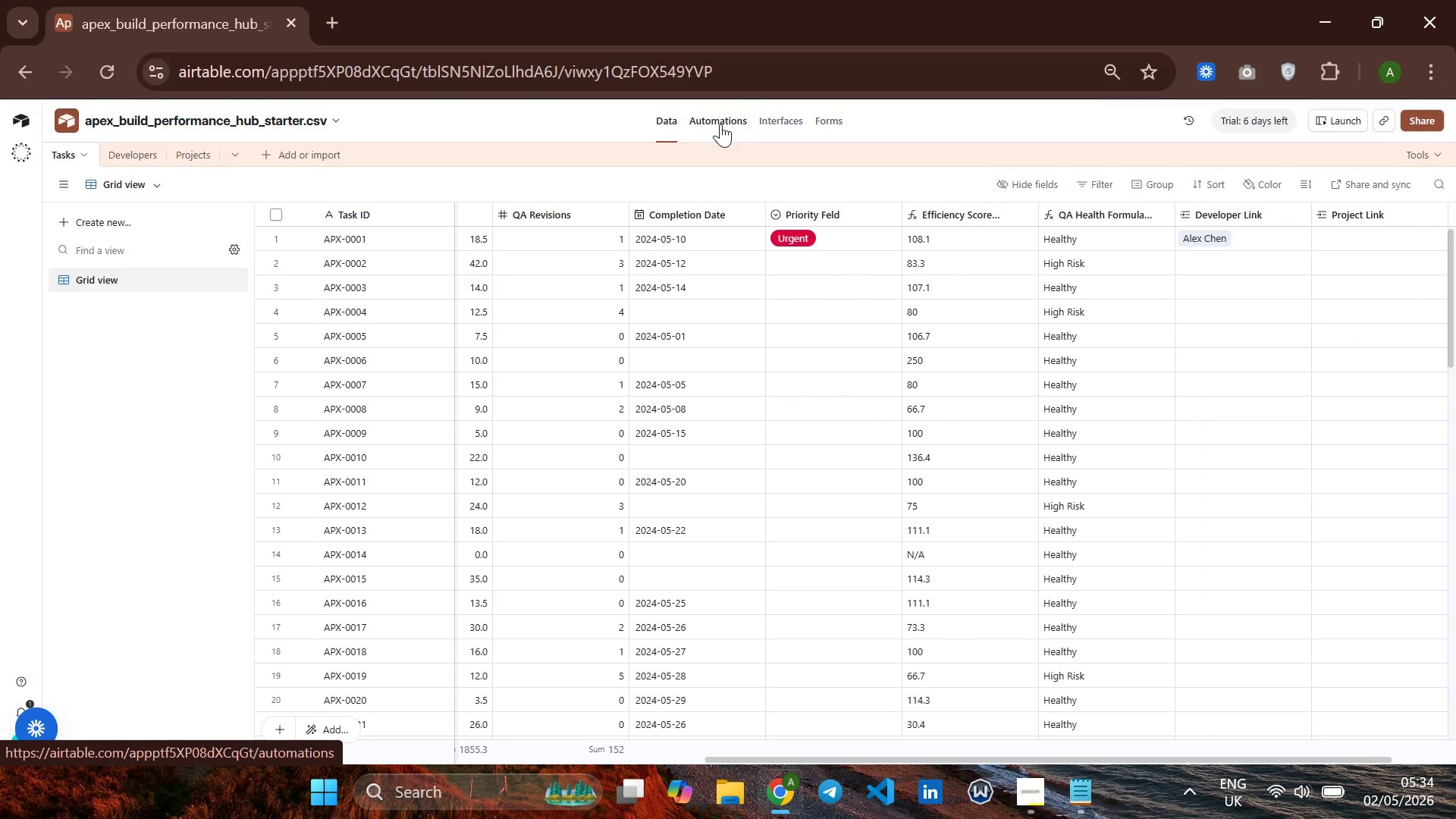 
left_click([720, 124])
 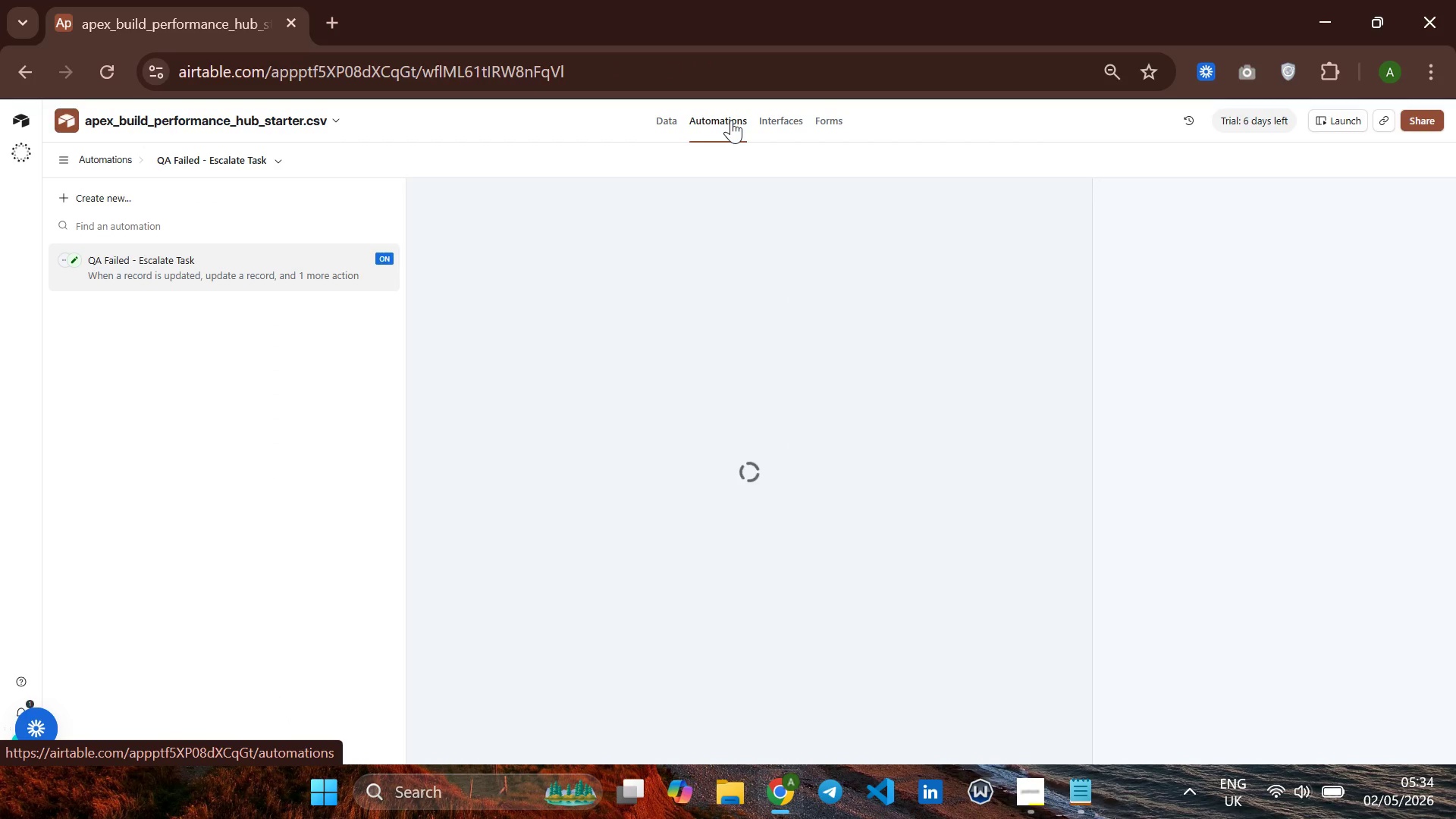 
wait(5.26)
 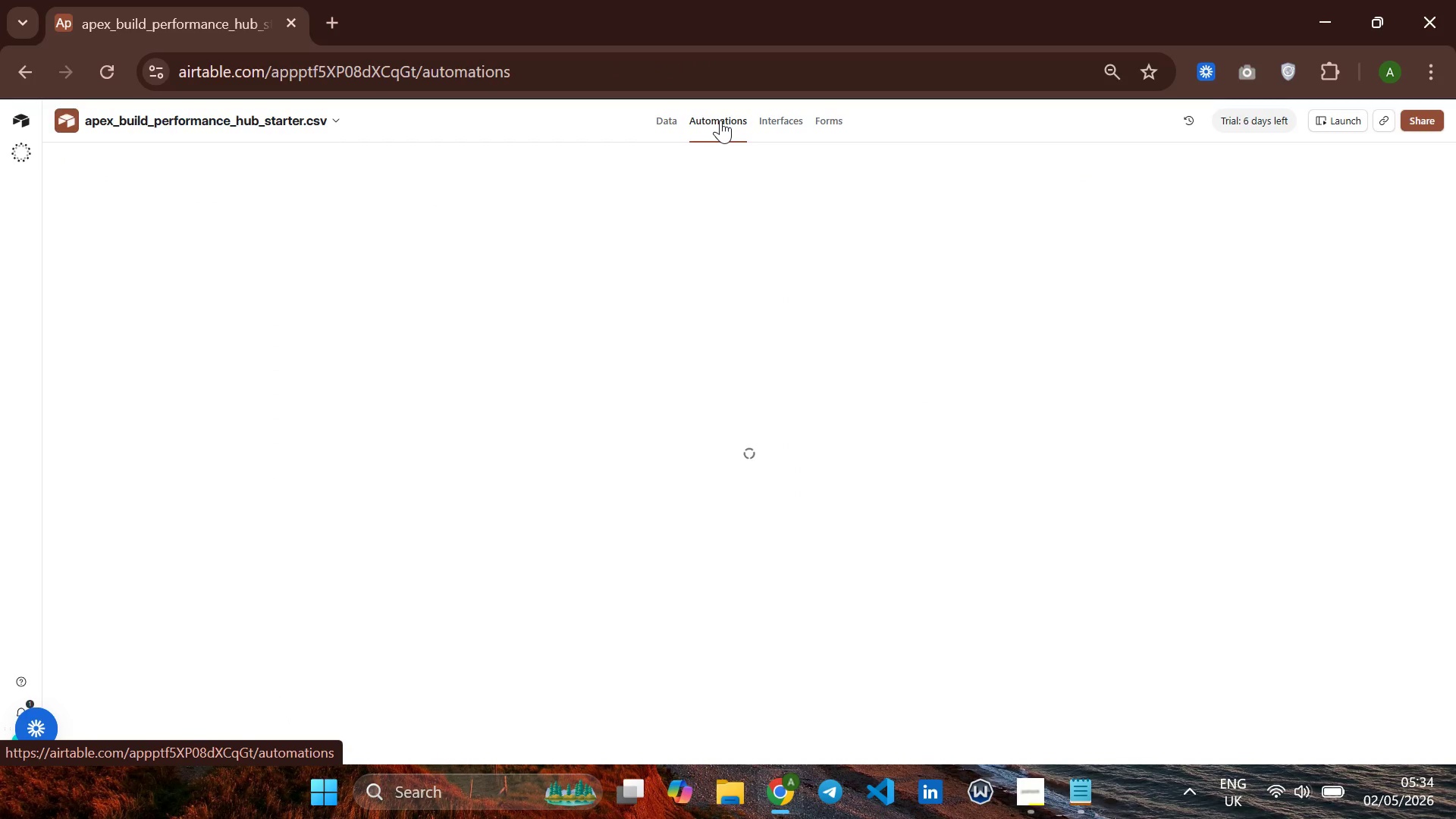 
mouse_move([755, 122])
 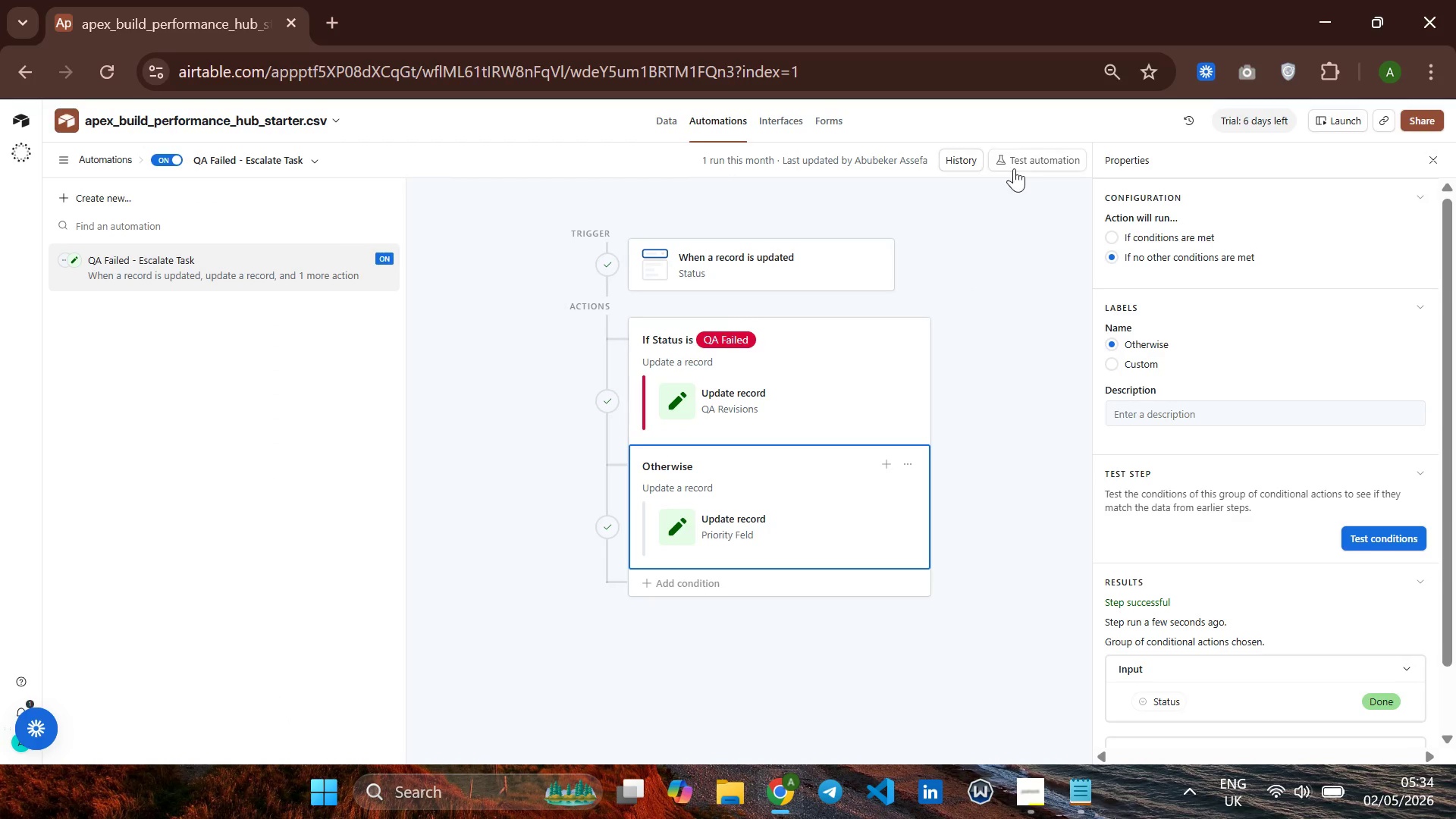 
left_click([1030, 159])
 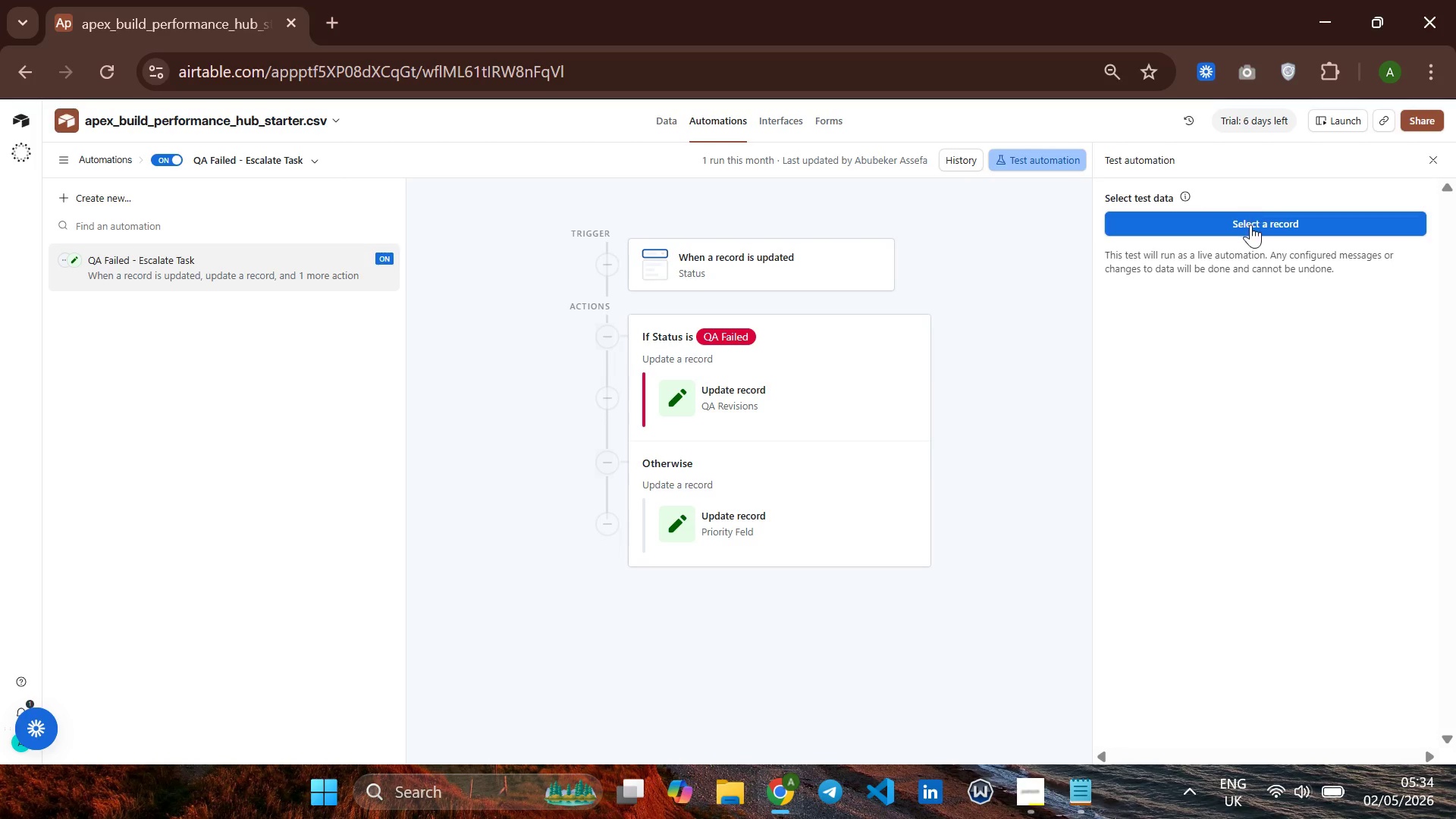 
left_click([1250, 226])
 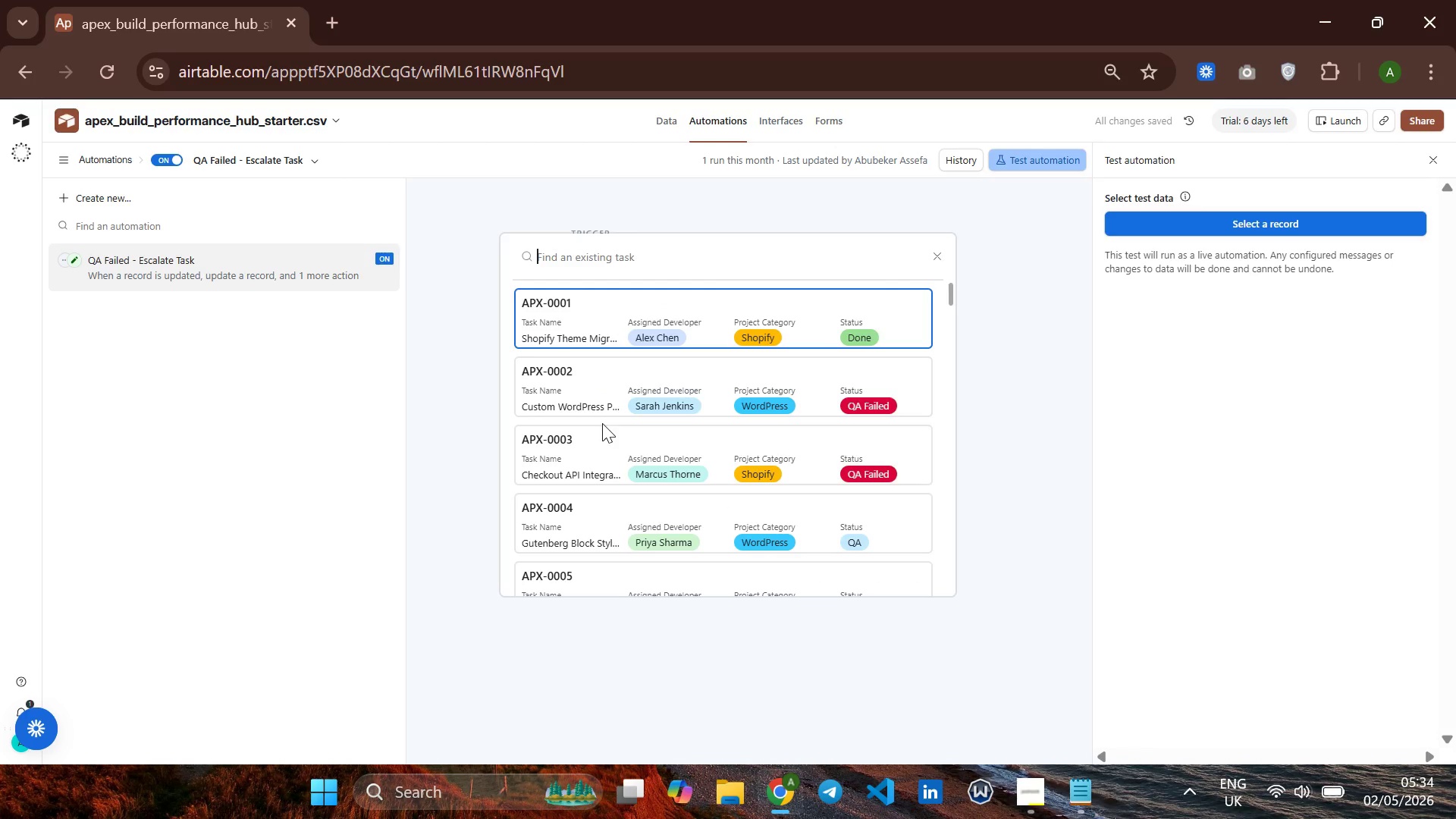 
wait(5.02)
 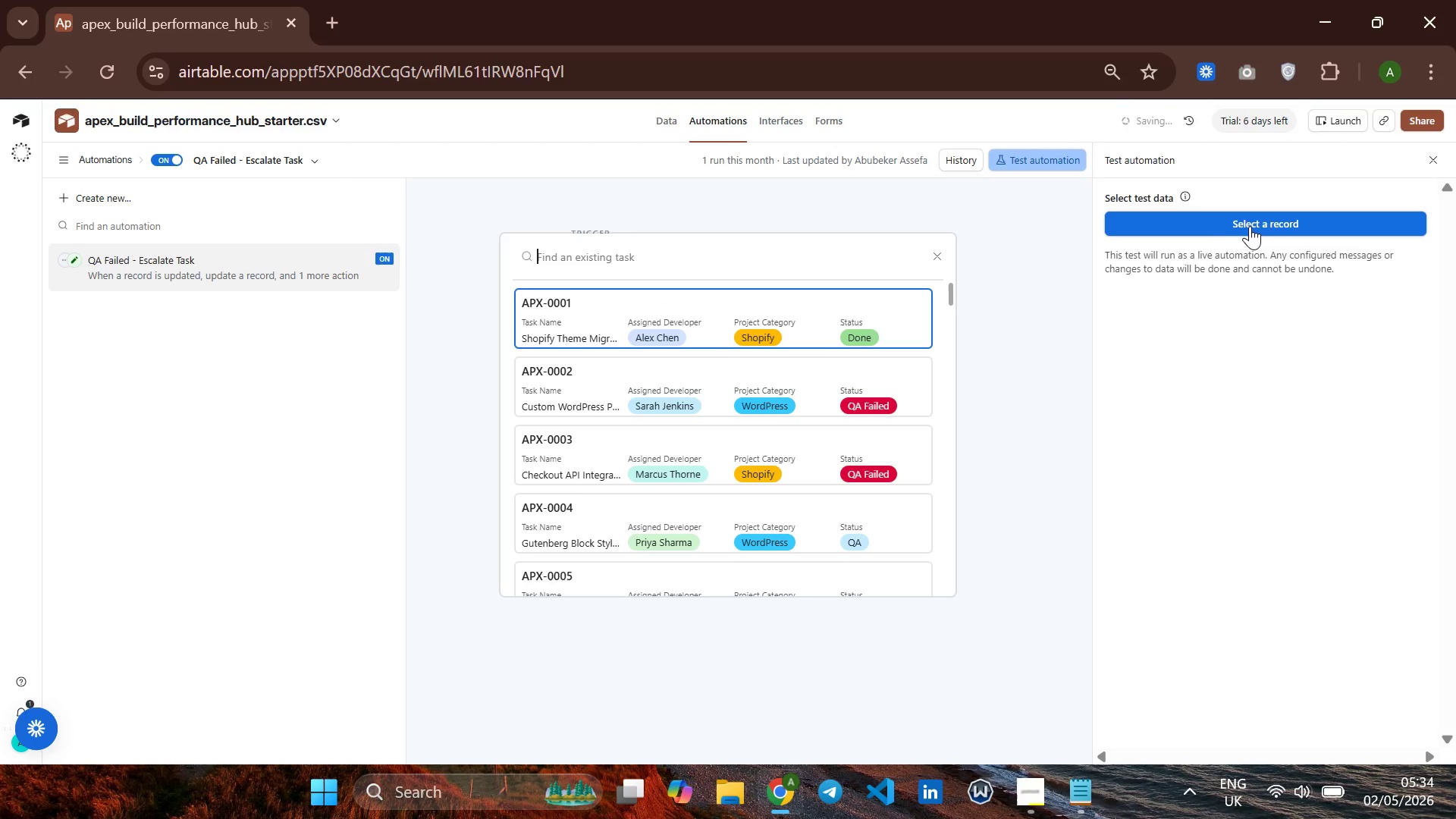 
left_click([565, 382])
 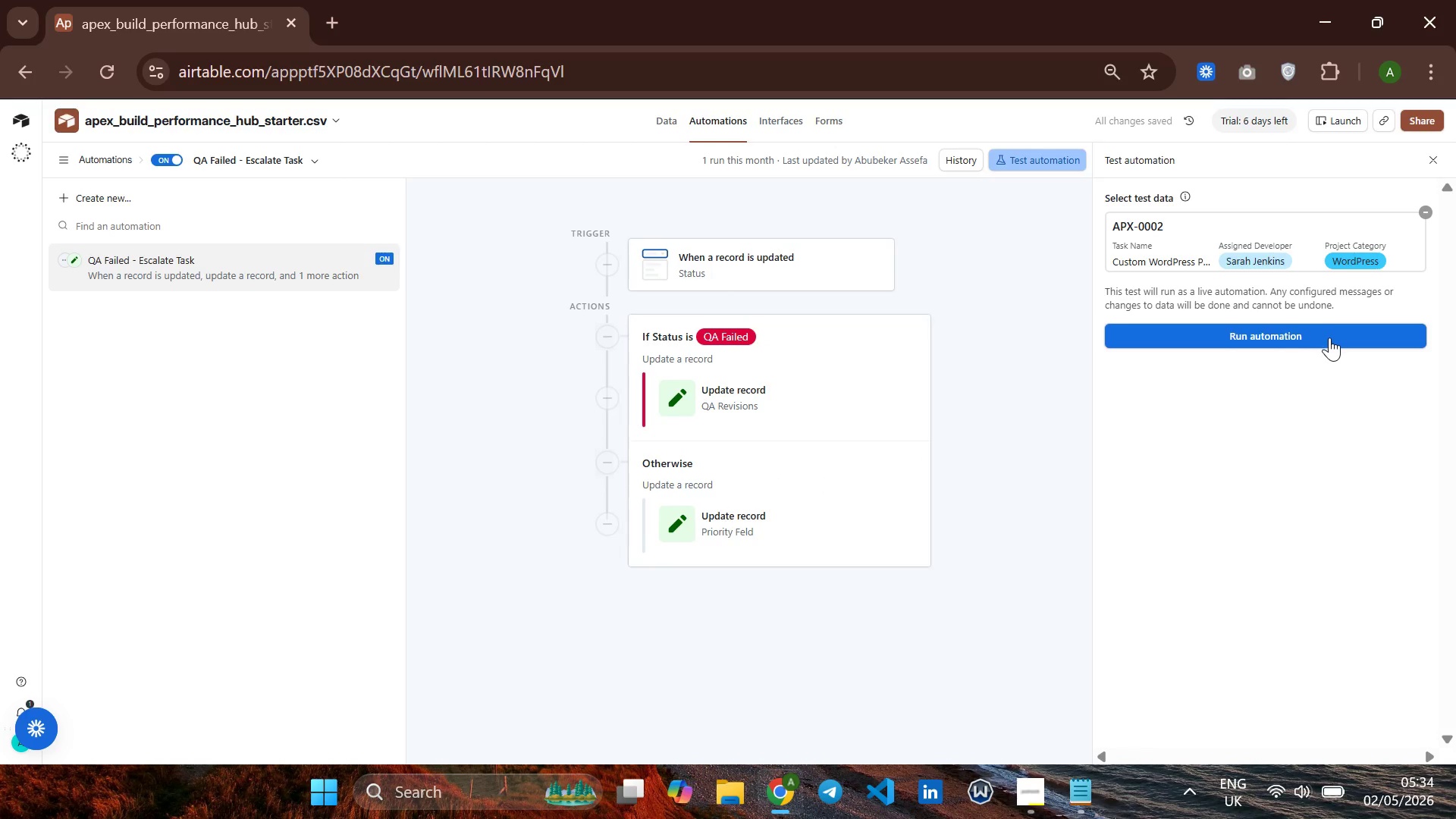 
left_click([1329, 337])
 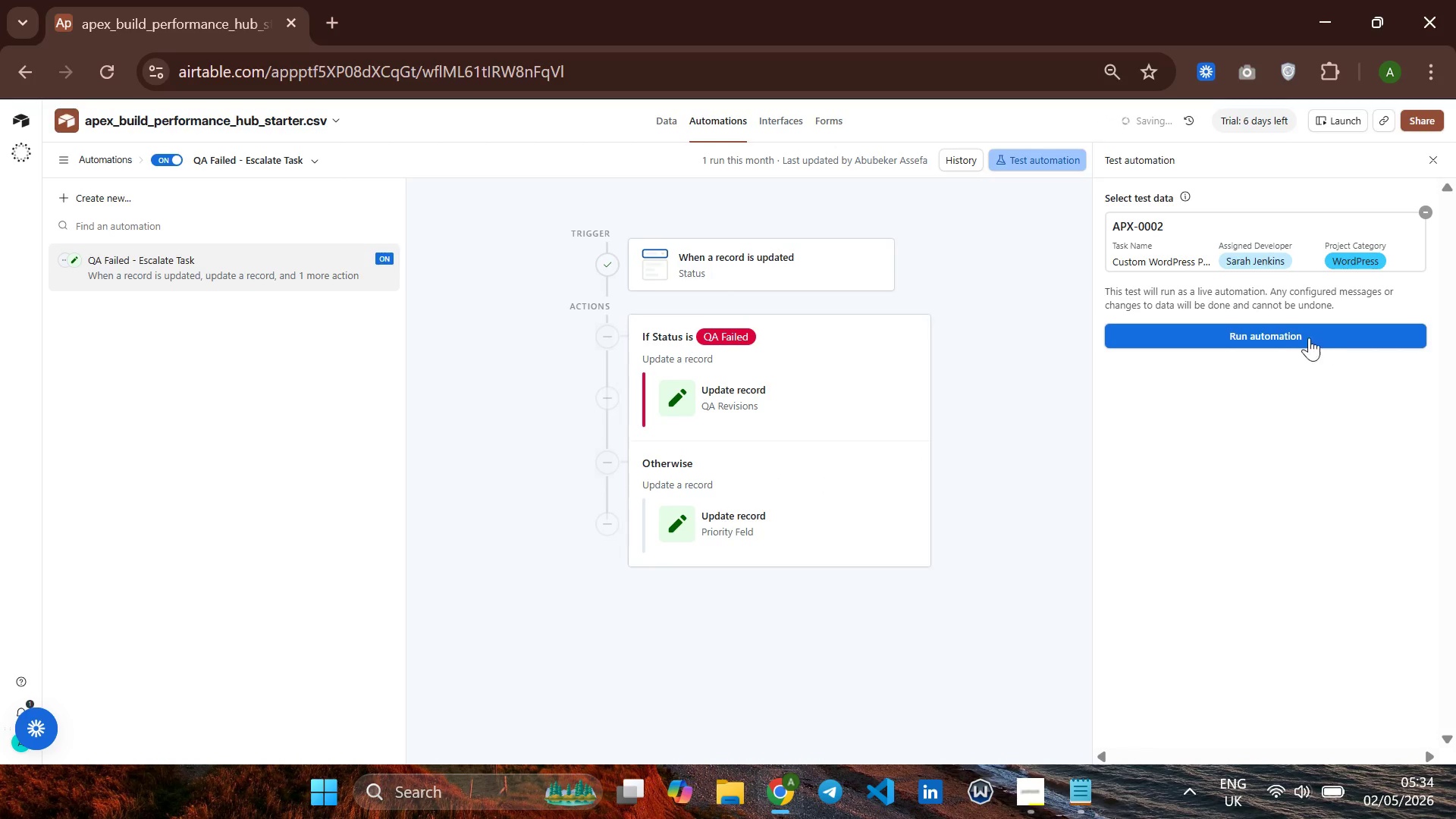 
mouse_move([1267, 352])
 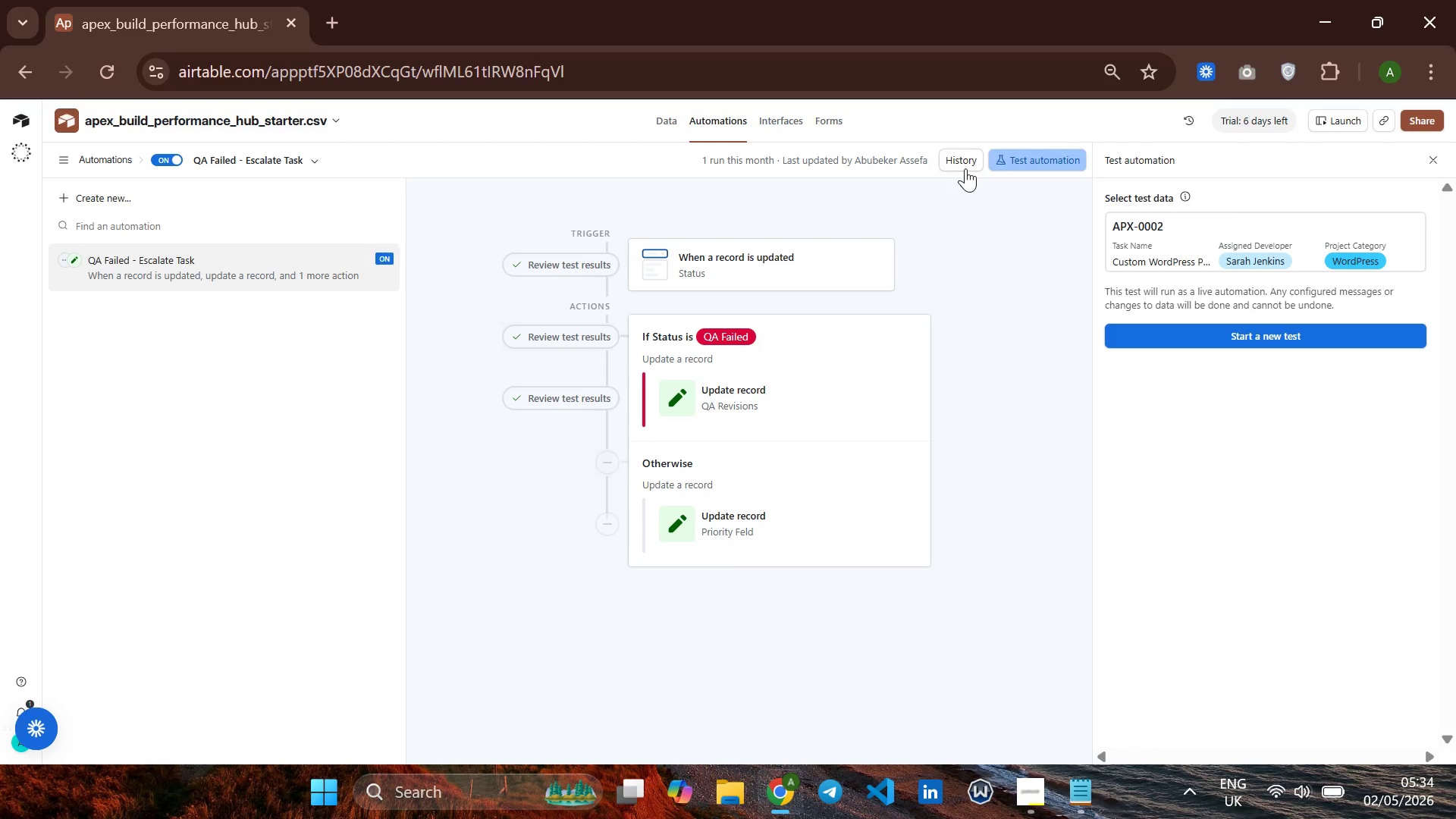 
left_click([965, 164])
 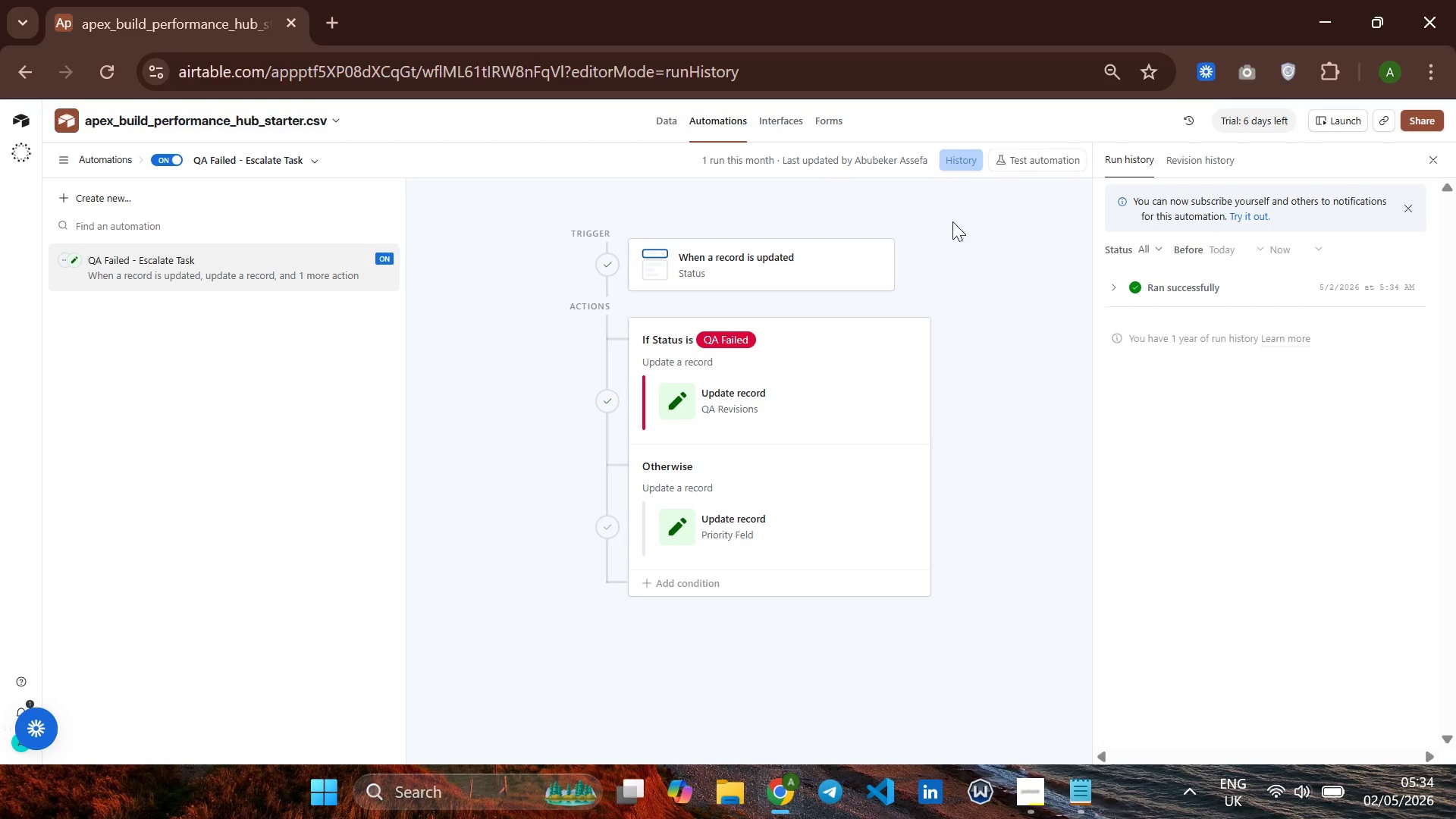 
left_click([672, 121])
 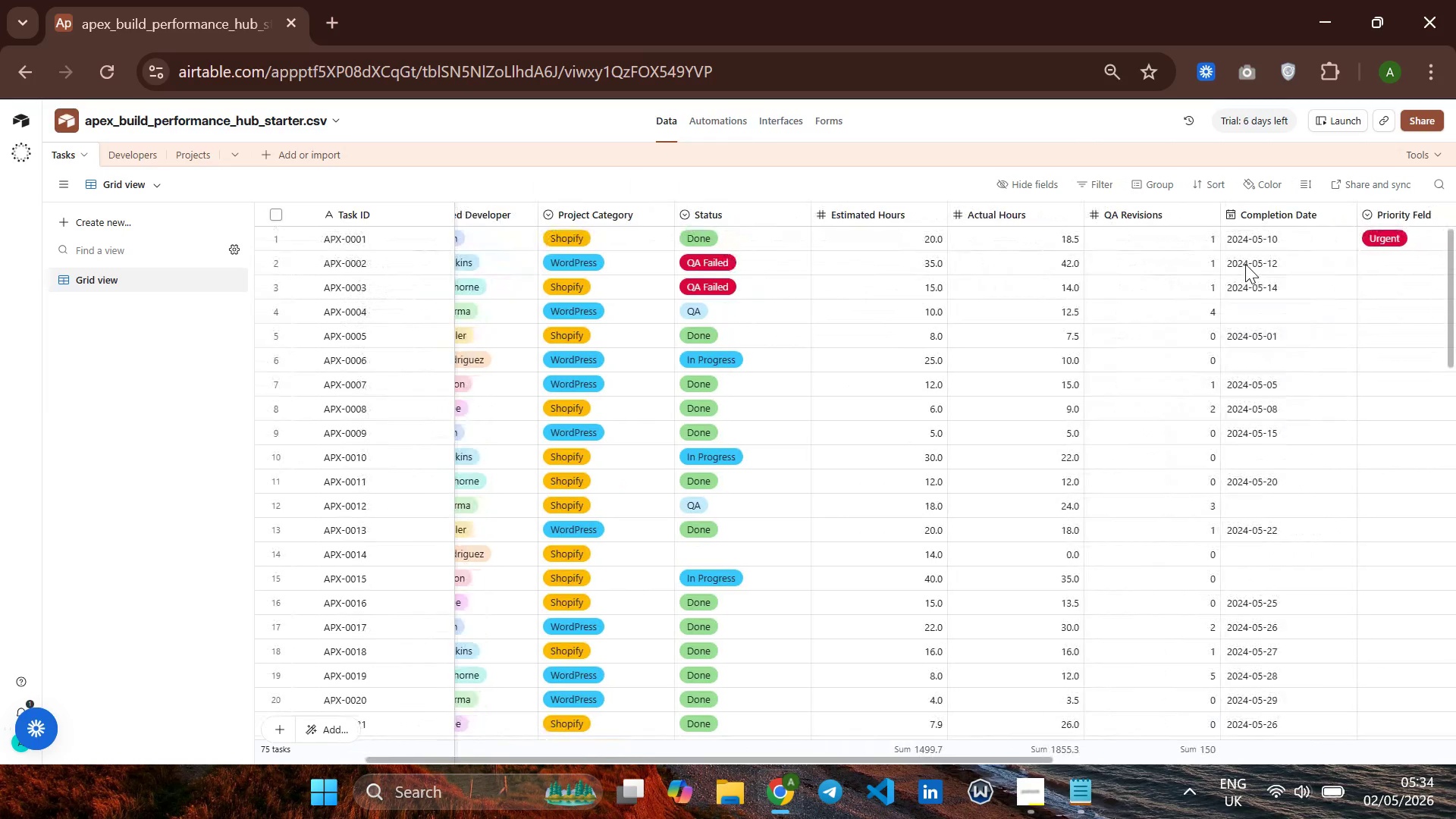 
wait(7.84)
 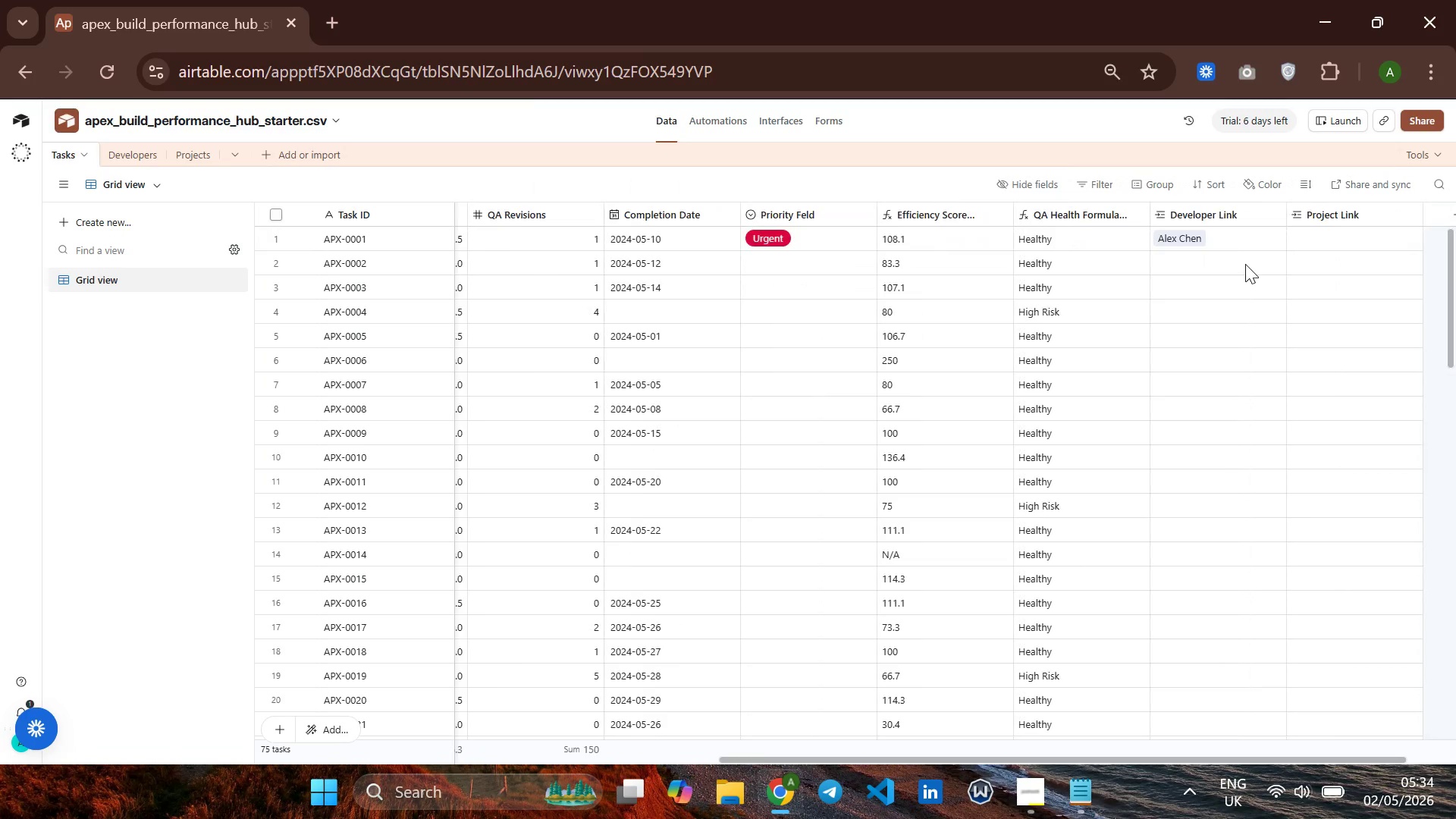 
left_click([707, 121])
 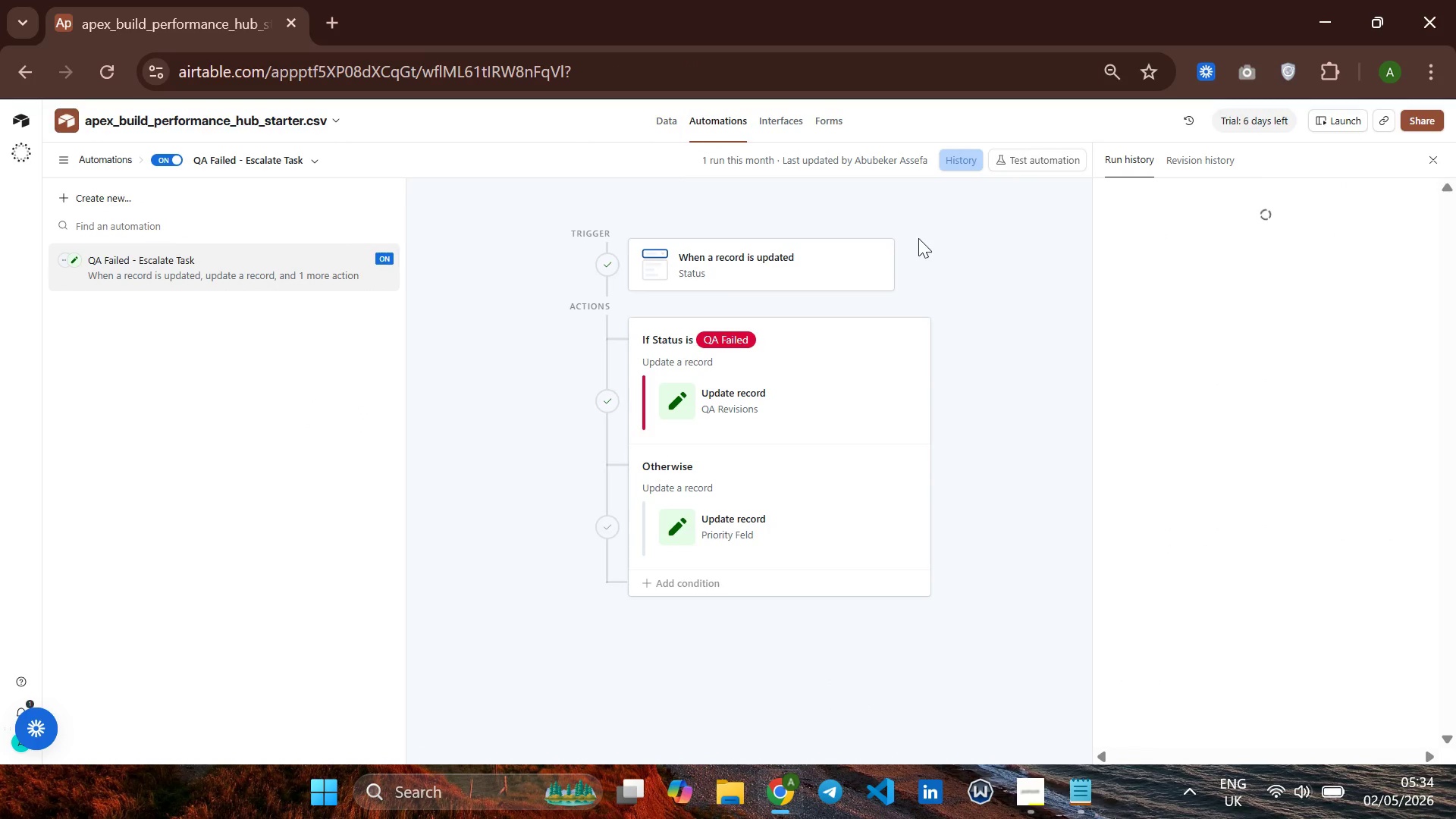 
wait(7.03)
 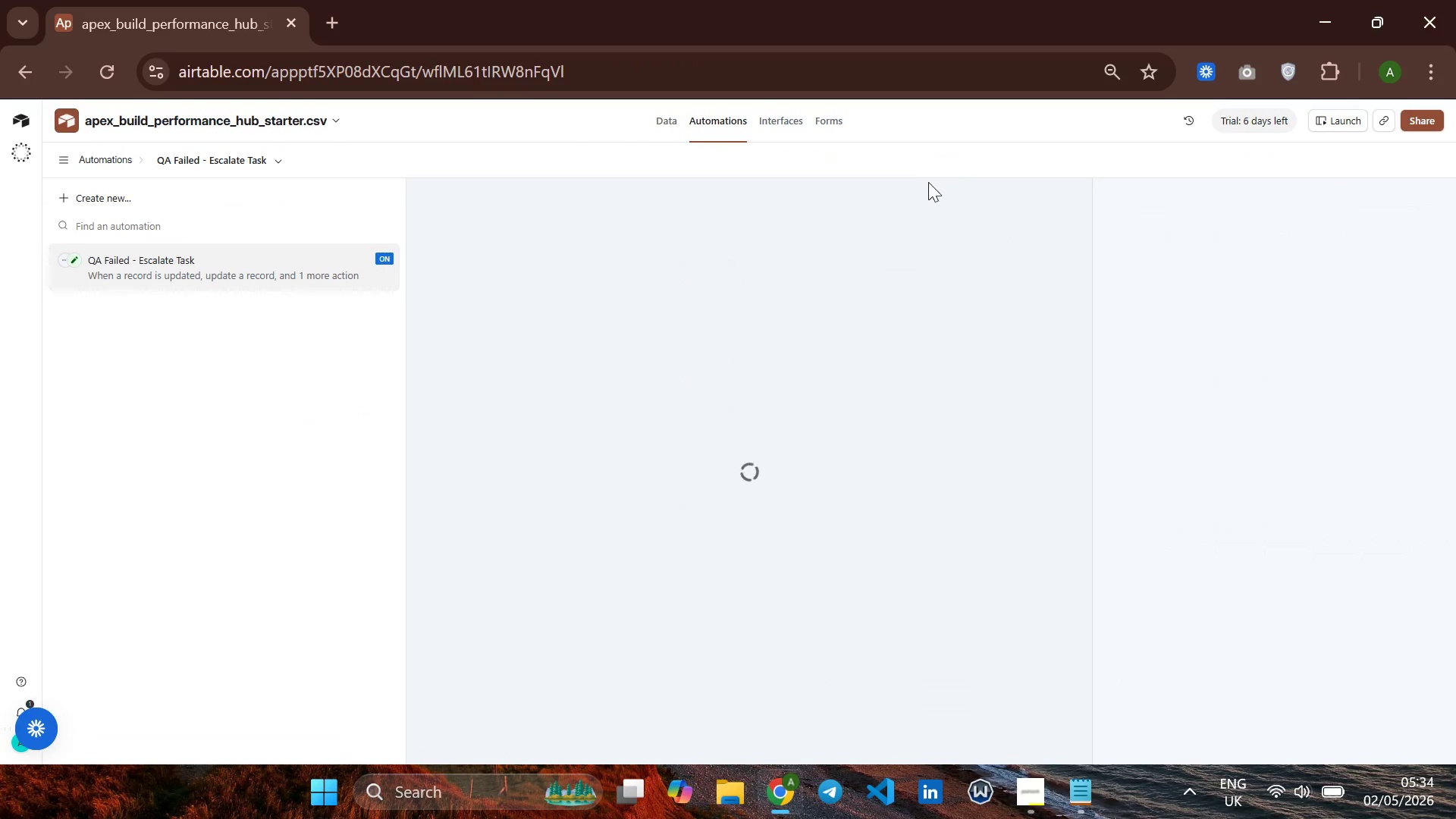 
left_click([952, 275])
 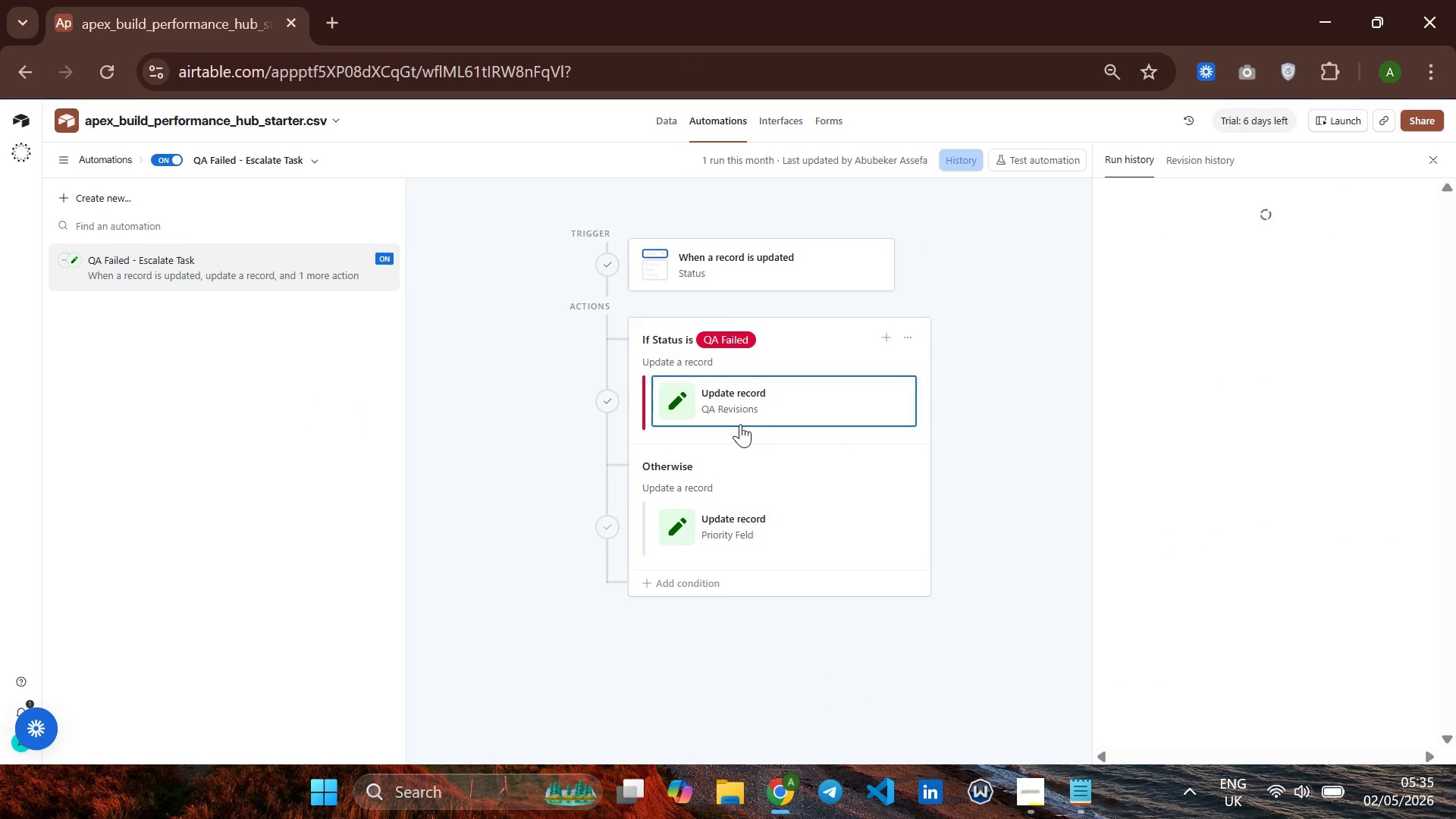 
left_click([698, 460])
 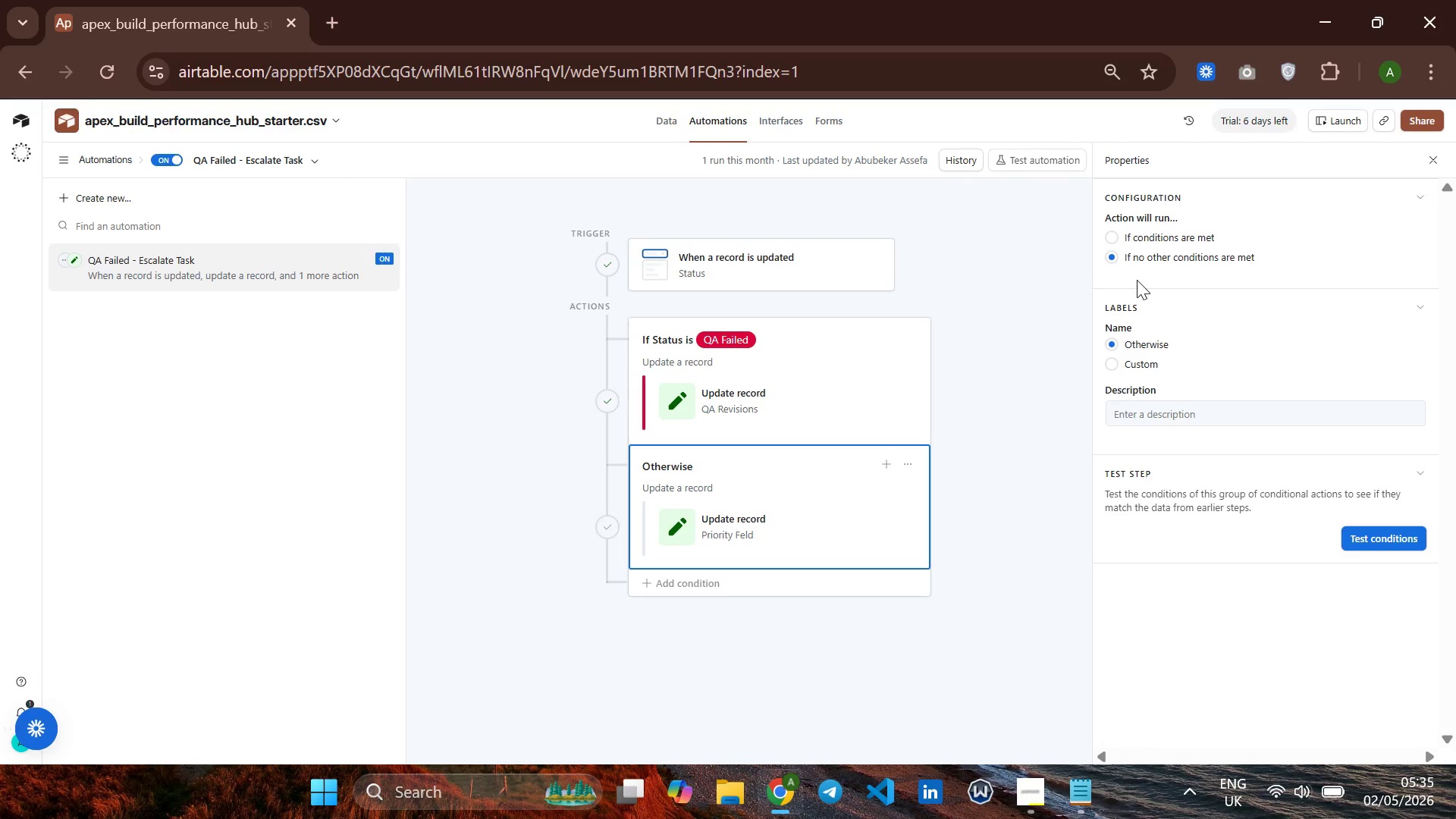 
left_click([1146, 215])
 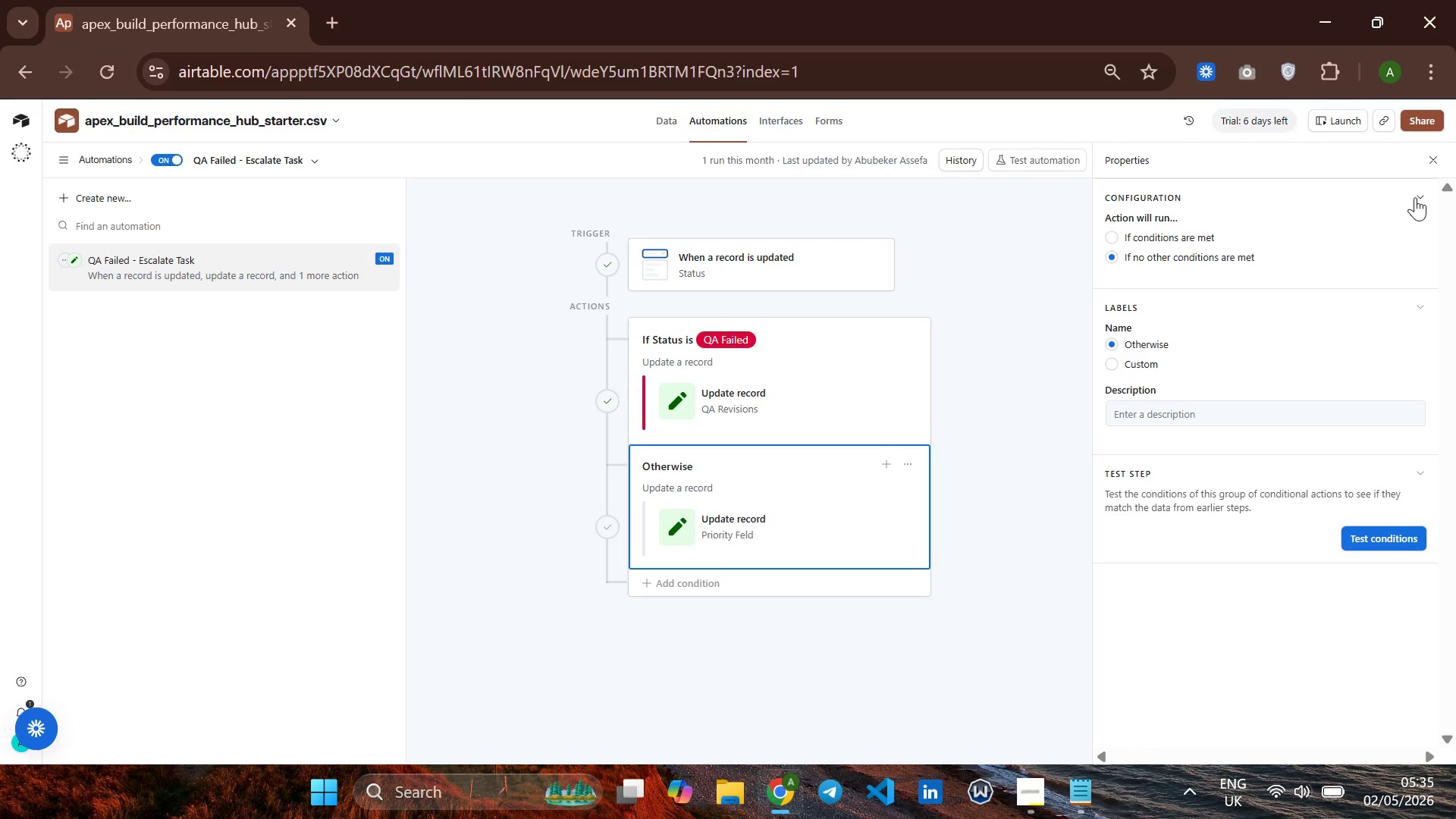 
left_click([1420, 196])
 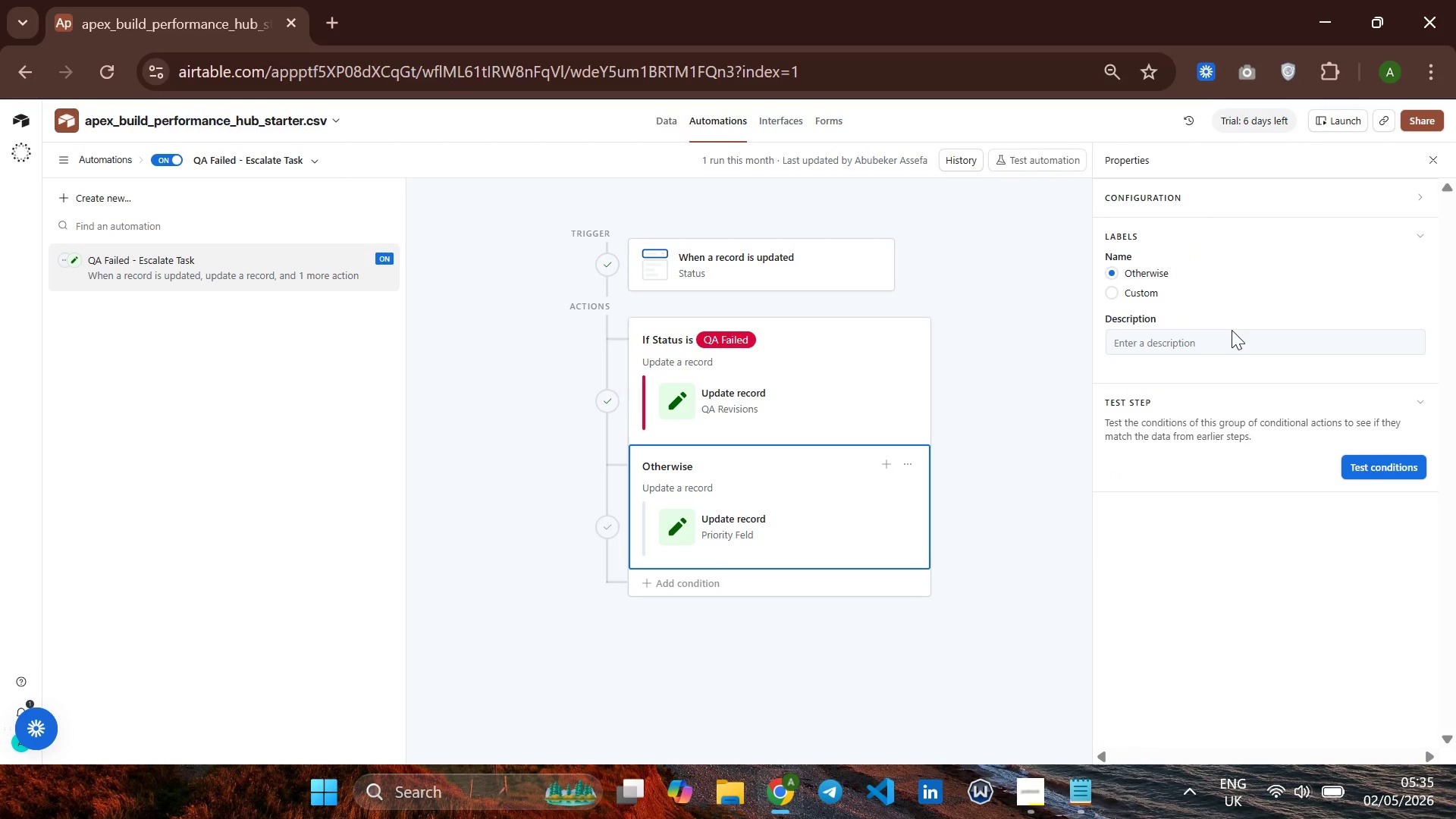 
scroll: coordinate [902, 381], scroll_direction: down, amount: 4.0
 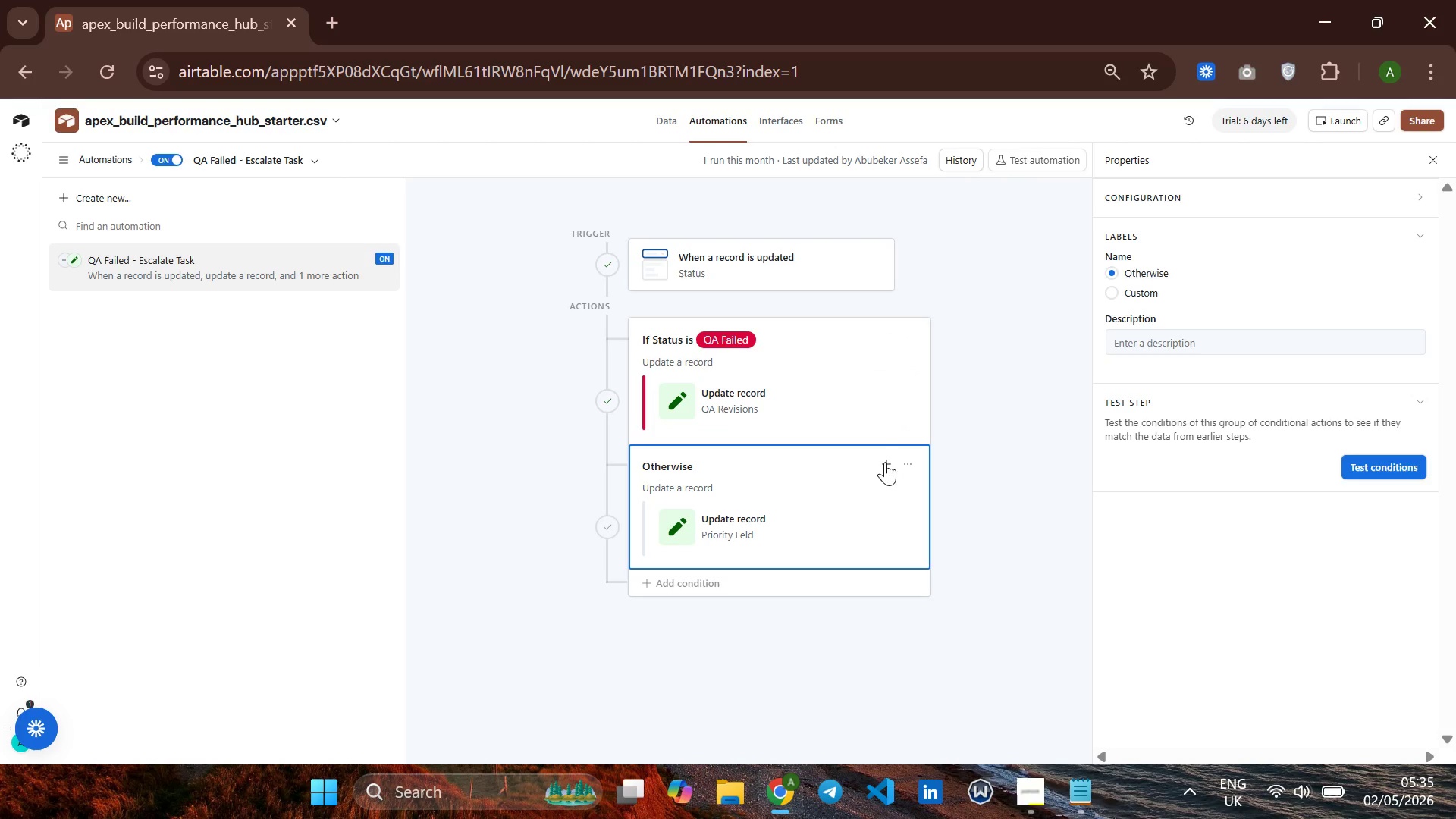 
left_click([885, 462])
 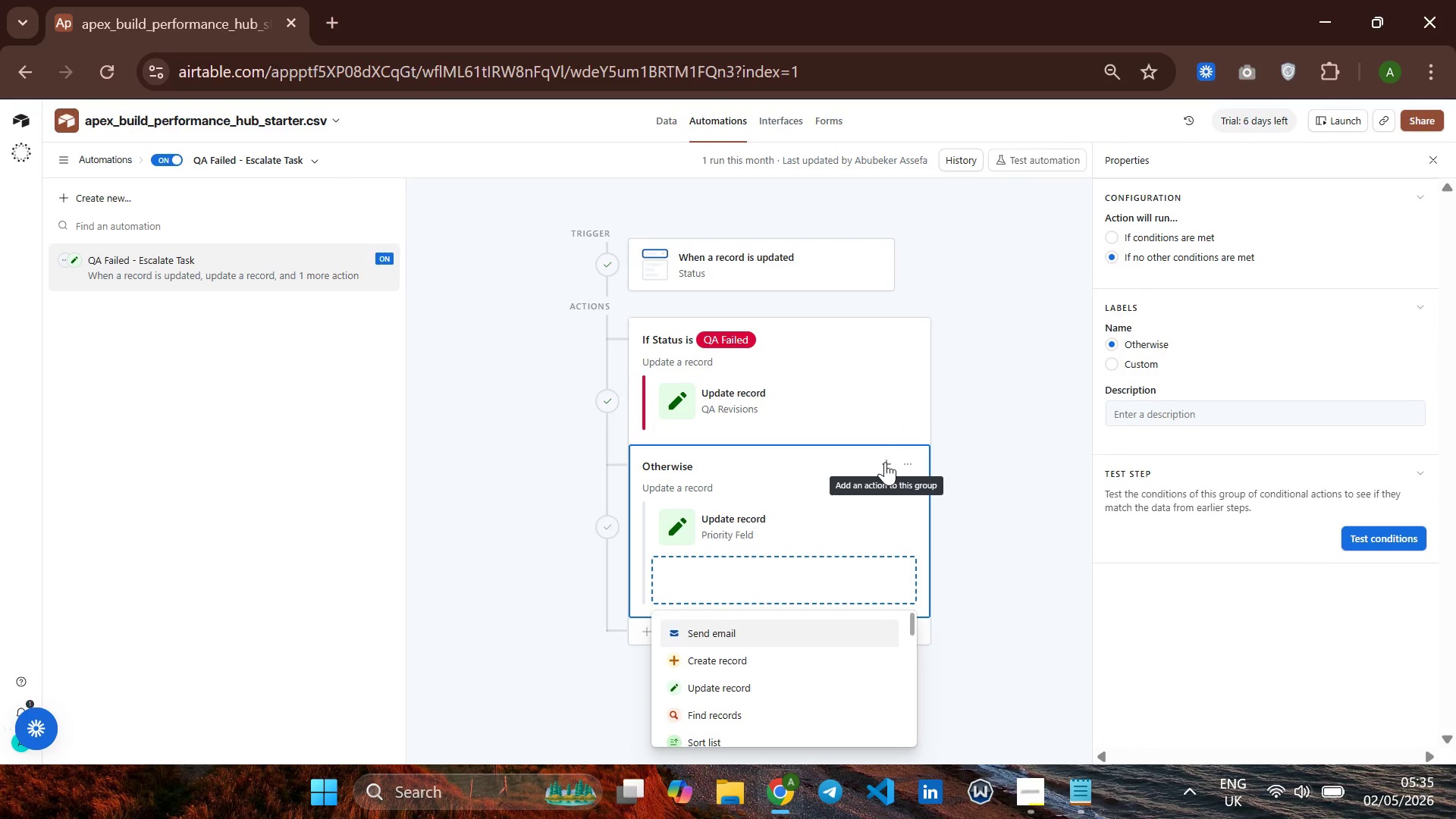 
left_click([885, 462])
 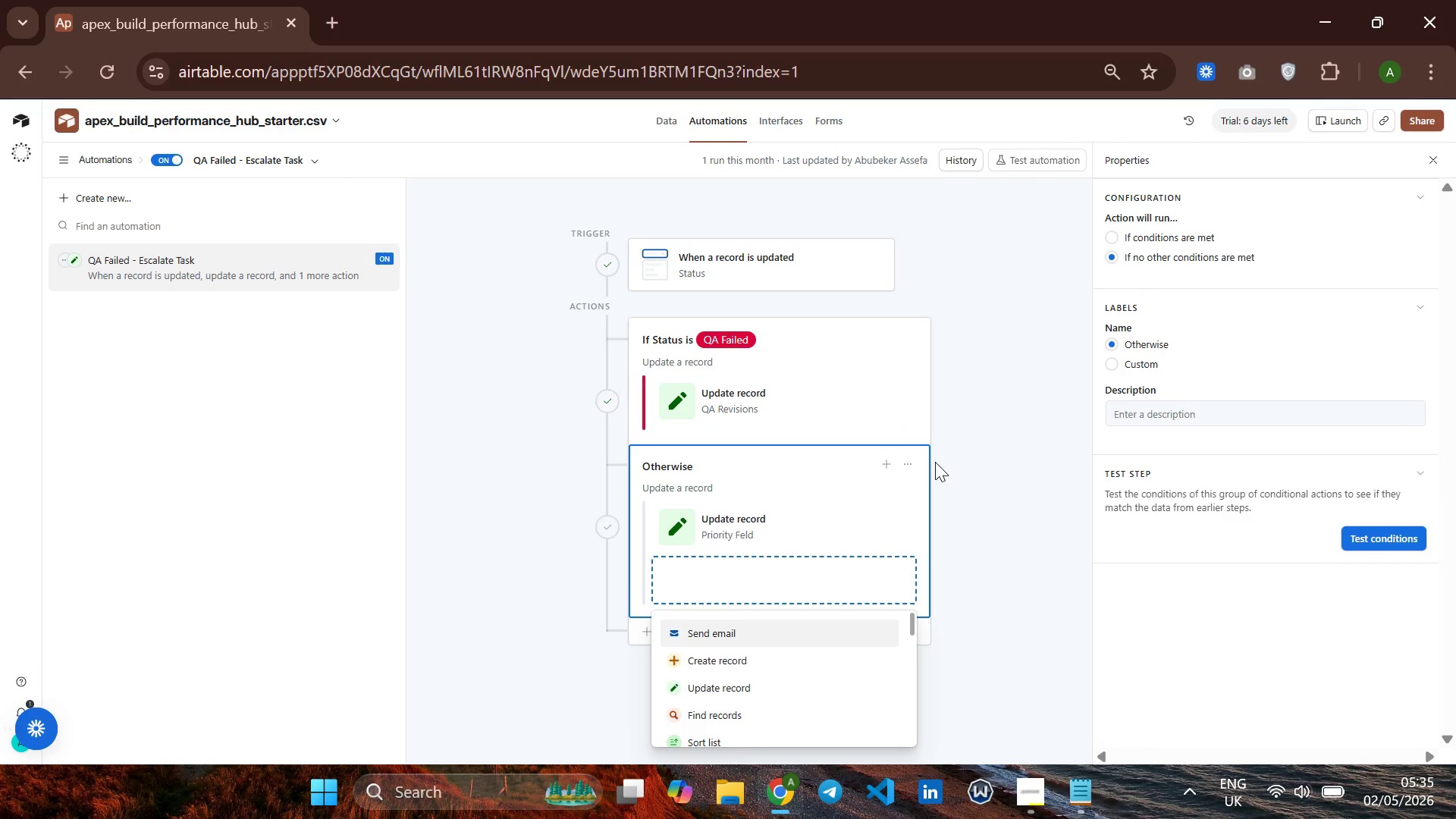 
left_click([940, 462])
 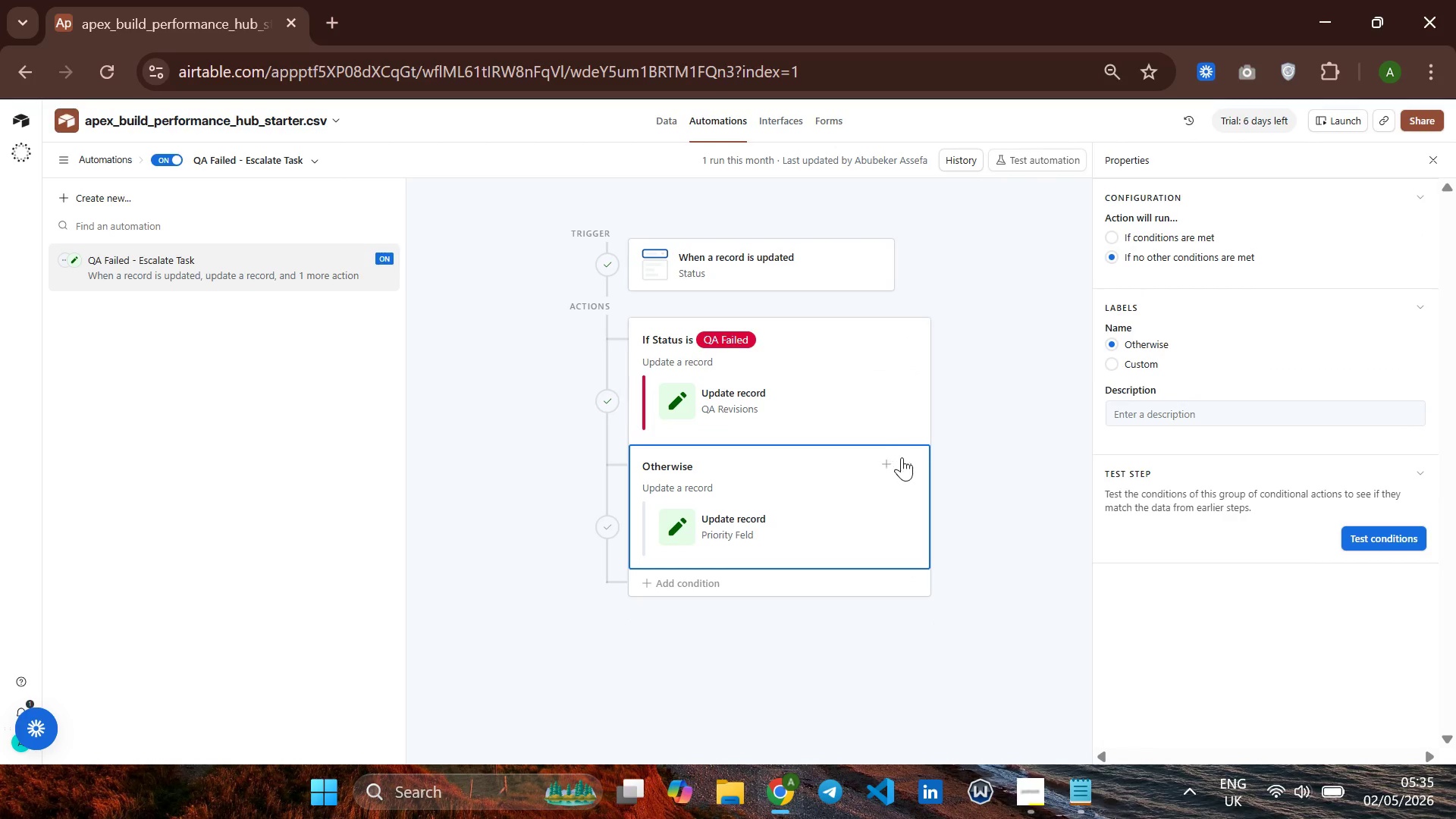 
left_click([904, 457])
 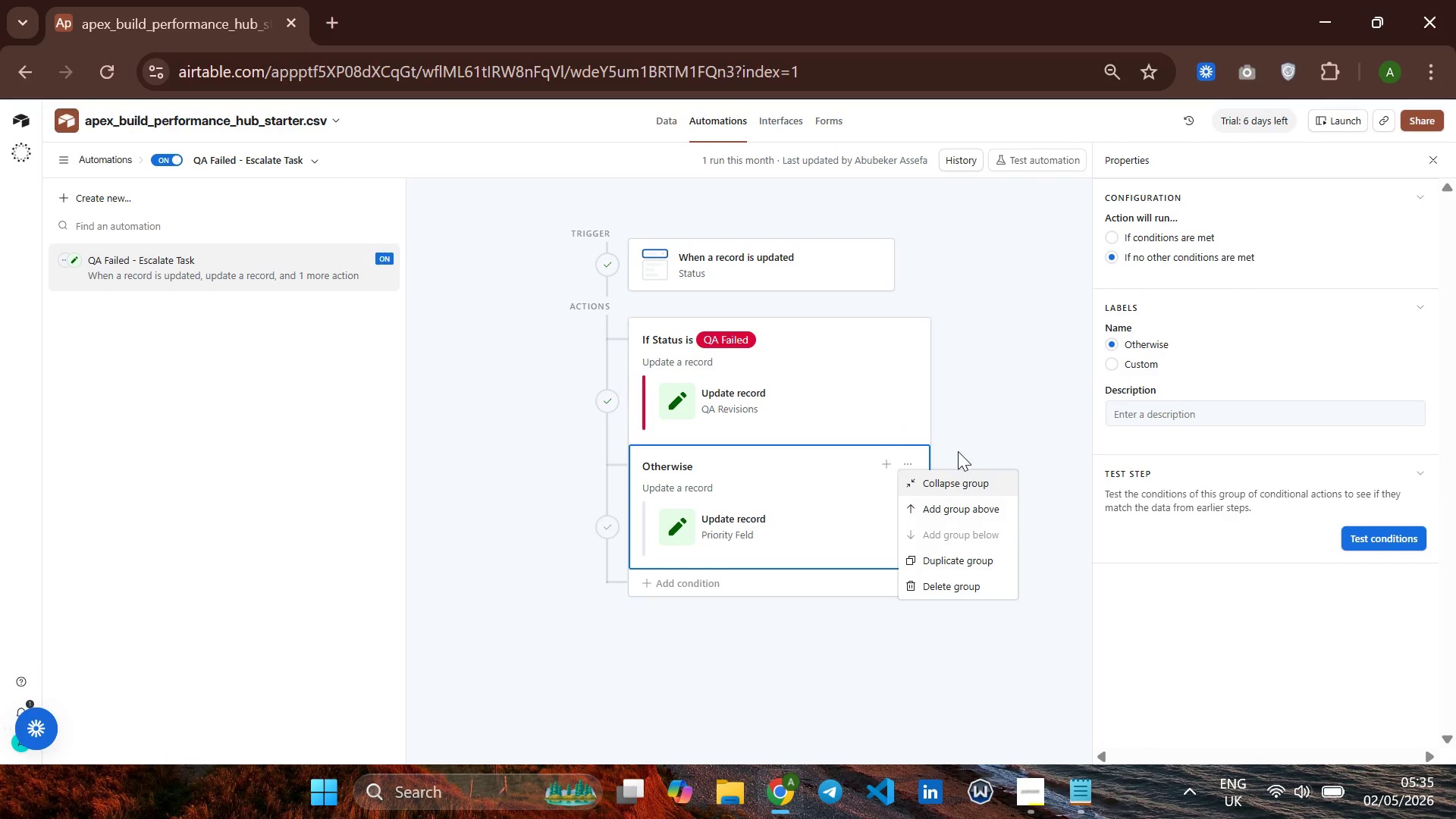 
left_click([979, 429])
 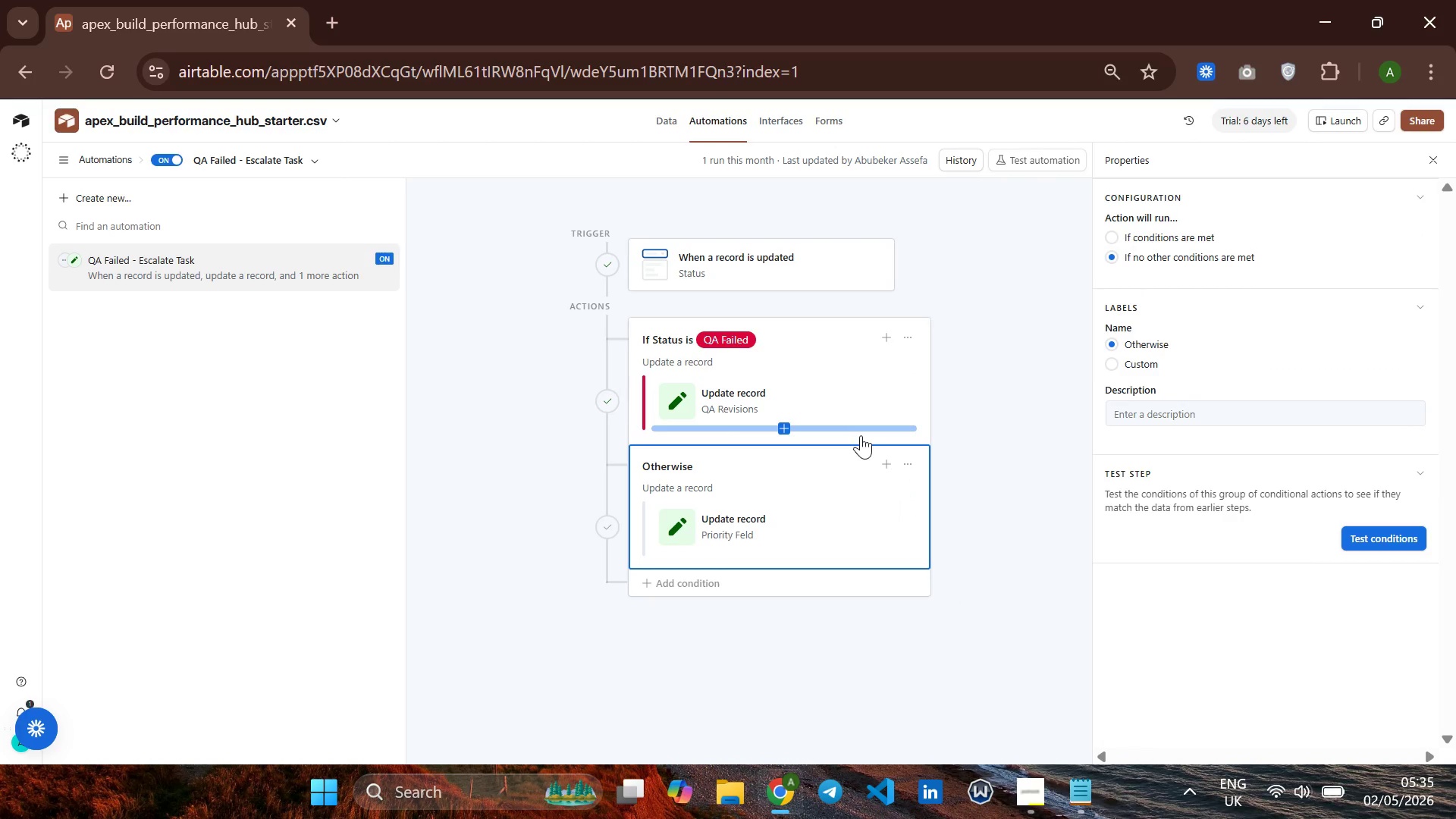 
scroll: coordinate [861, 435], scroll_direction: down, amount: 2.0
 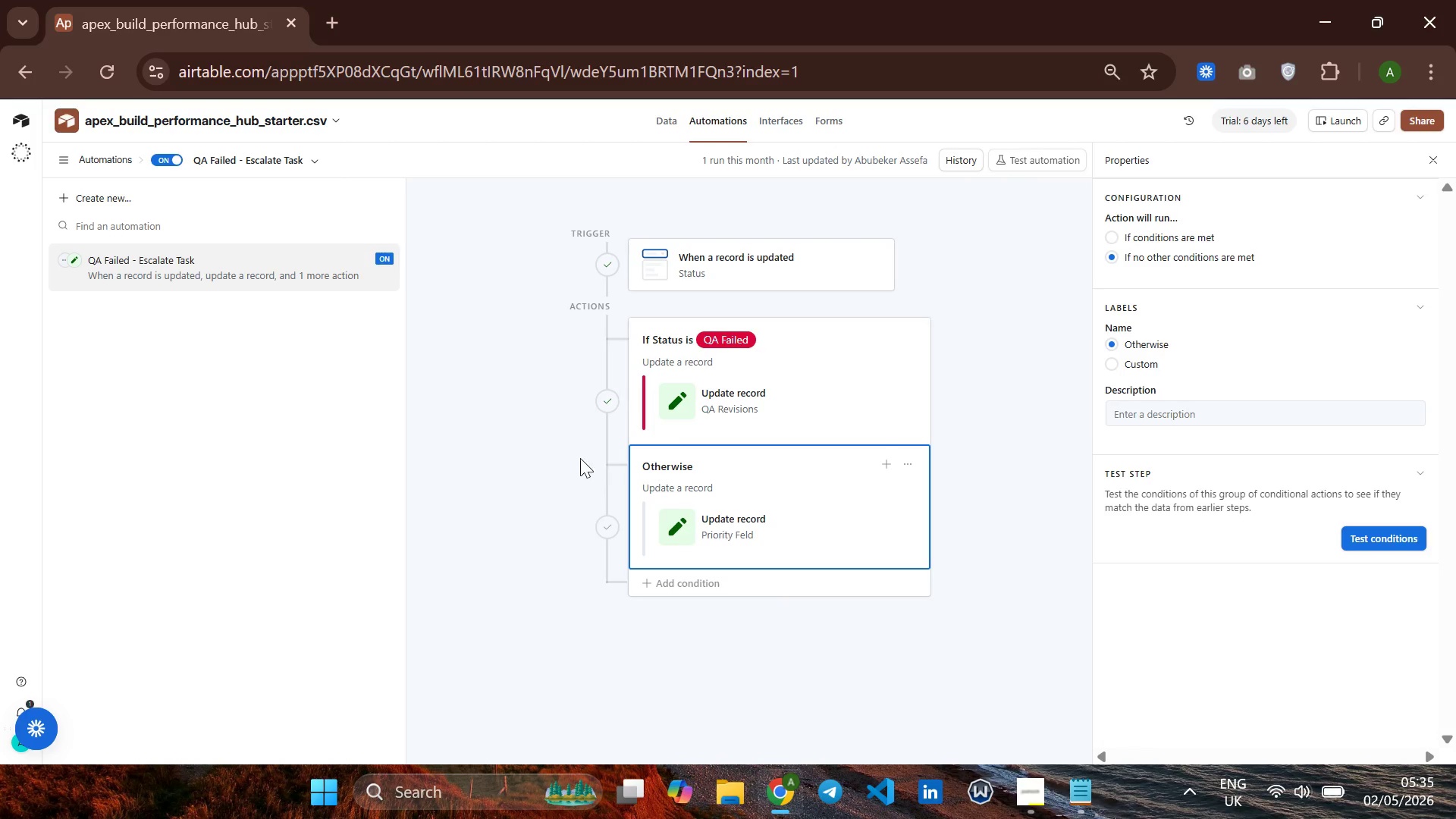 
left_click([570, 458])
 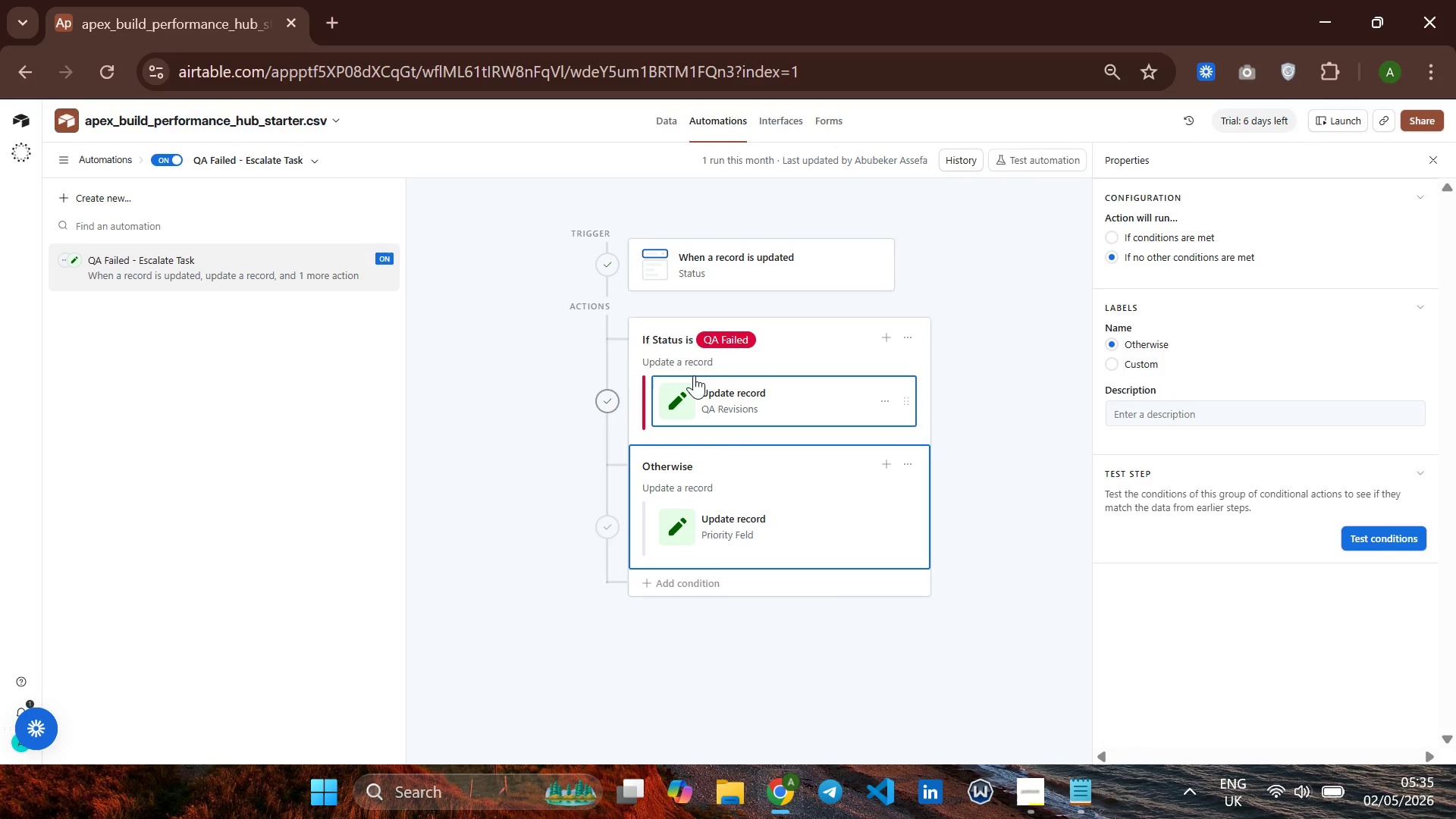 
wait(11.05)
 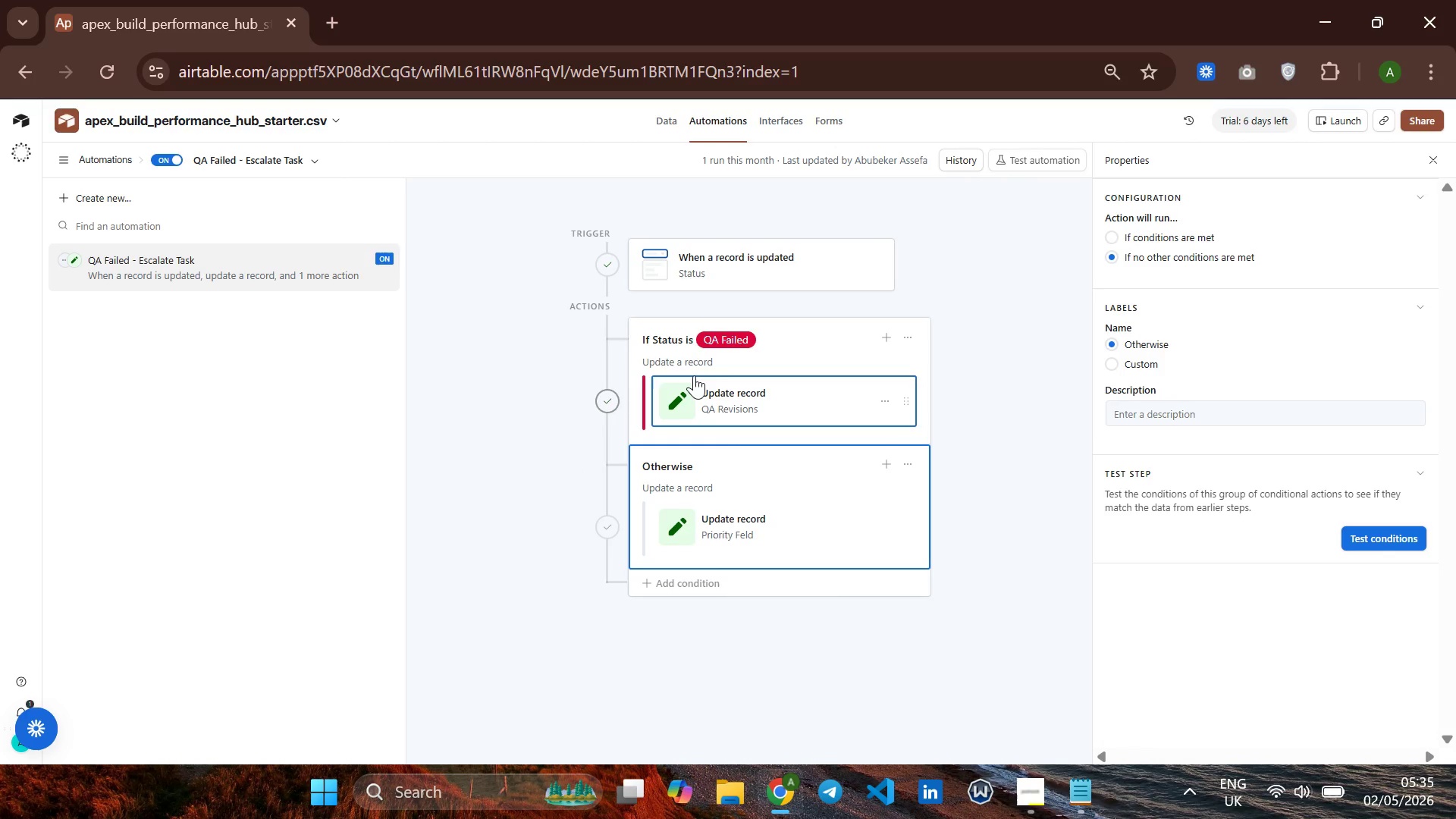 
left_click([1109, 368])
 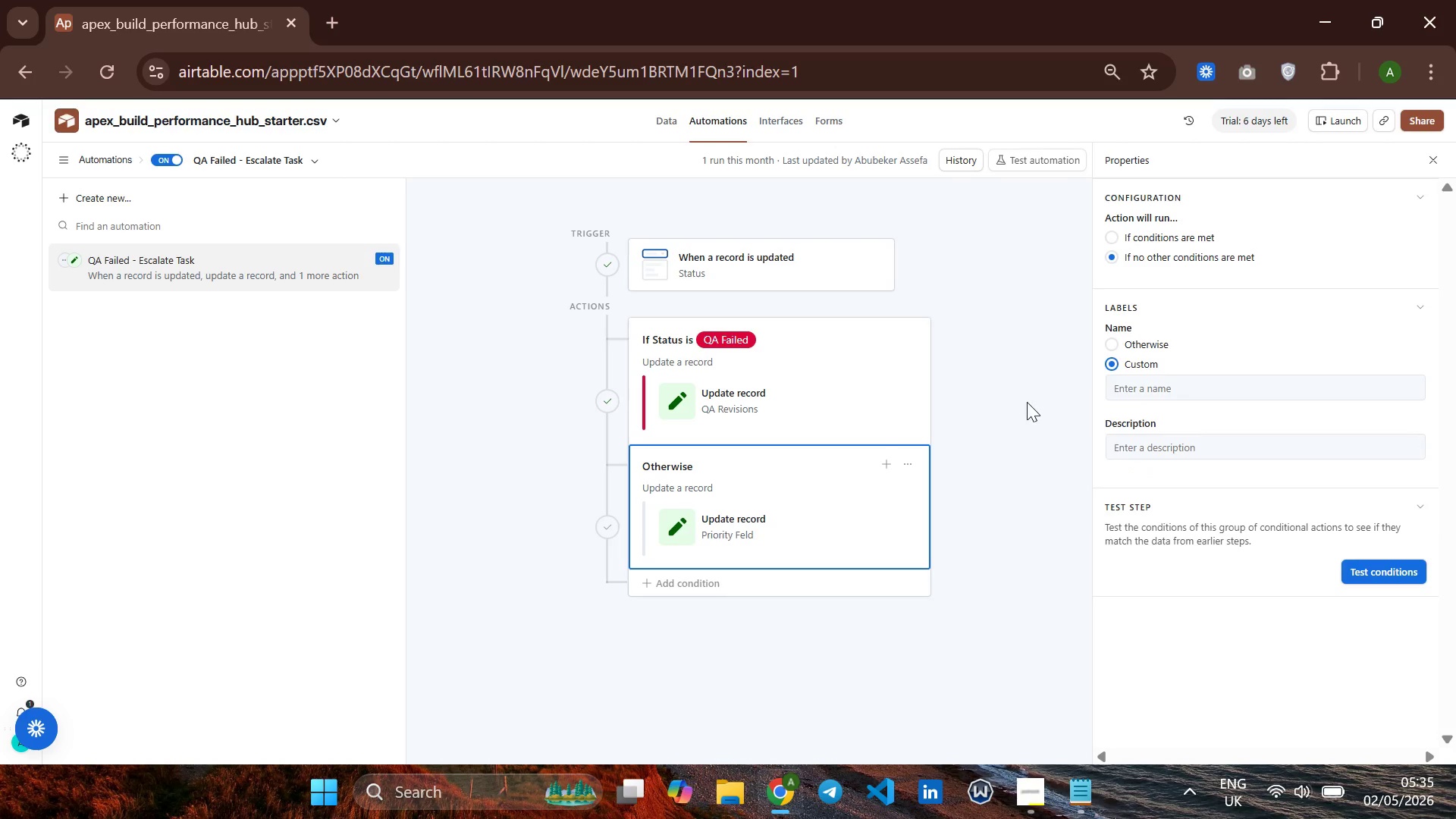 
left_click([1015, 403])
 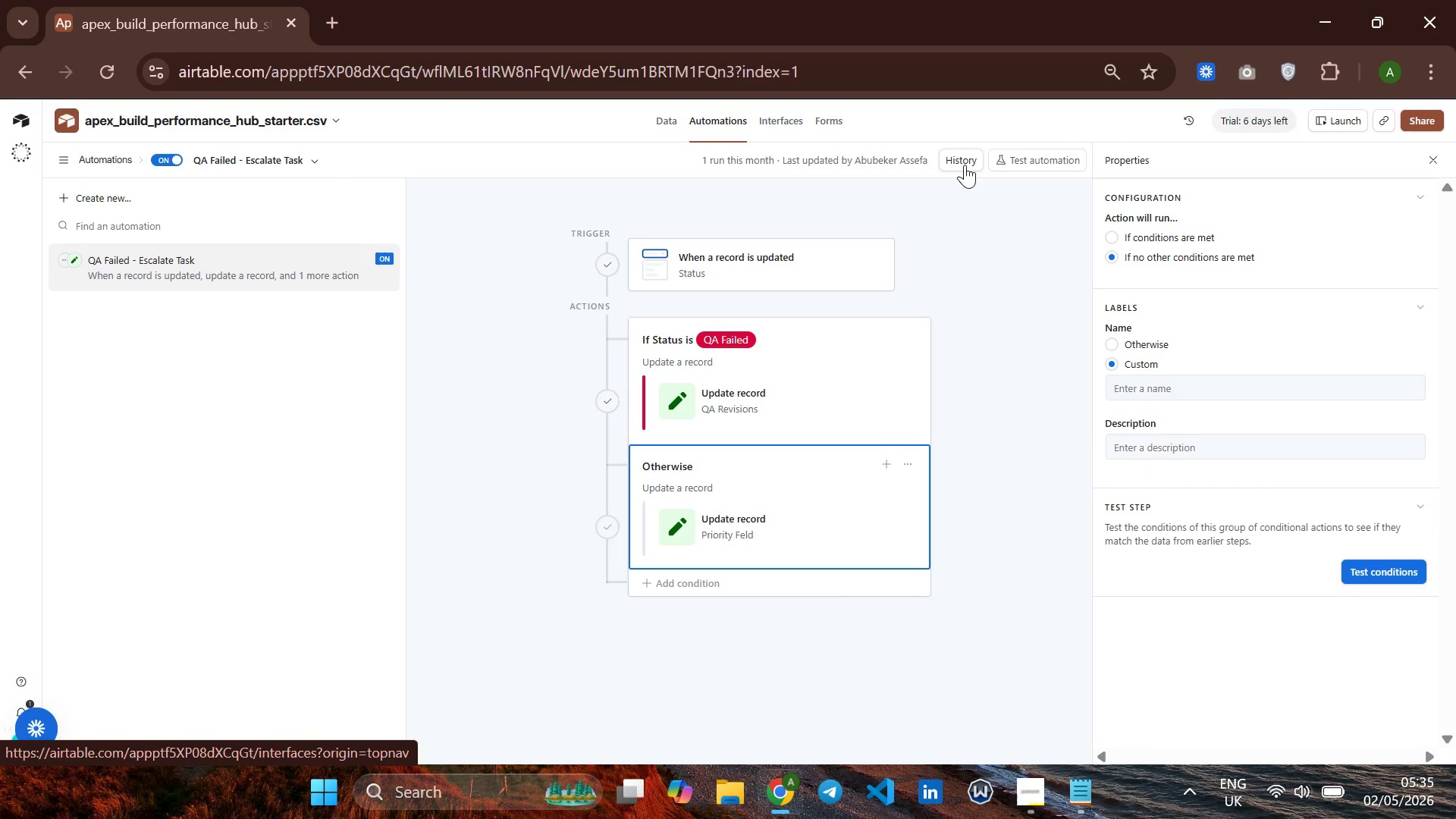 
left_click([1039, 162])
 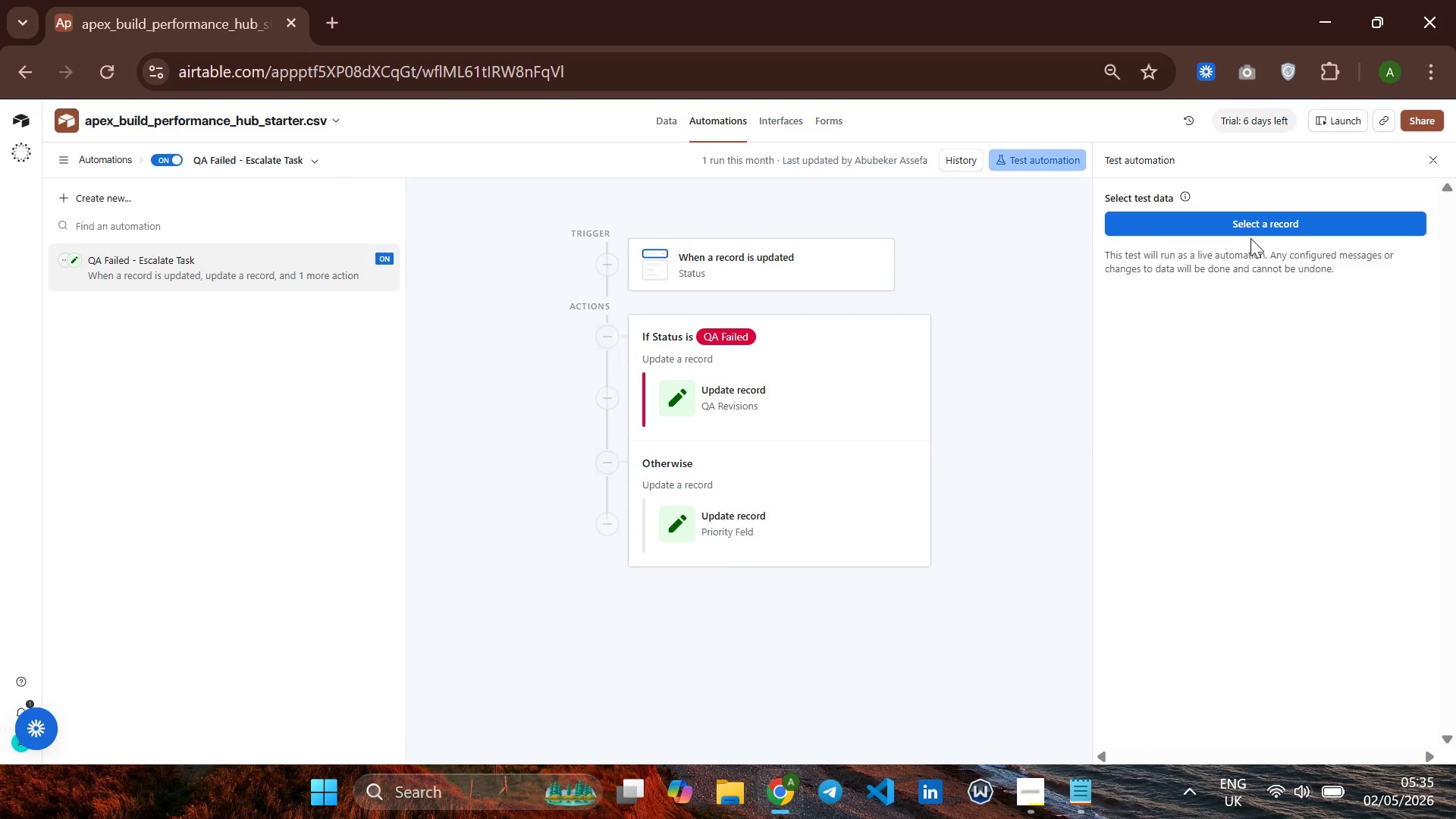 
double_click([1257, 225])
 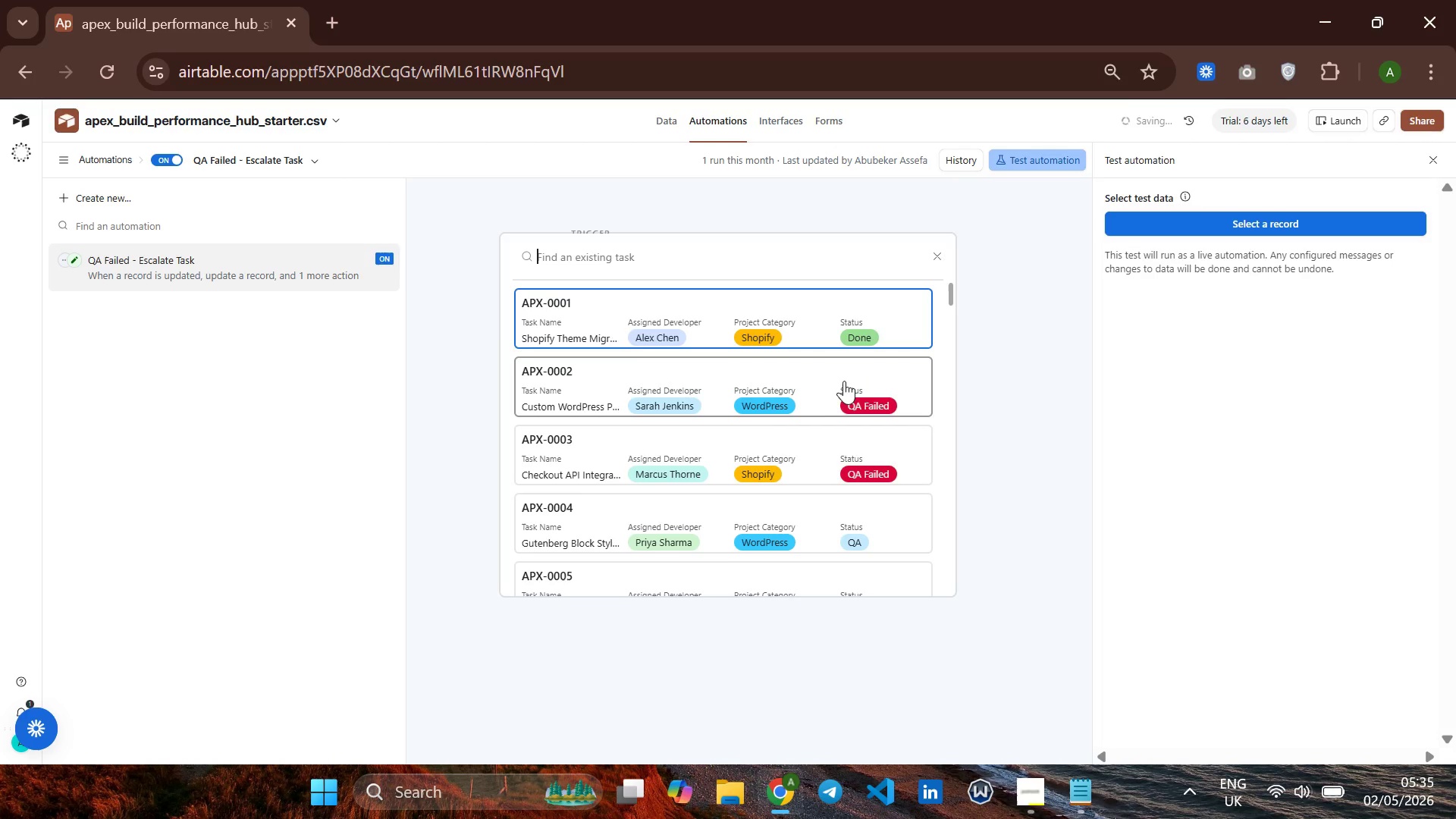 
scroll: coordinate [789, 406], scroll_direction: down, amount: 1.0
 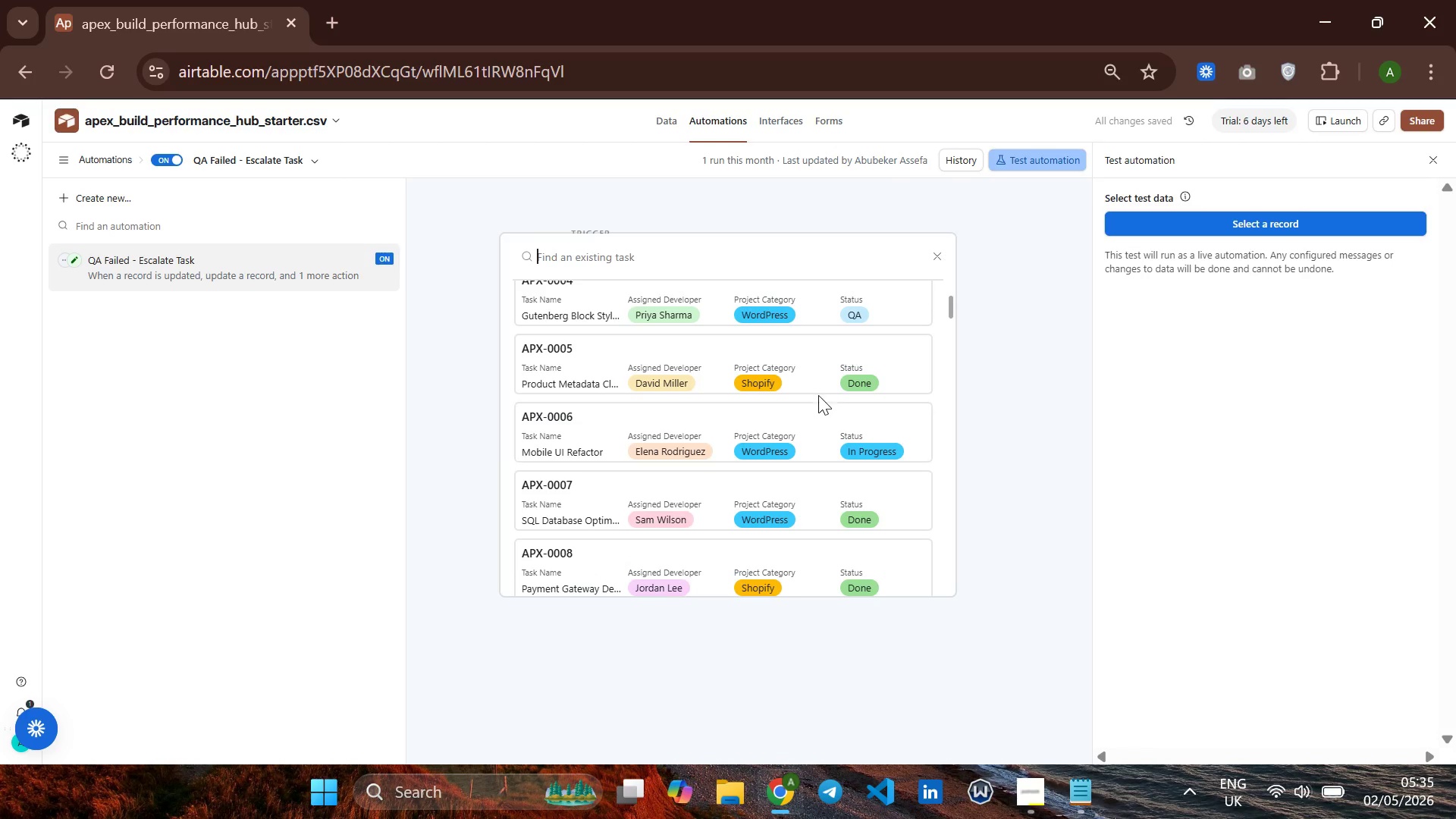 
left_click([831, 384])
 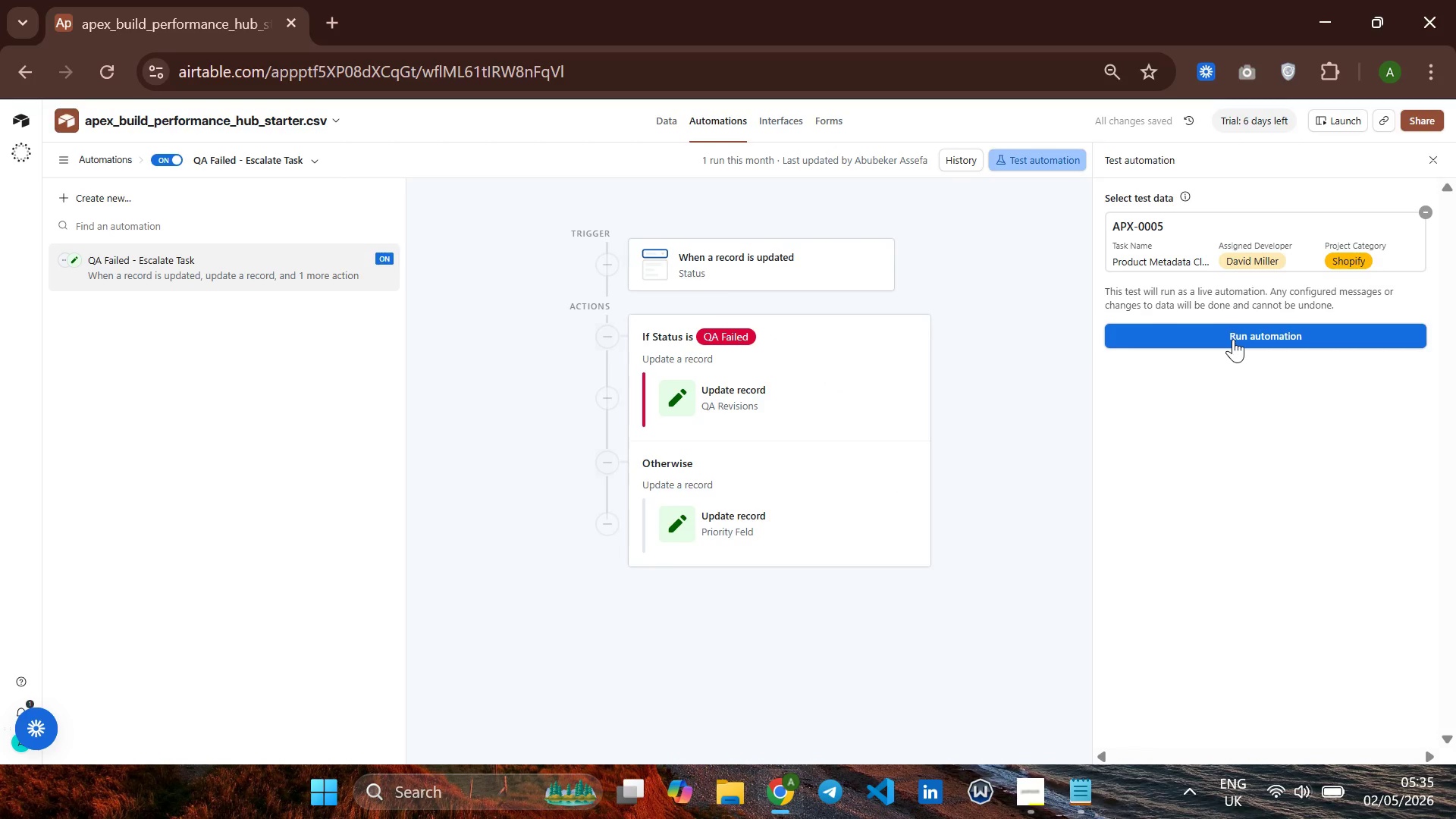 
wait(11.11)
 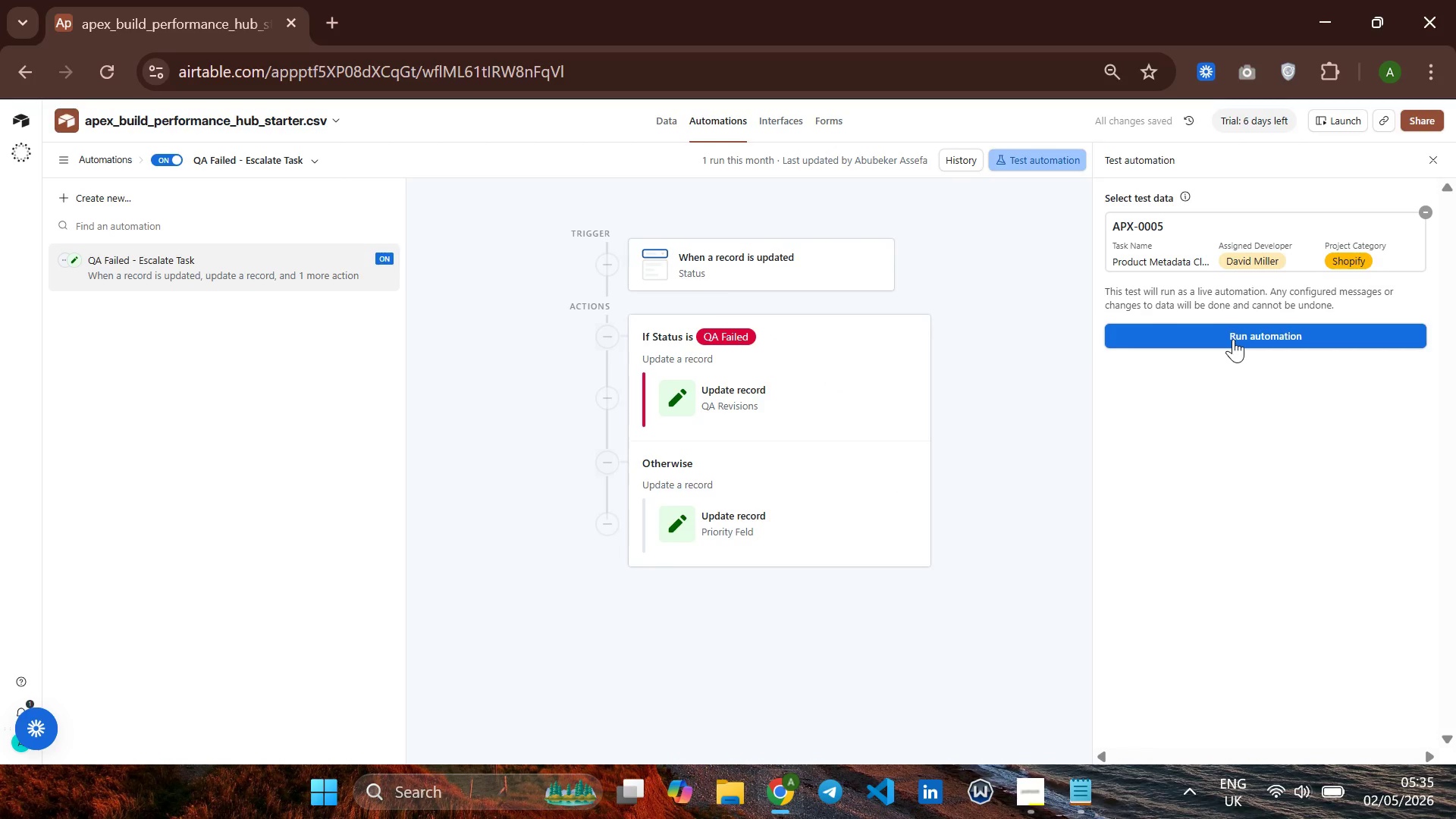 
left_click([1243, 335])
 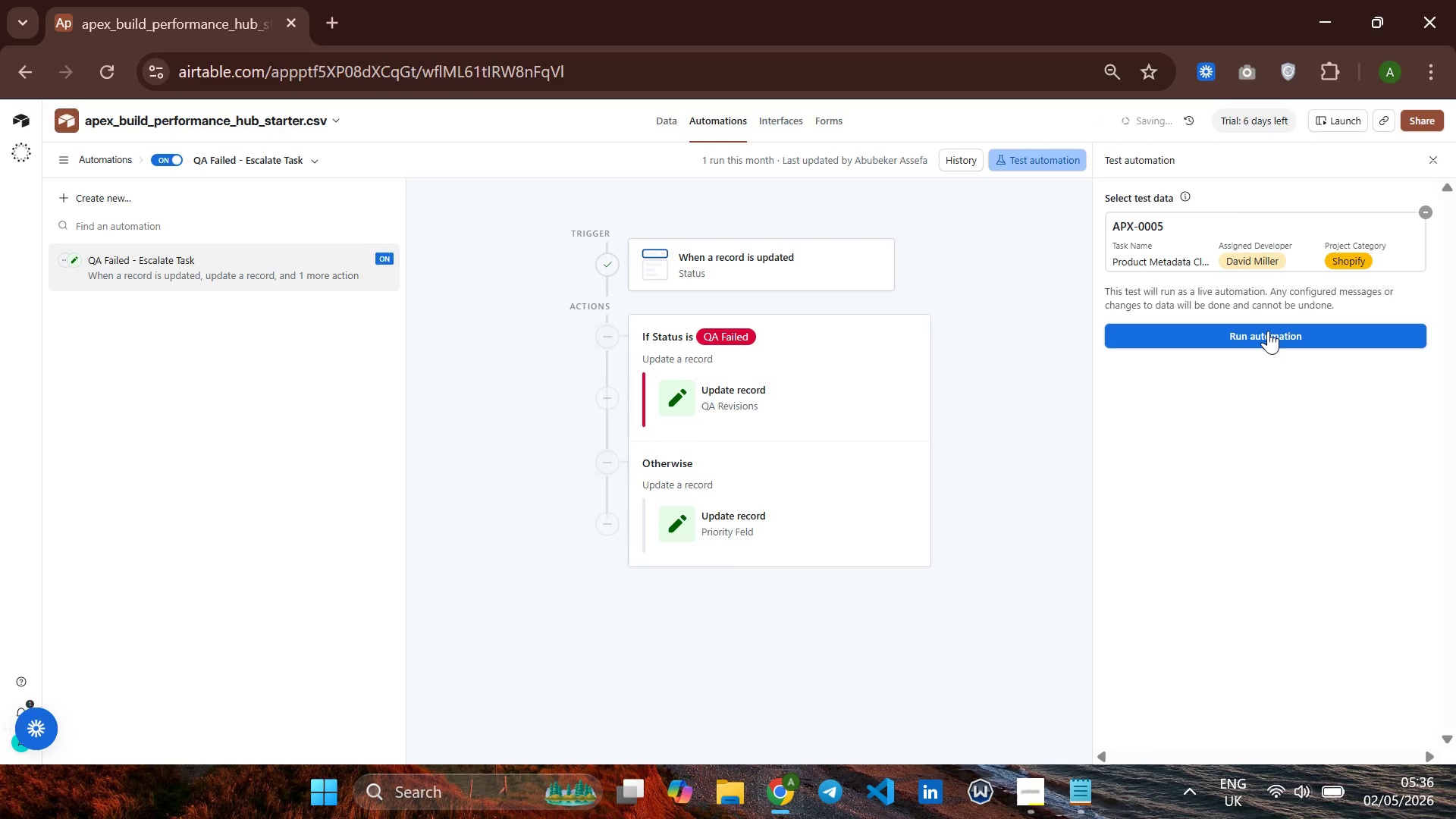 
left_click([1258, 333])
 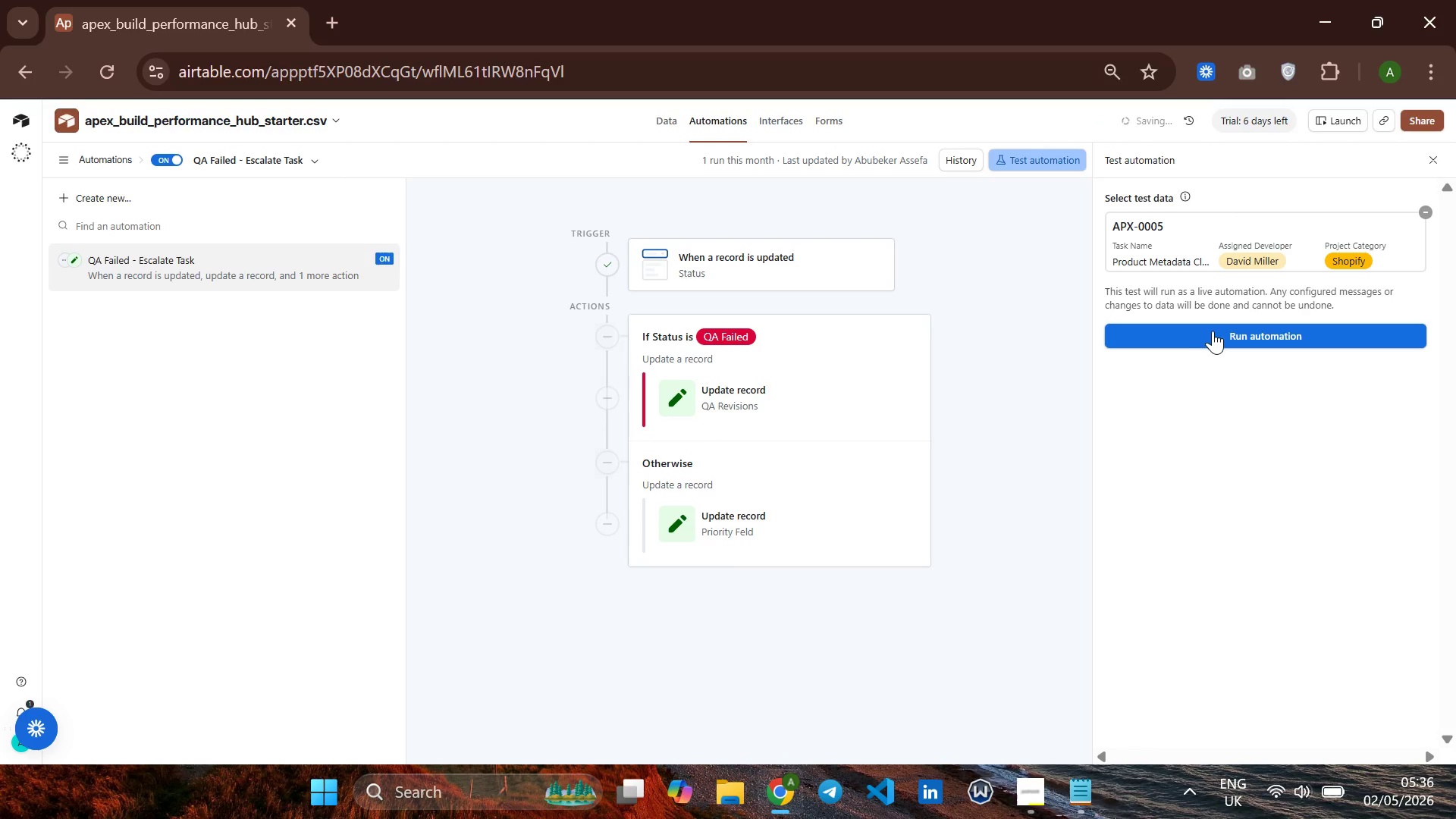 
left_click([1207, 331])
 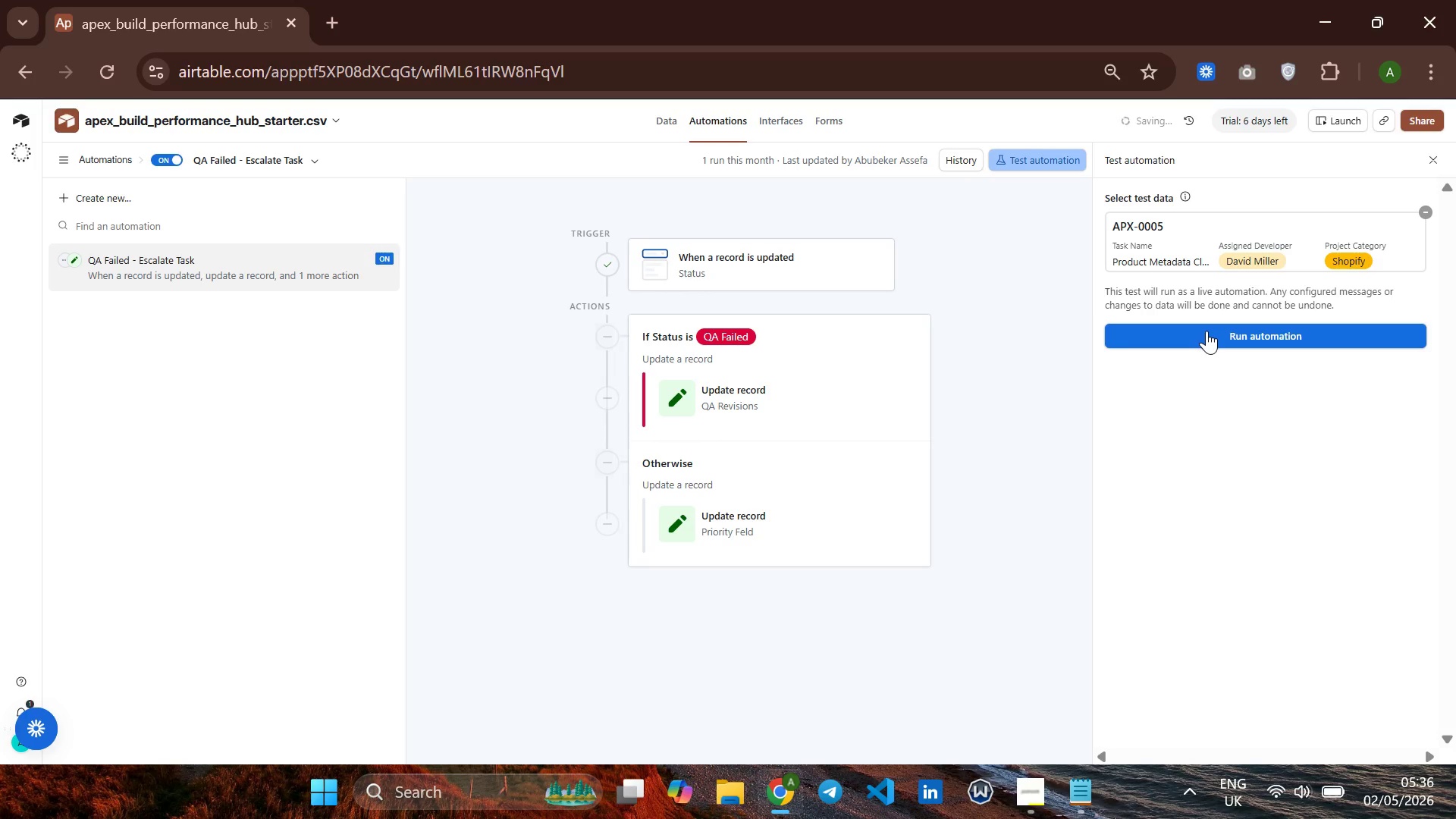 
left_click([1207, 331])
 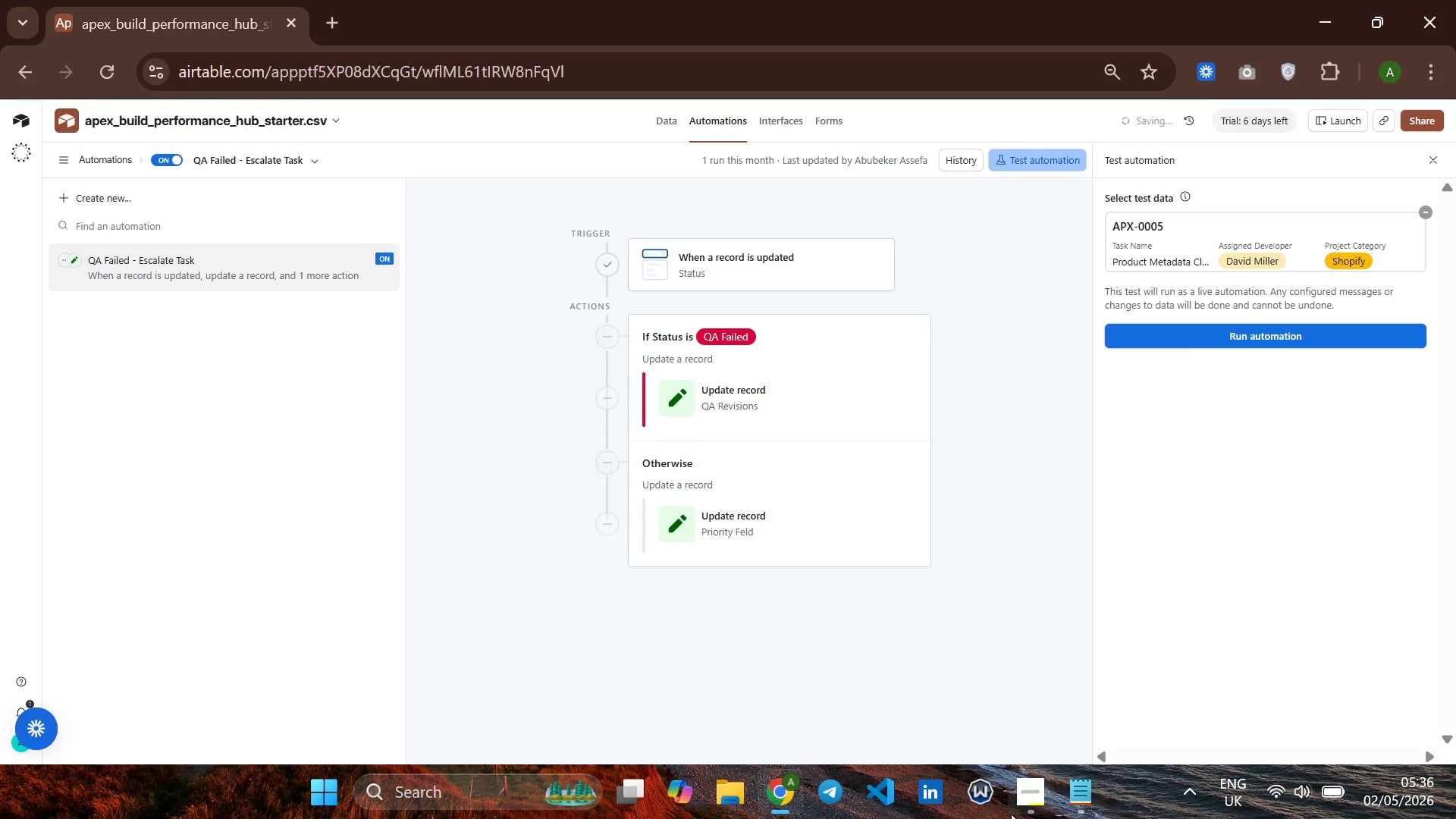 
left_click([1039, 797])